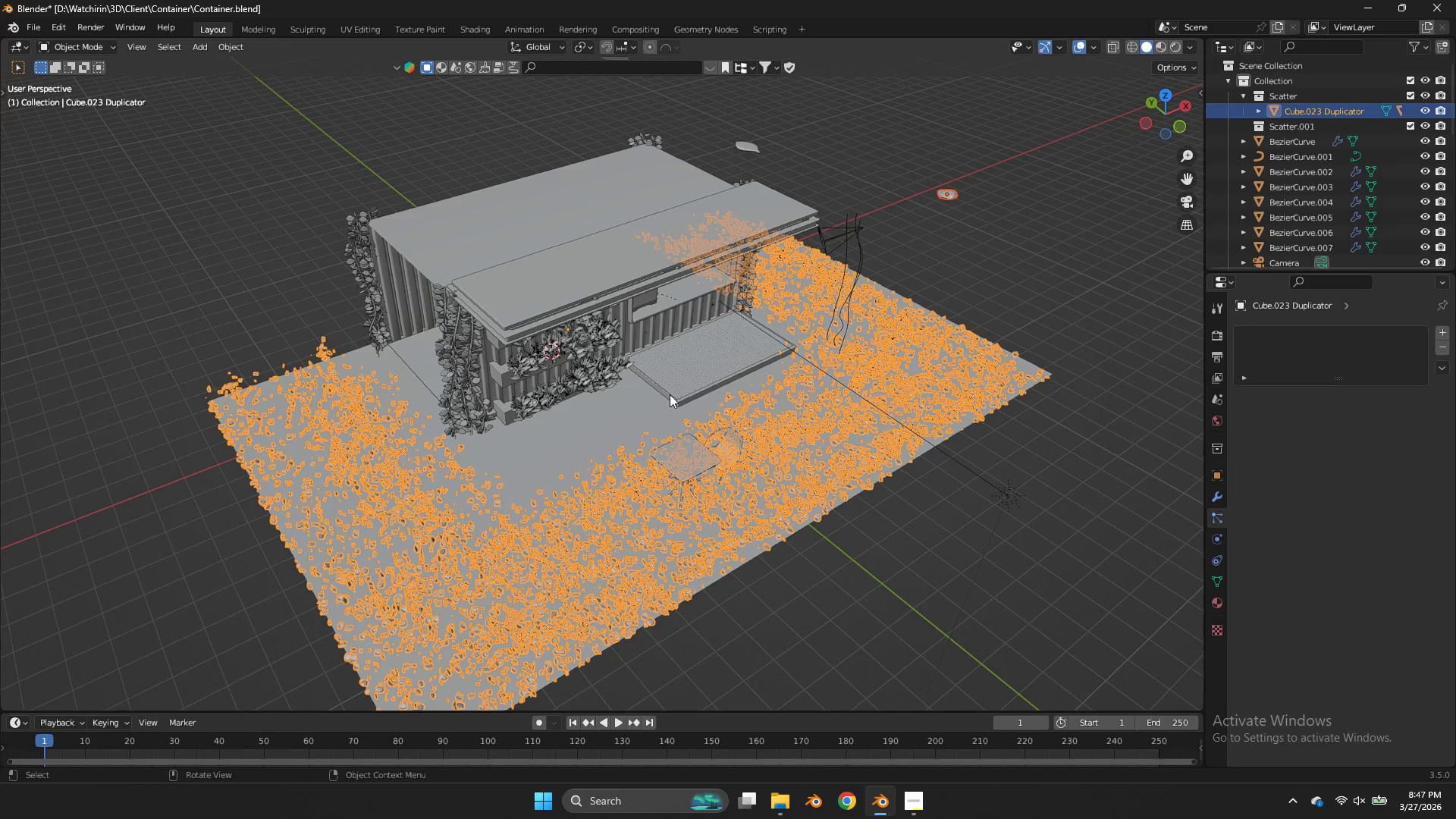 
key(Control+ControlLeft)
 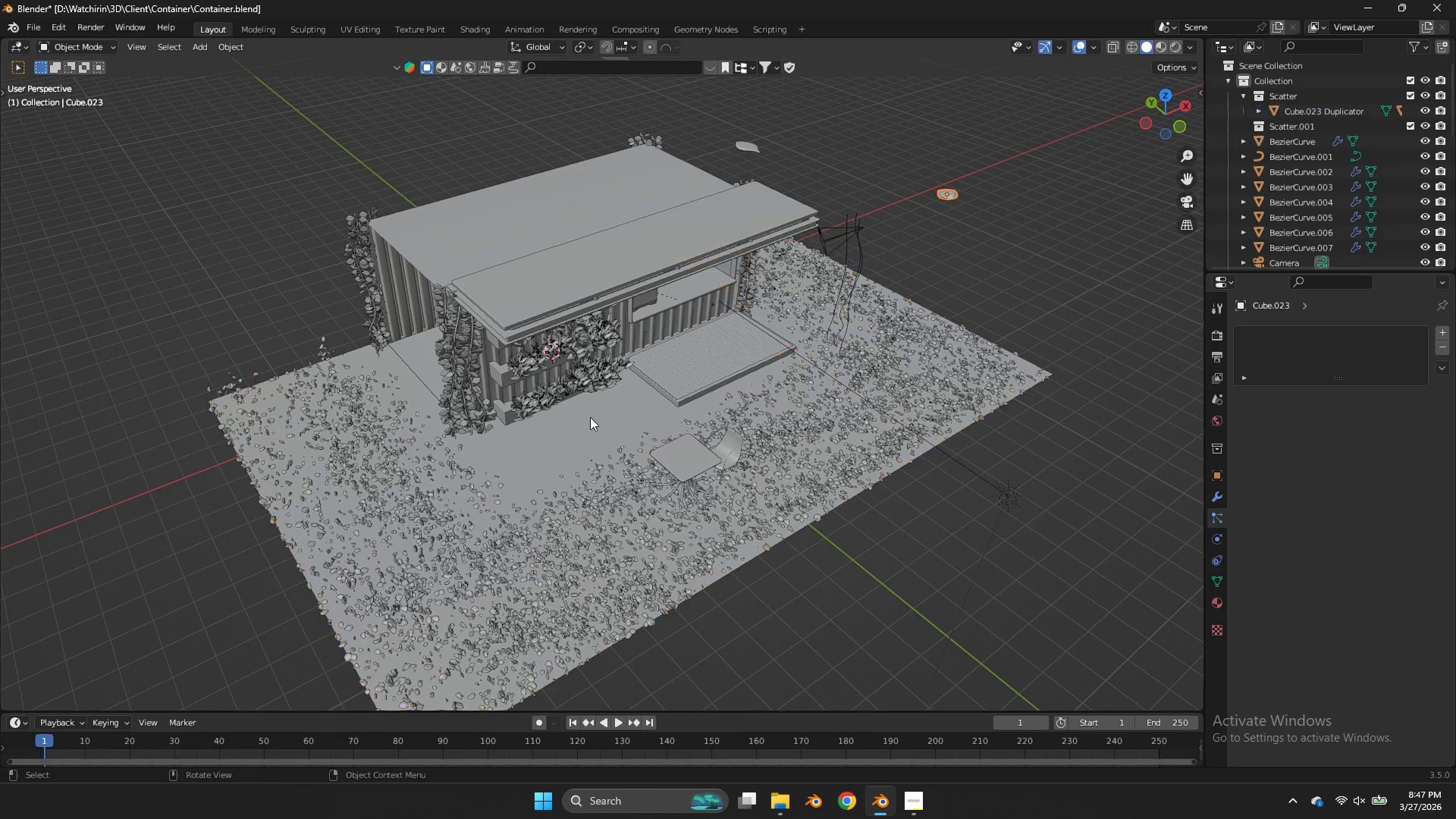 
key(Control+Z)
 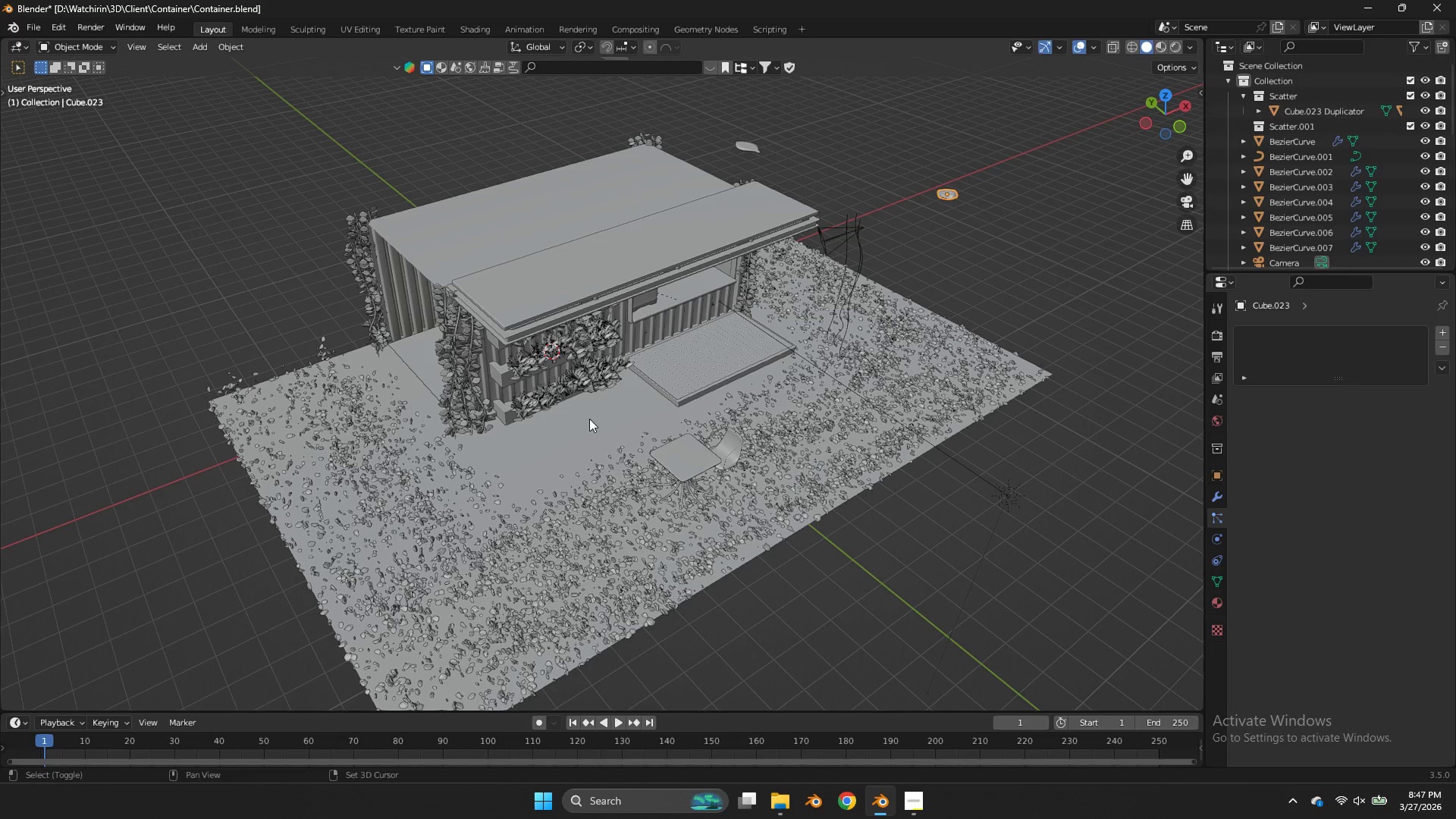 
hold_key(key=ShiftLeft, duration=0.44)
left_click([589, 419])
 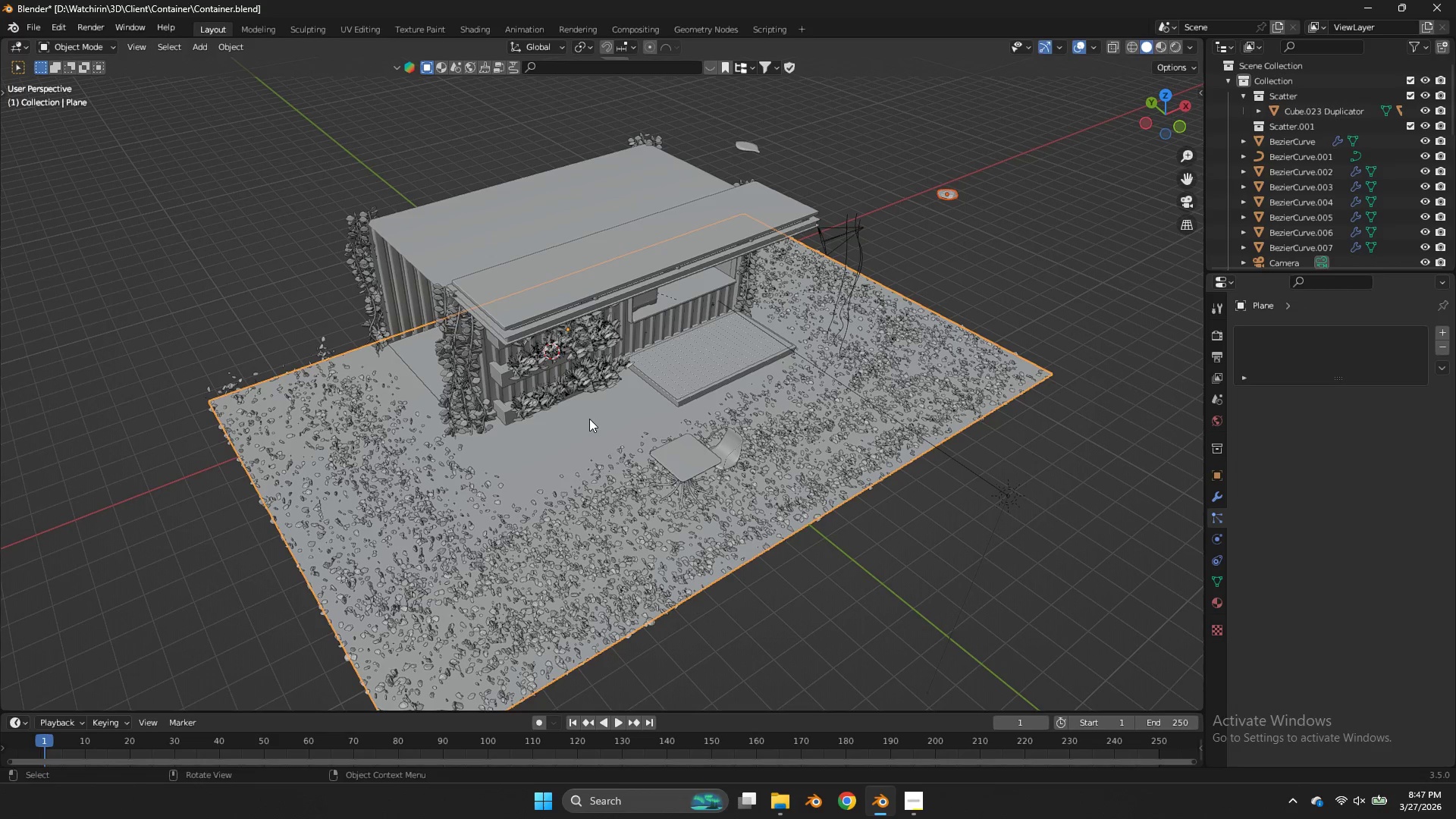 
key(F3)
 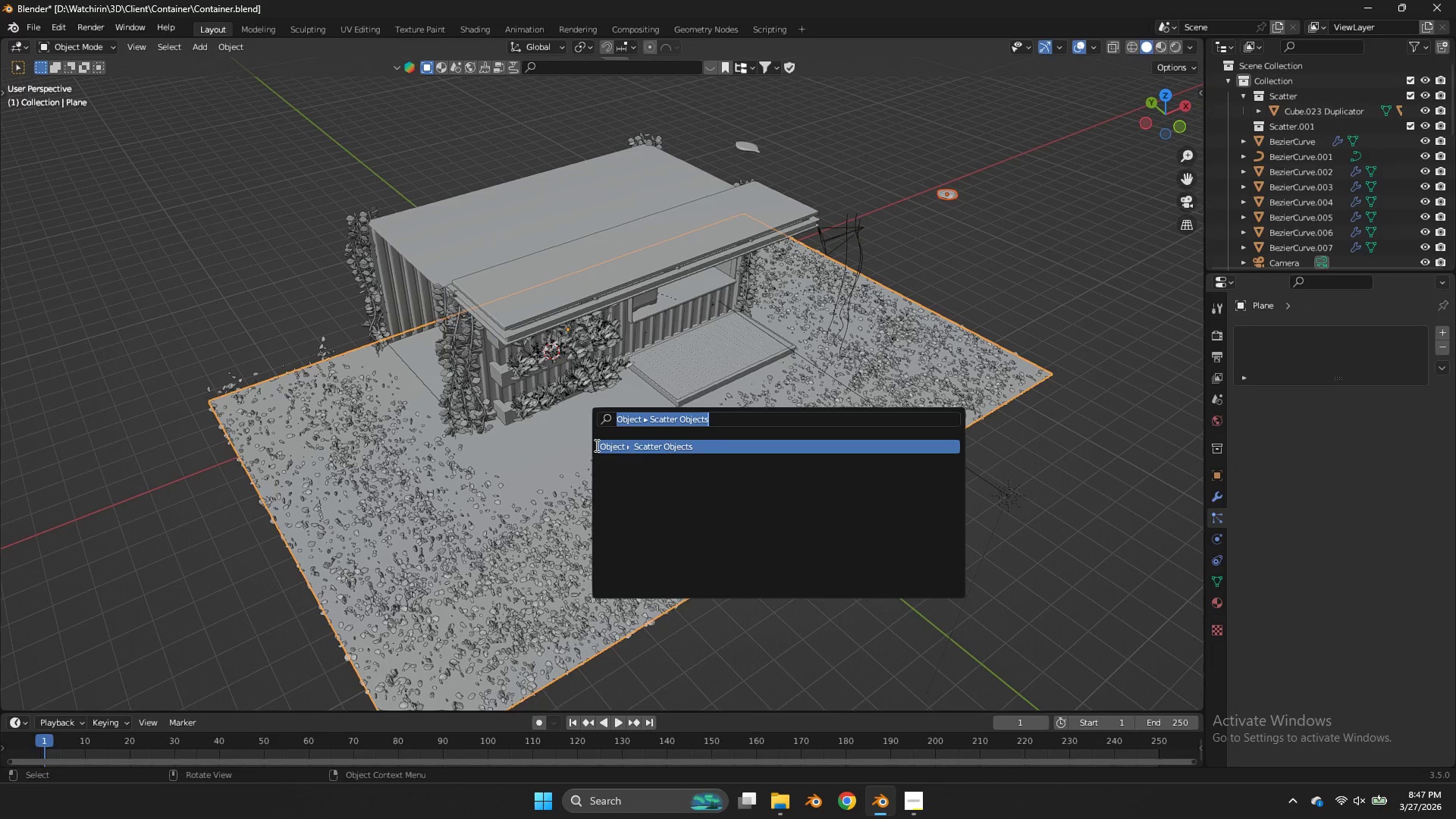 
left_click([620, 442])
 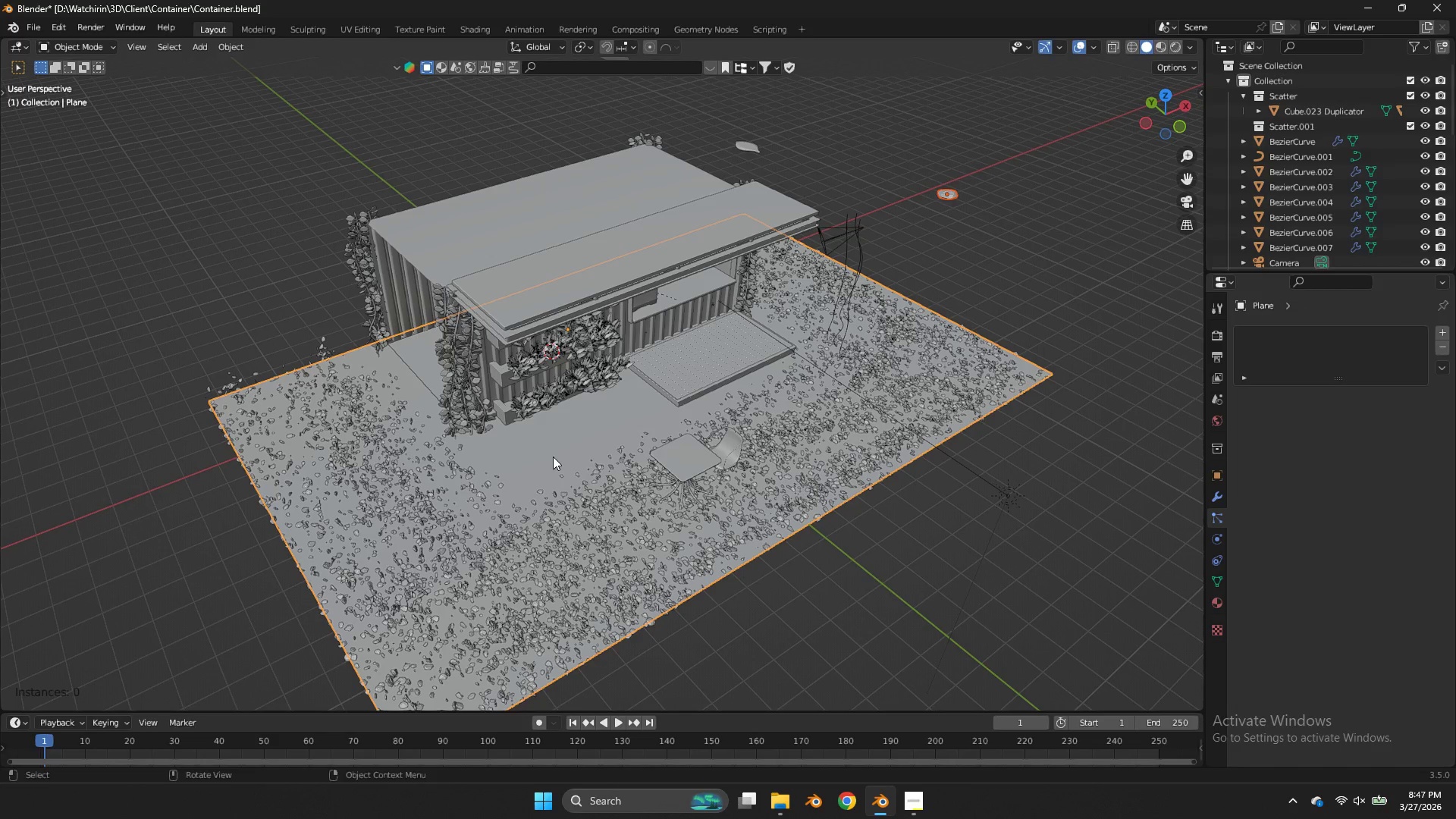 
left_click_drag(start_coordinate=[548, 457], to_coordinate=[388, 538])
 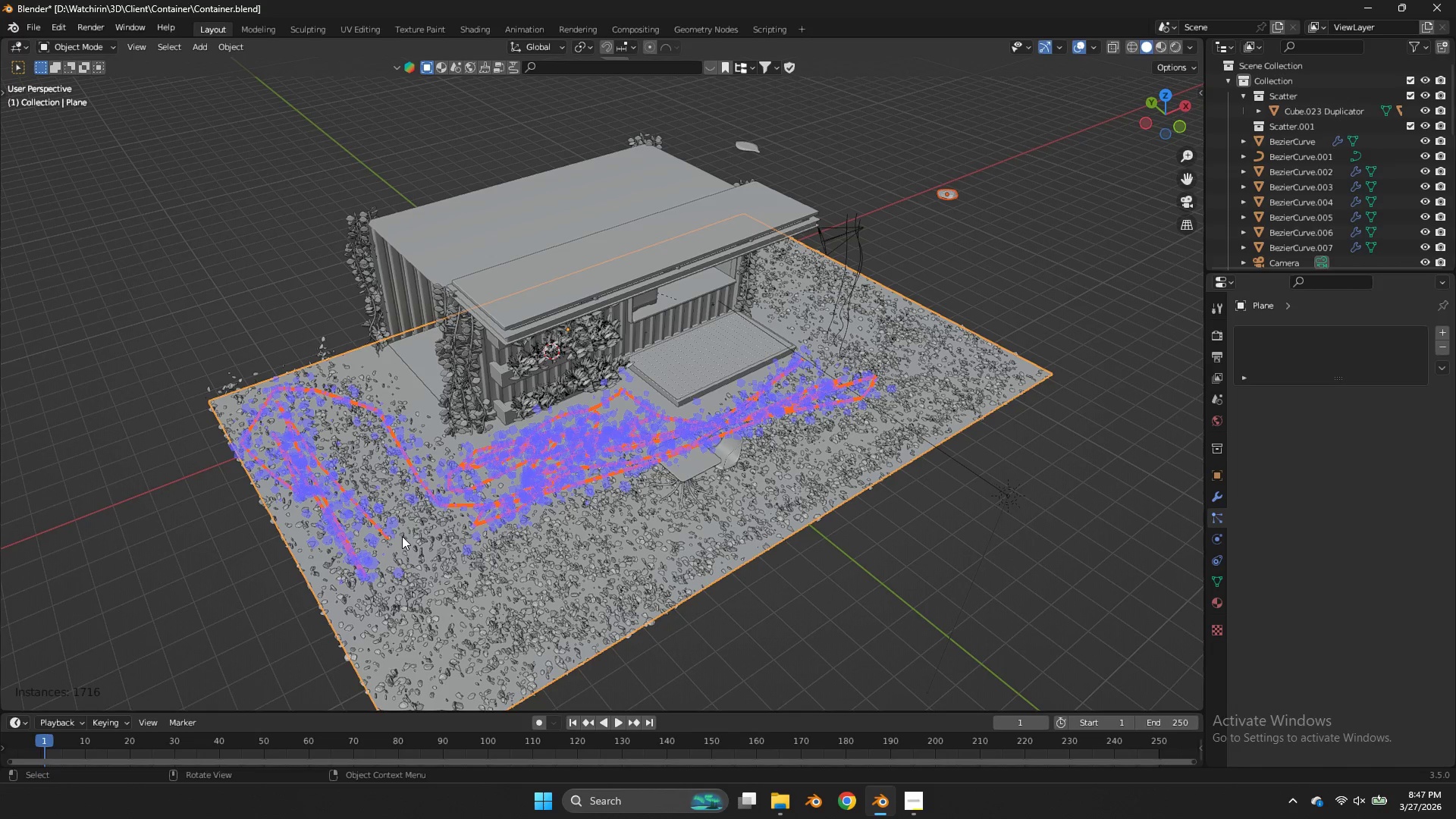 
key(Enter)
 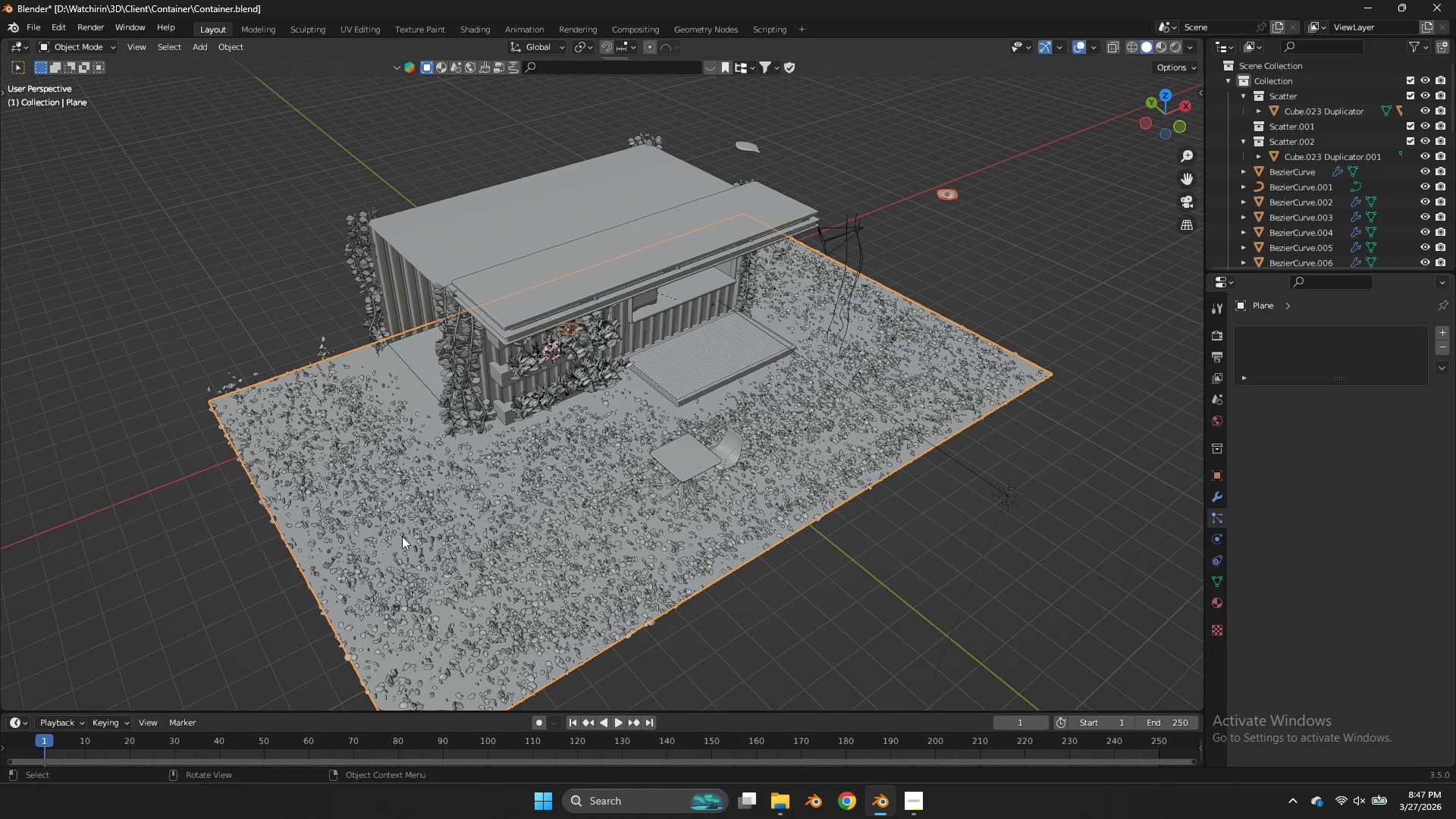 
key(Control+ControlLeft)
 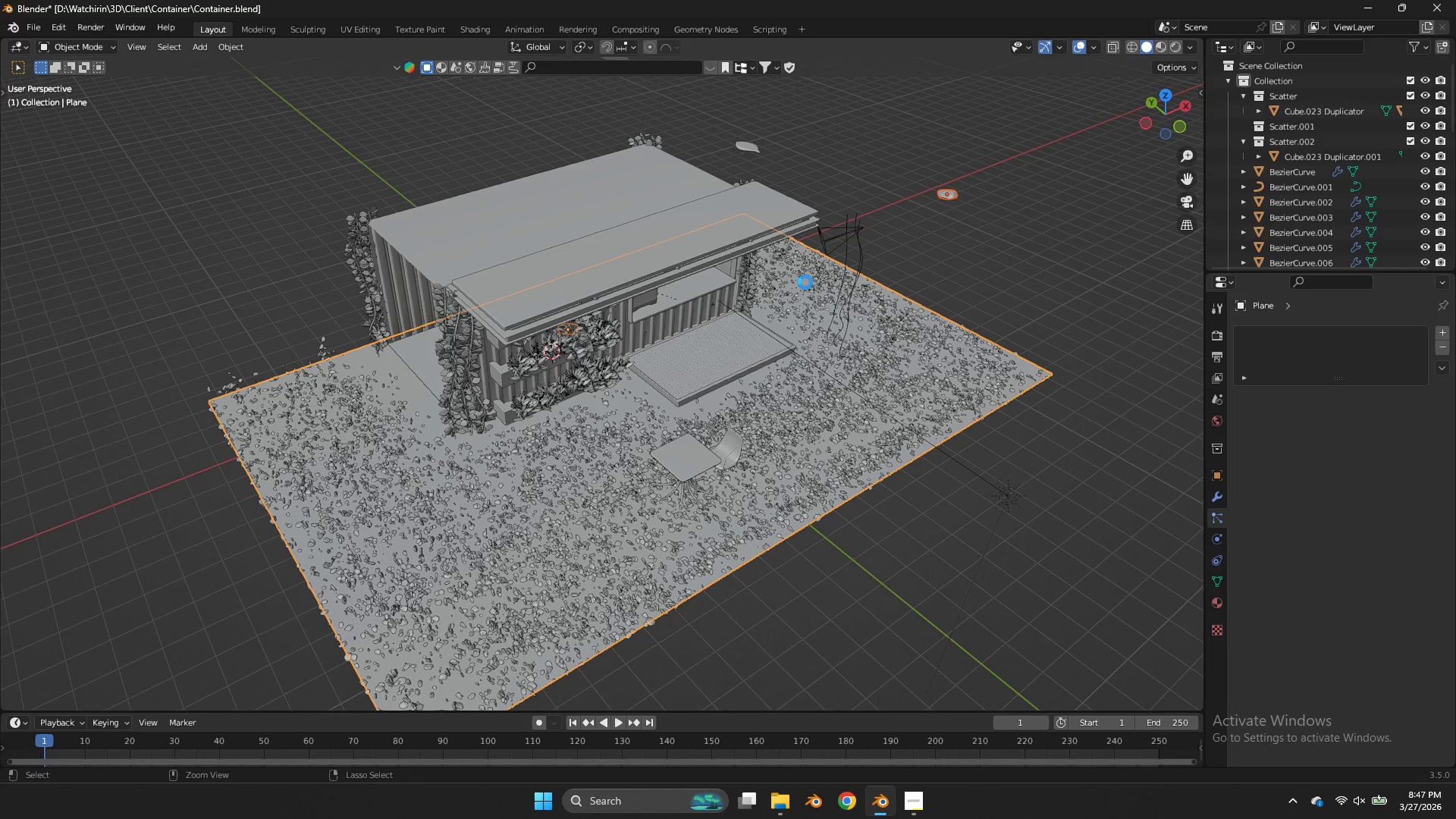 
key(Control+S)
 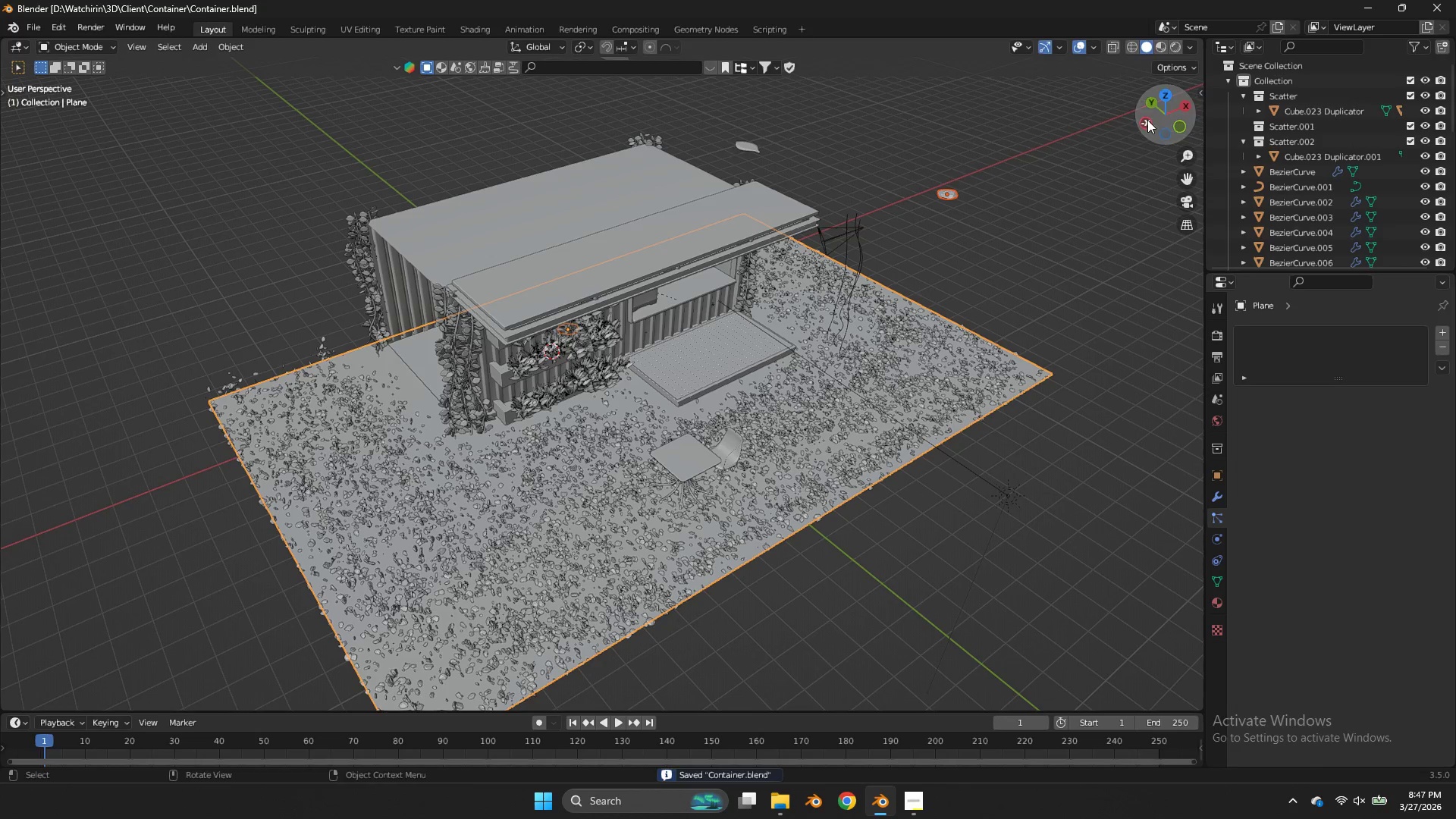 
left_click_drag(start_coordinate=[1148, 119], to_coordinate=[46, 94])
 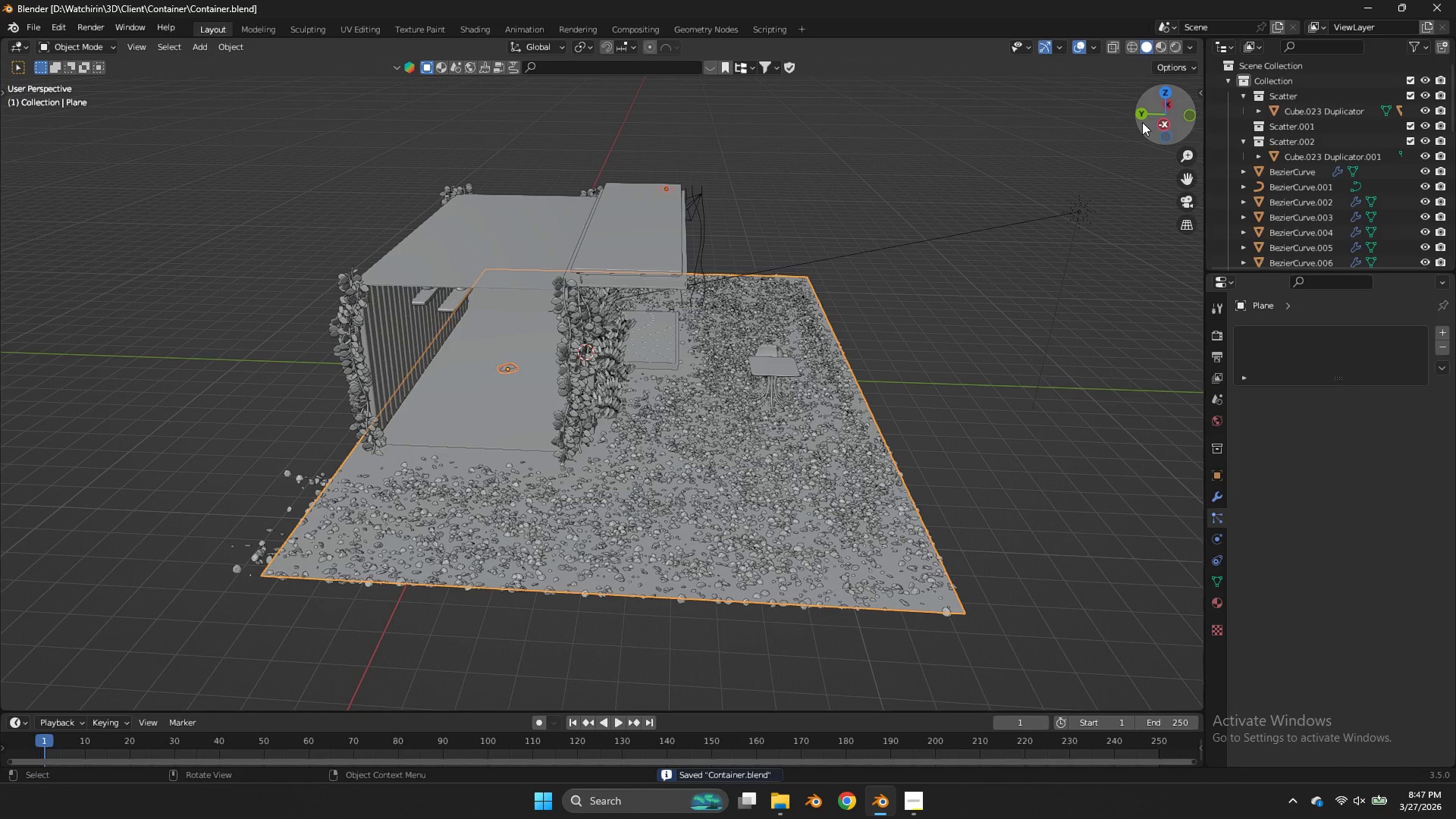 
key(Control+ControlLeft)
 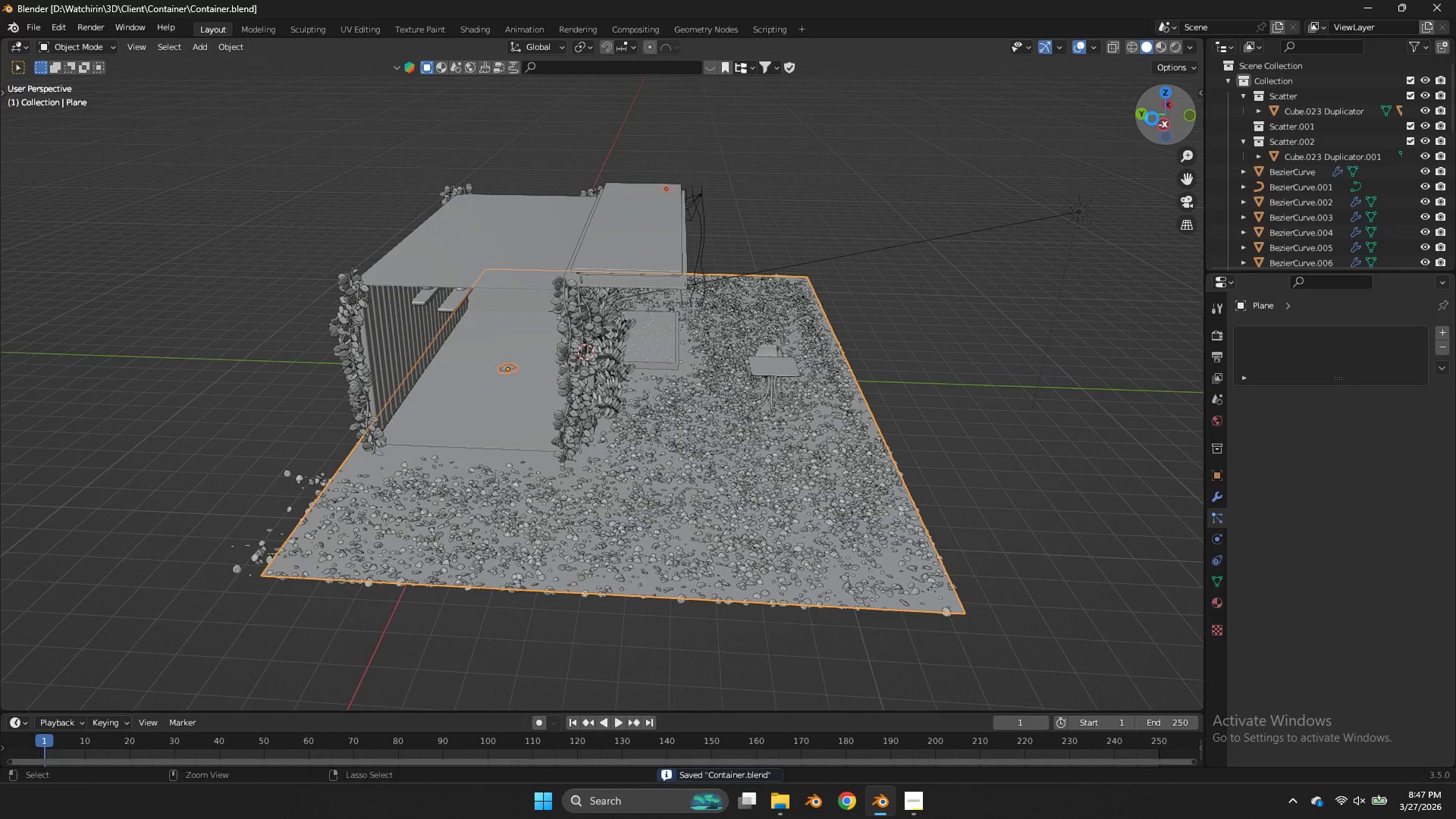 
key(Control+S)
 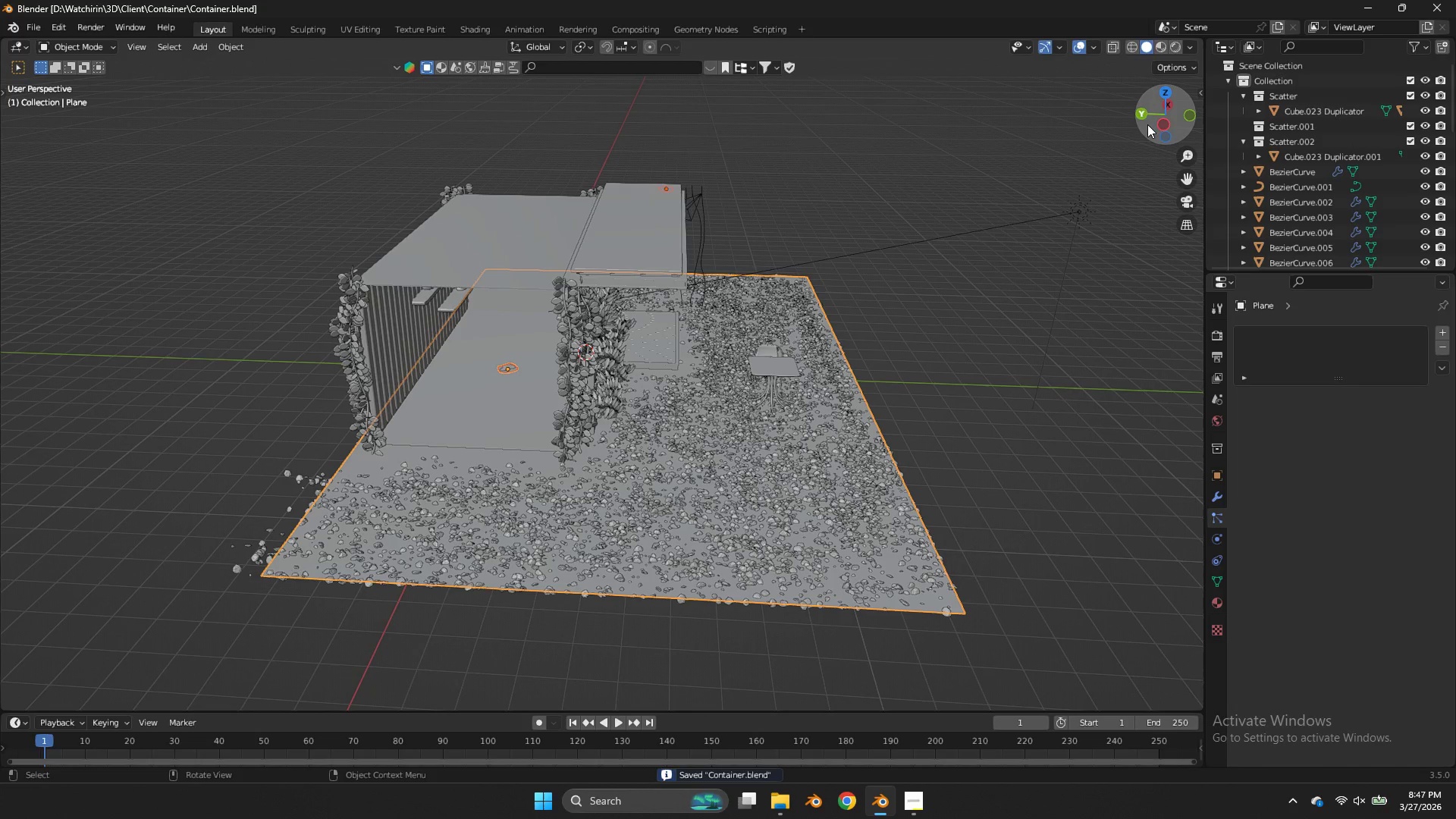 
key(Control+Z)
 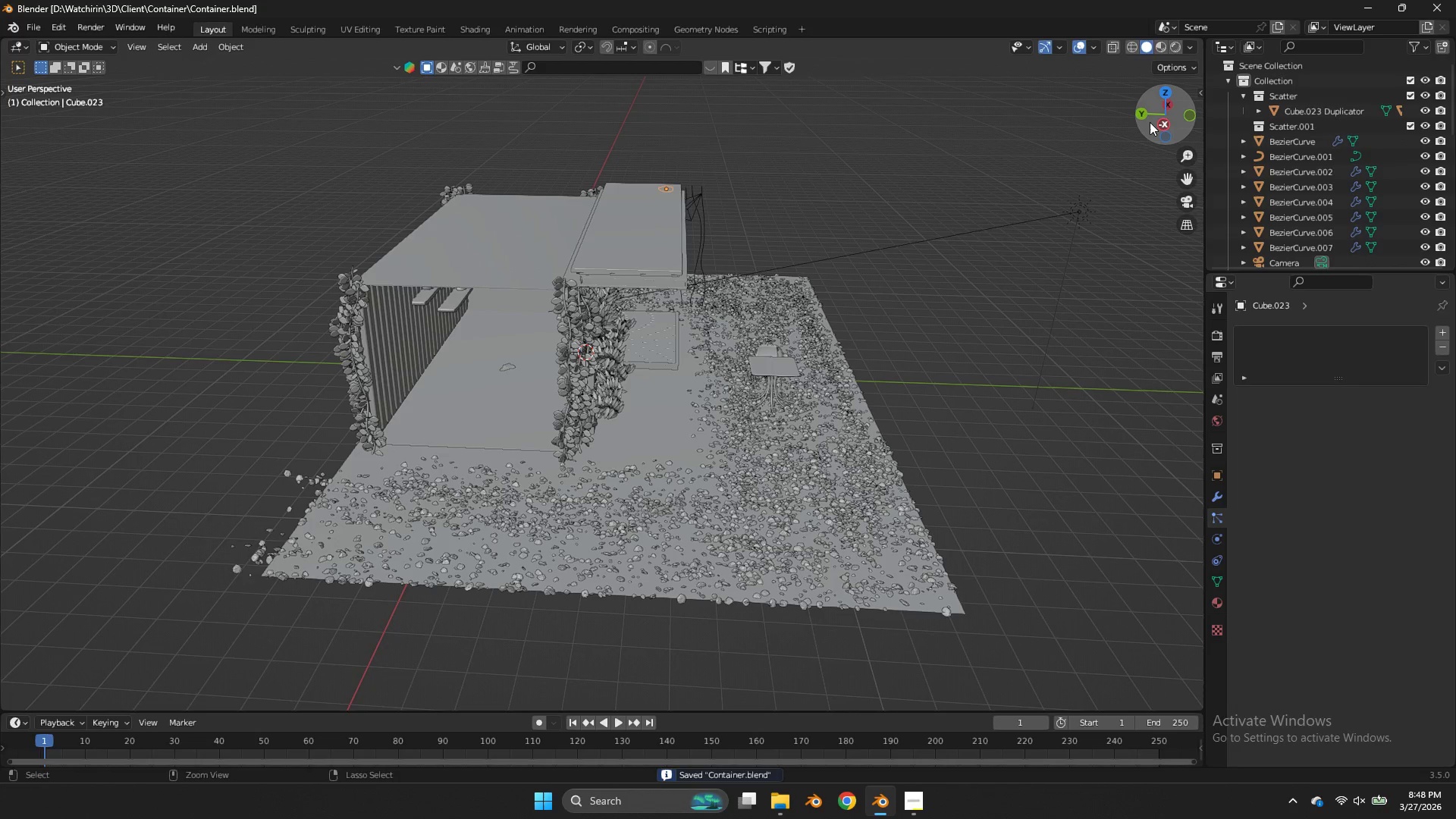 
key(Control+Z)
 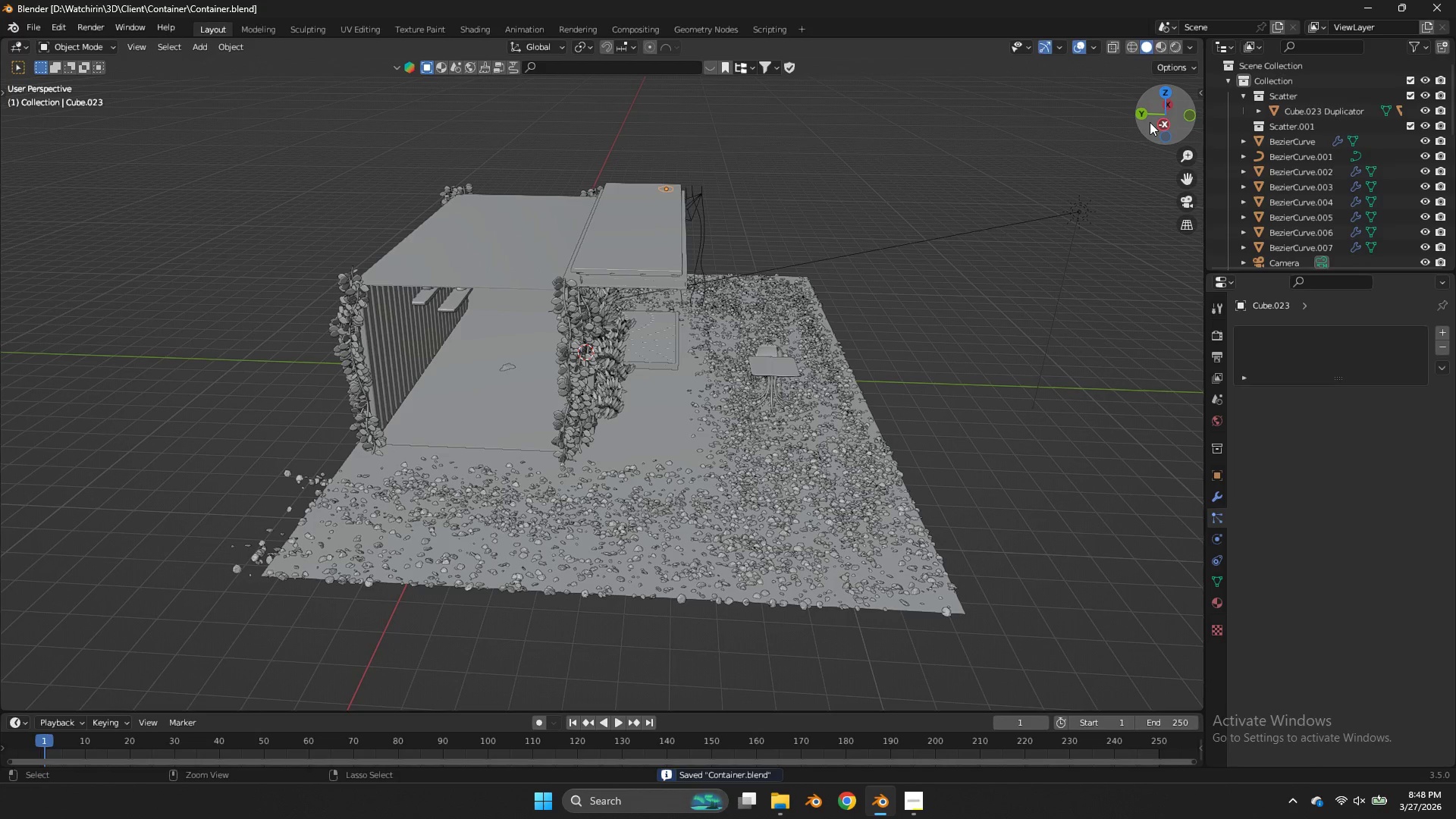 
key(Control+Z)
 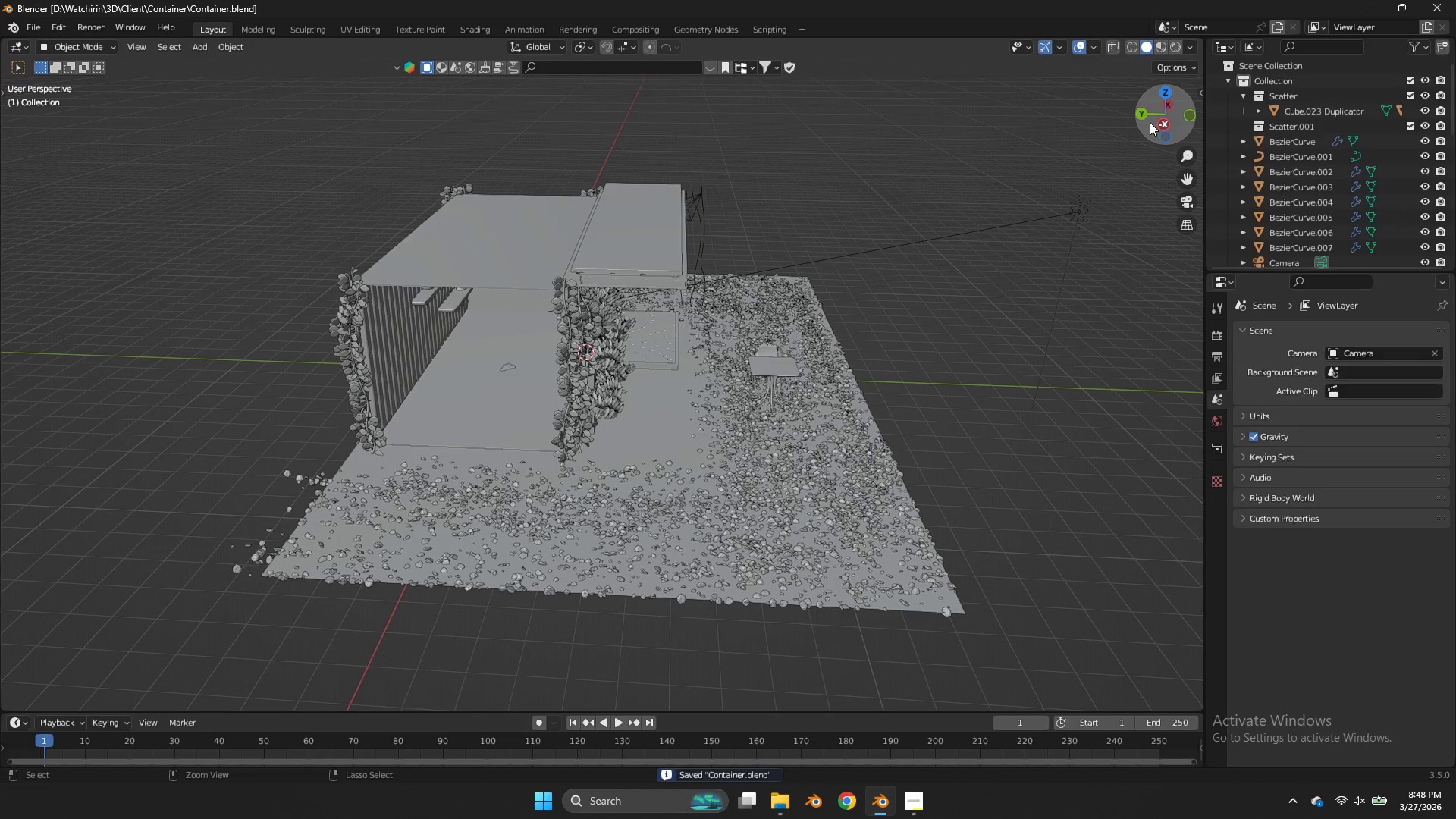 
key(Control+Z)
 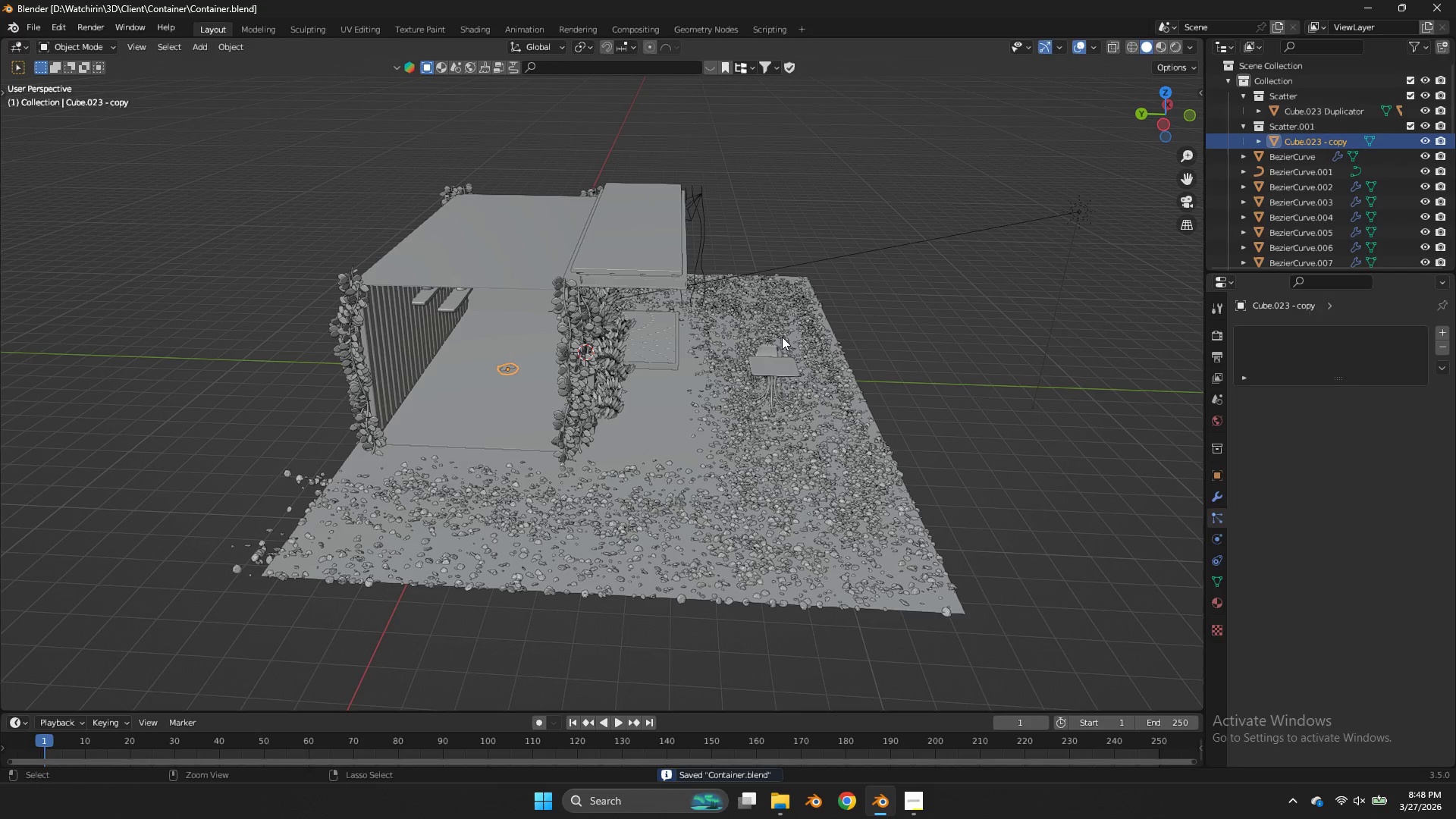 
key(Control+Z)
 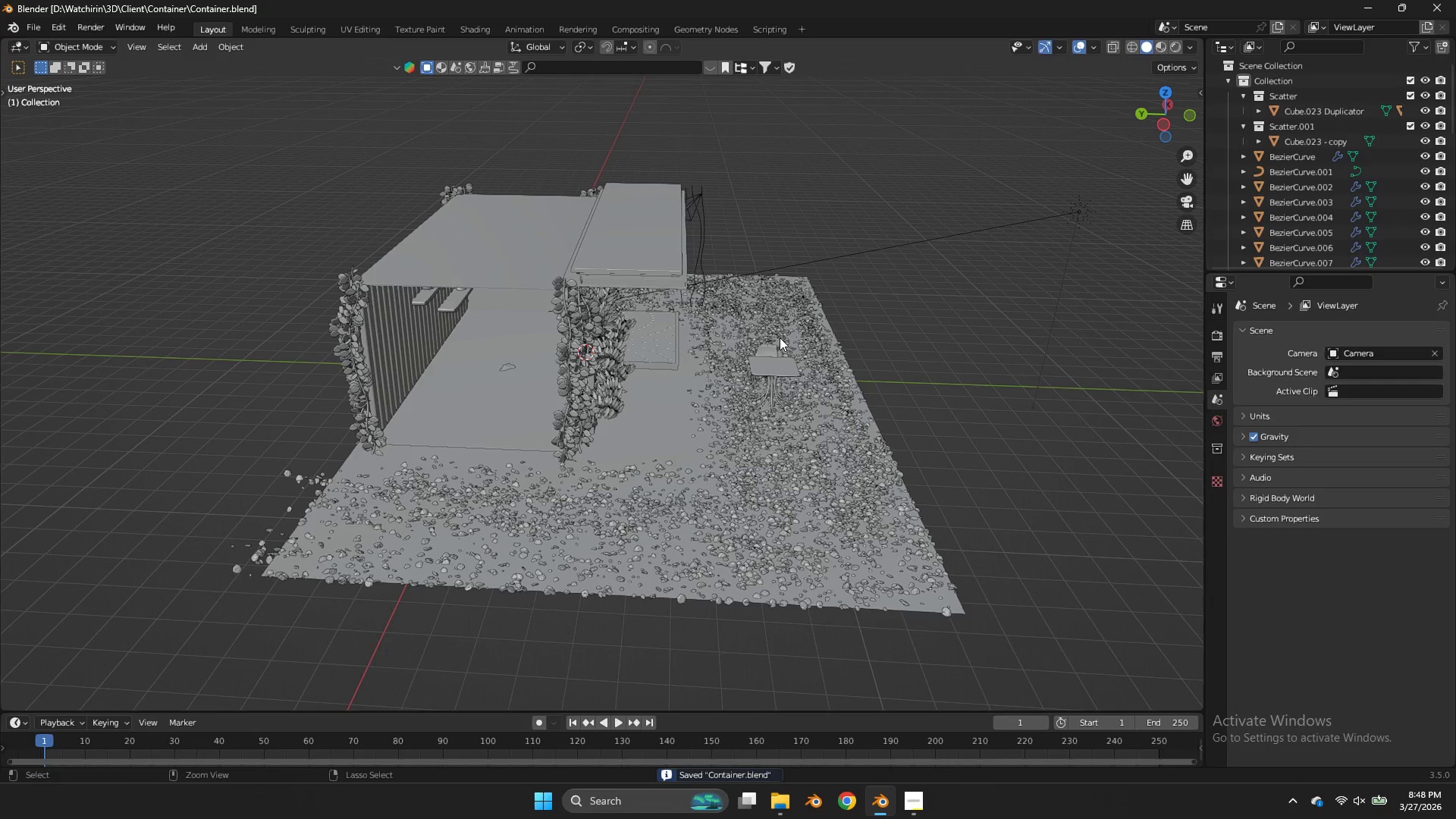 
key(Control+Z)
 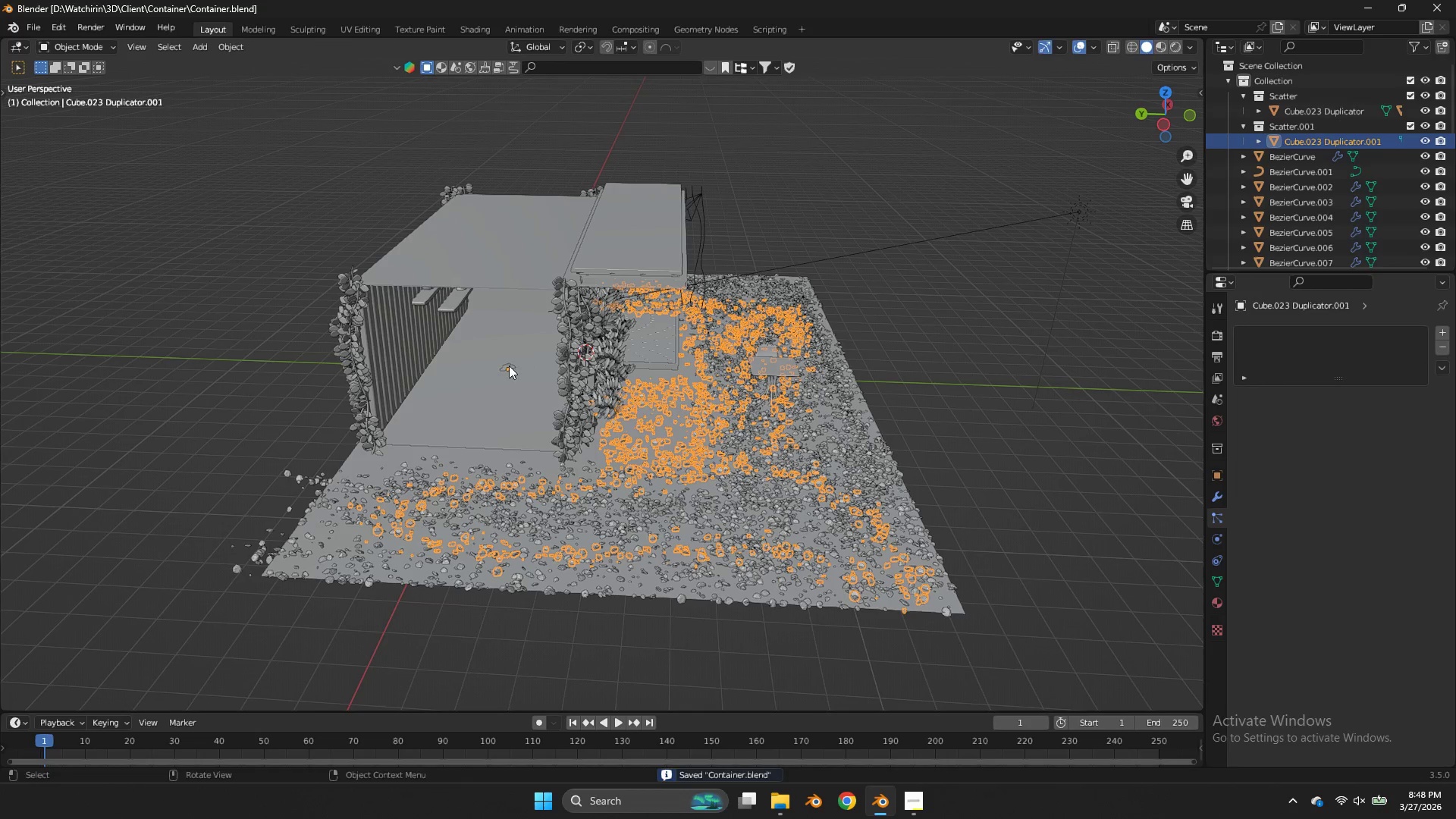 
left_click([507, 366])
 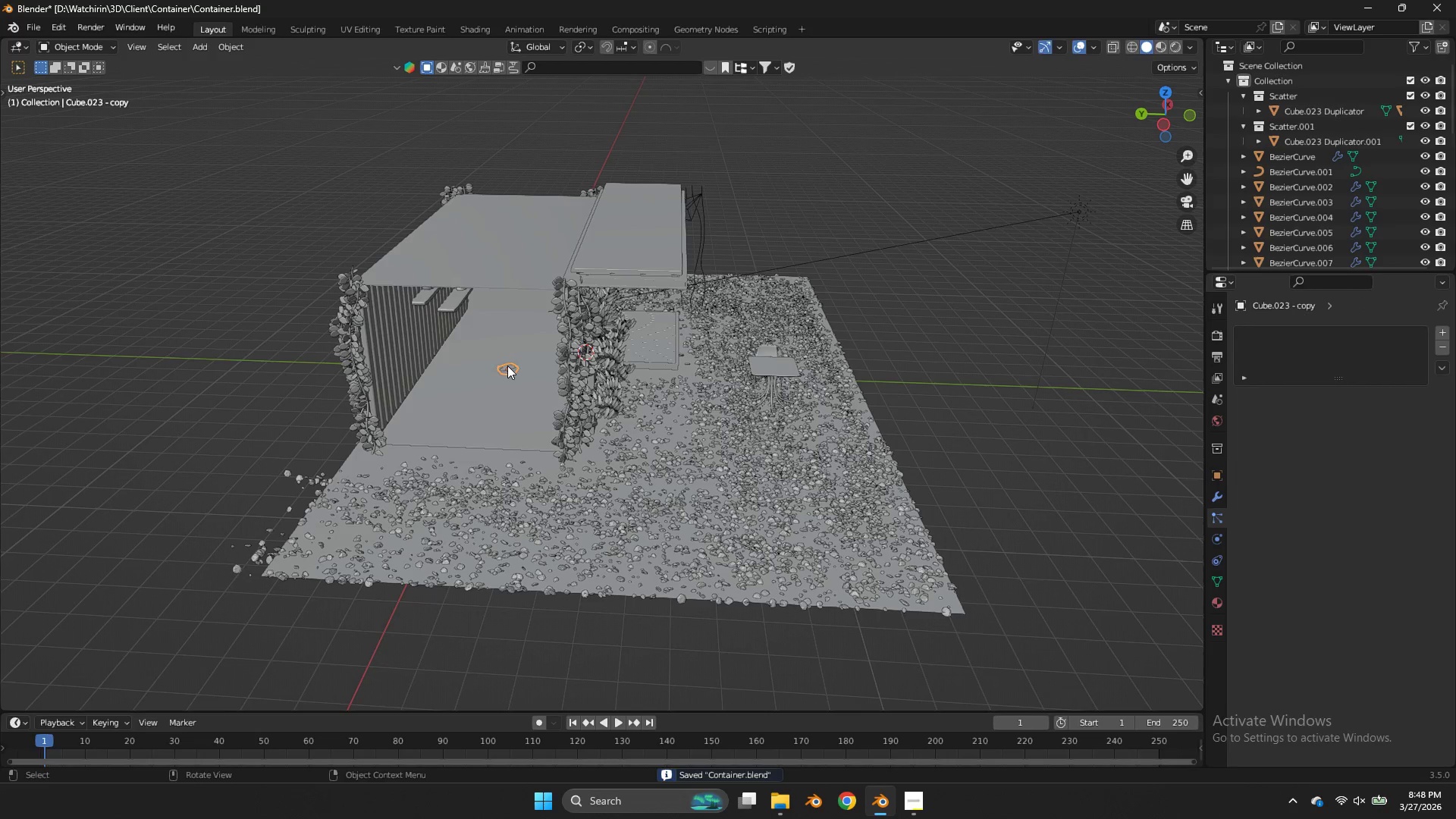 
key(X)
 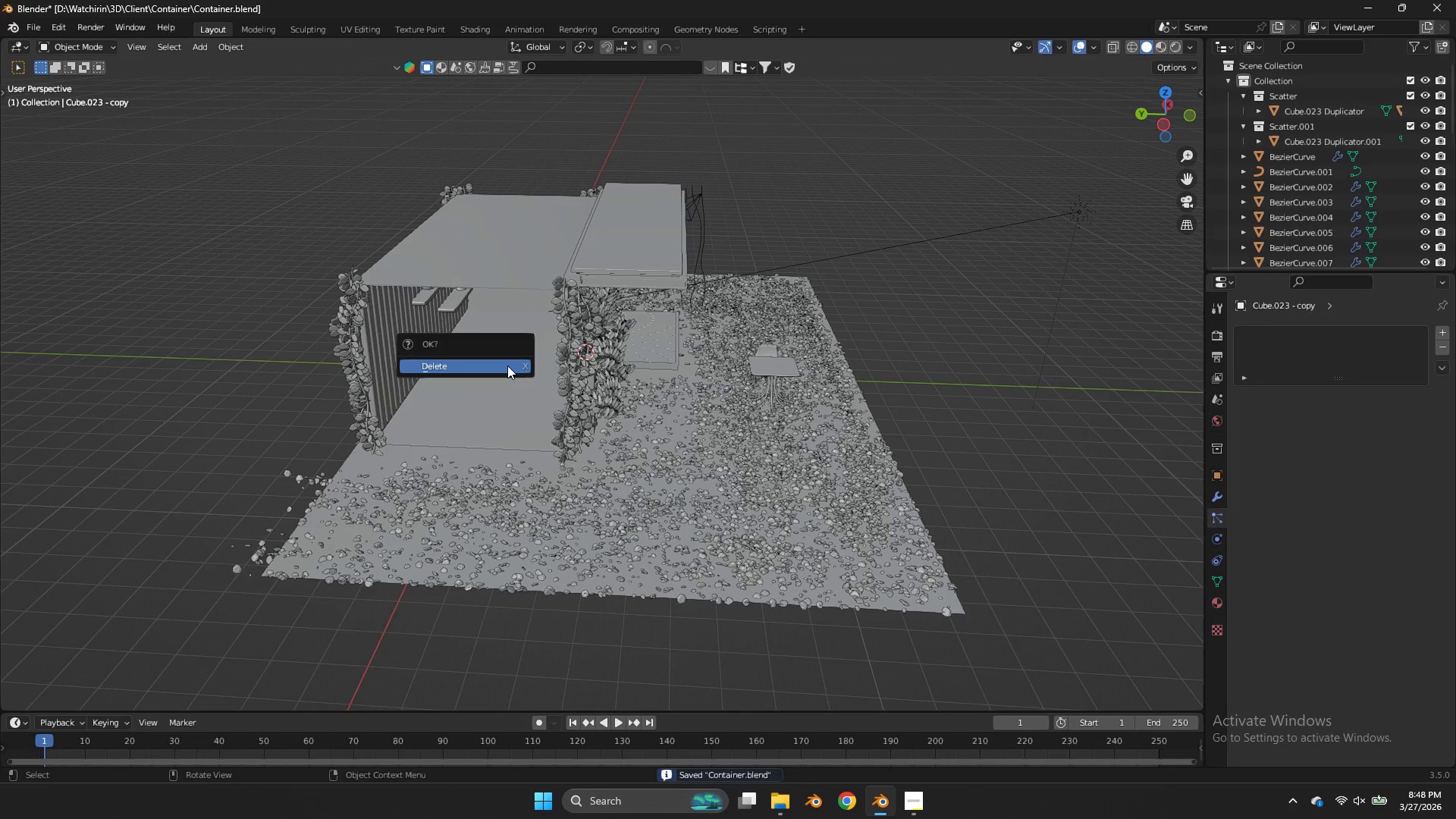 
left_click([507, 366])
 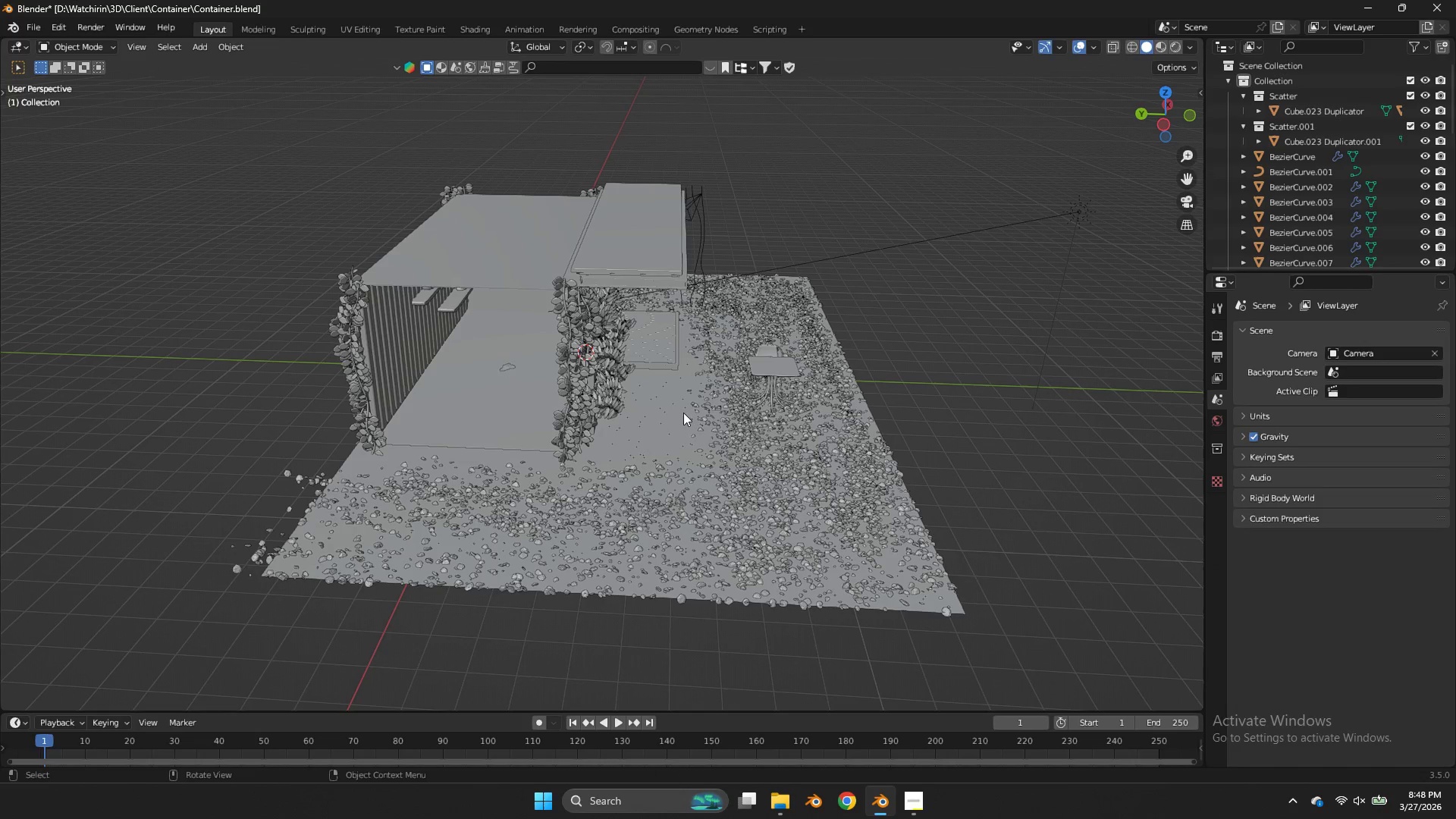 
key(Control+ControlLeft)
 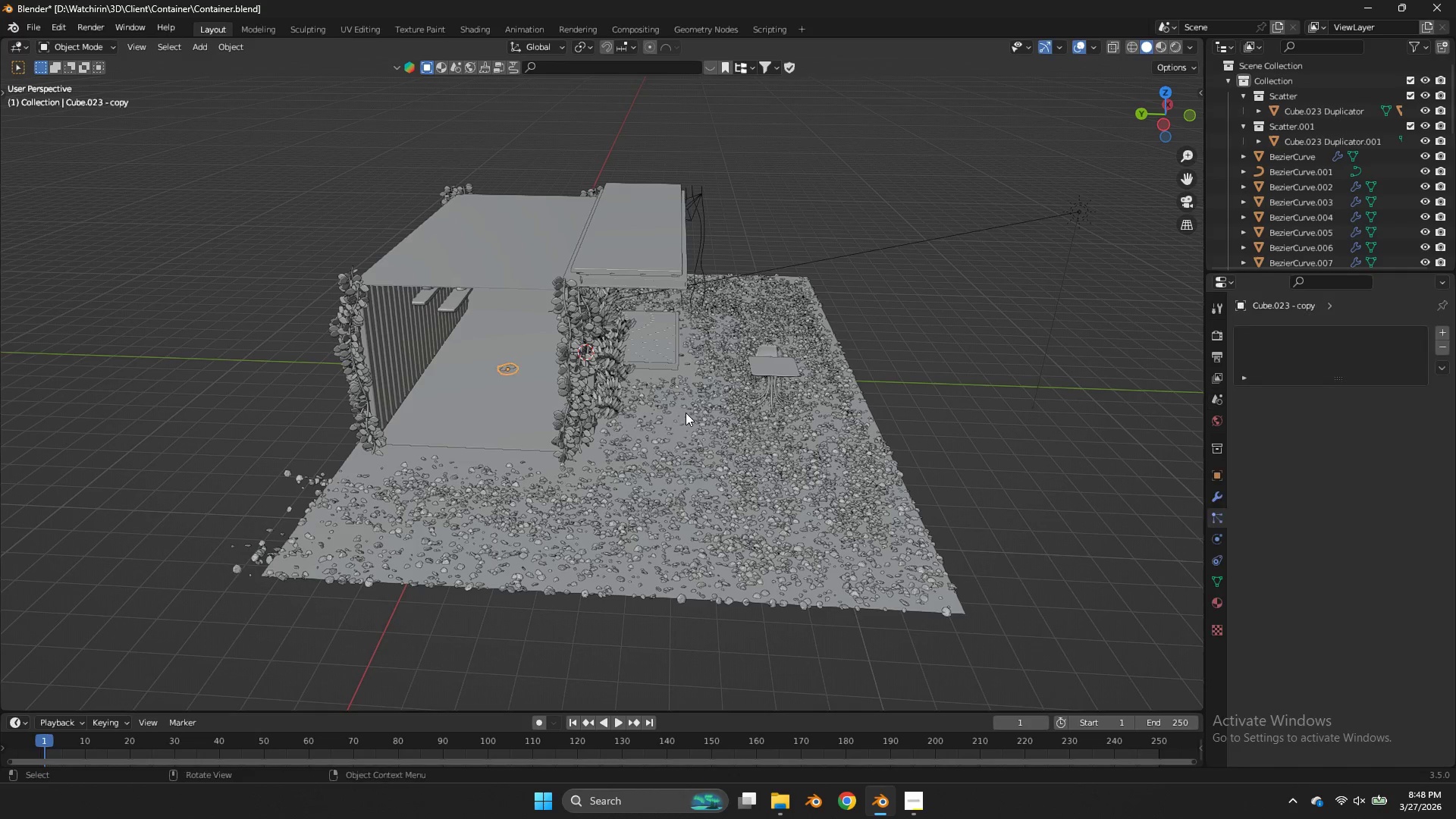 
key(Control+Z)
 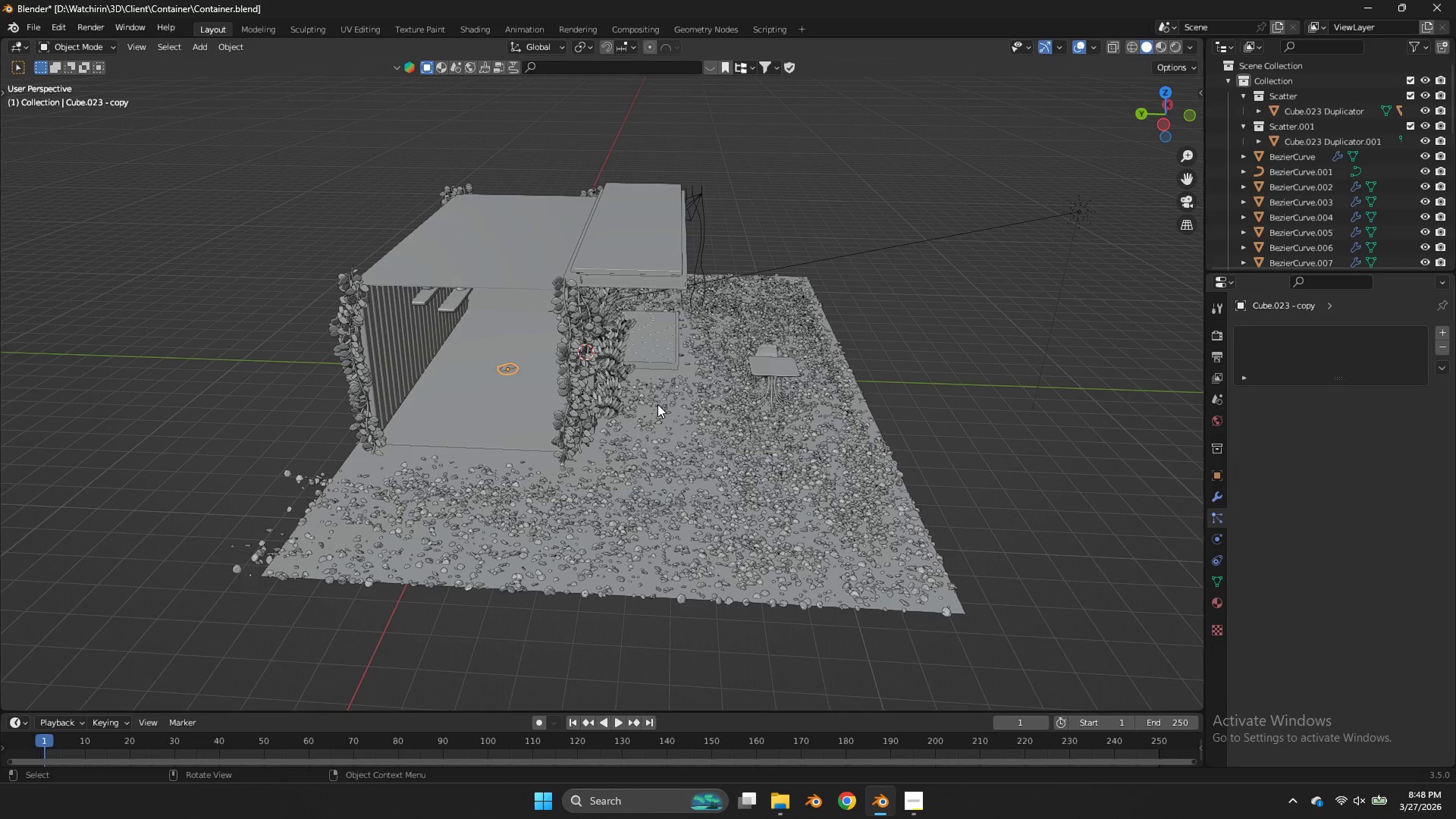 
left_click([657, 404])
 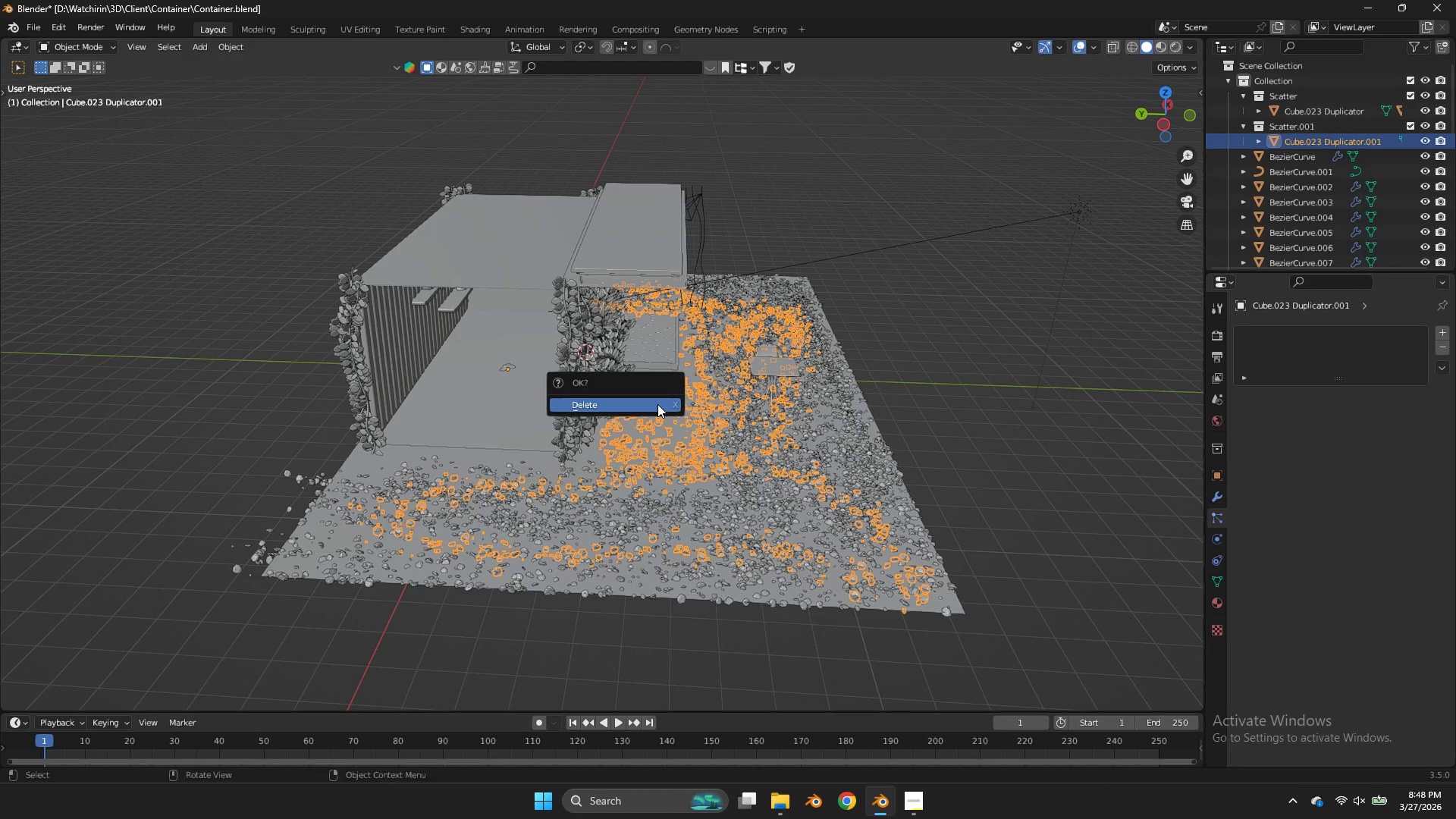 
key(X)
 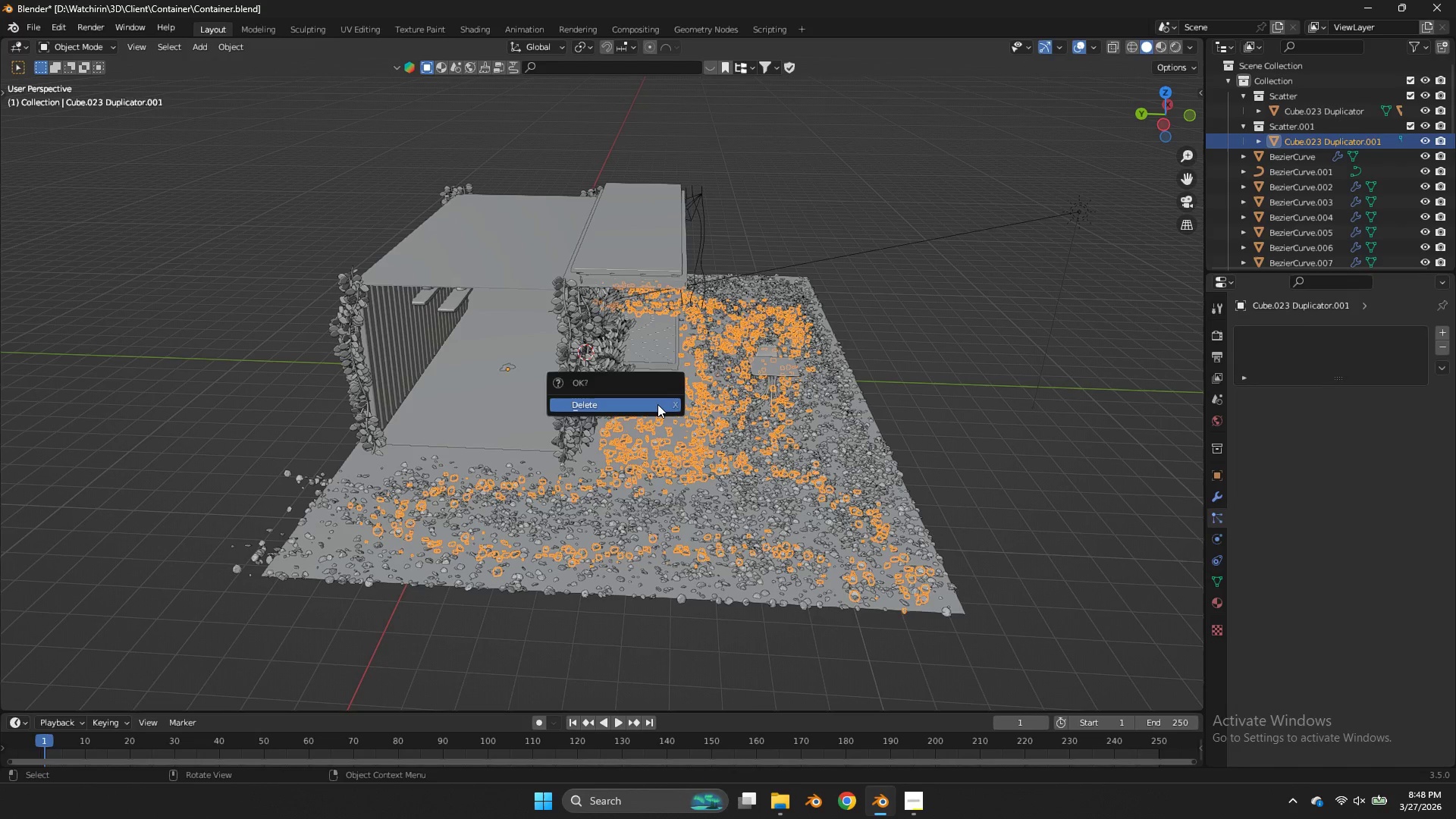 
left_click([657, 404])
 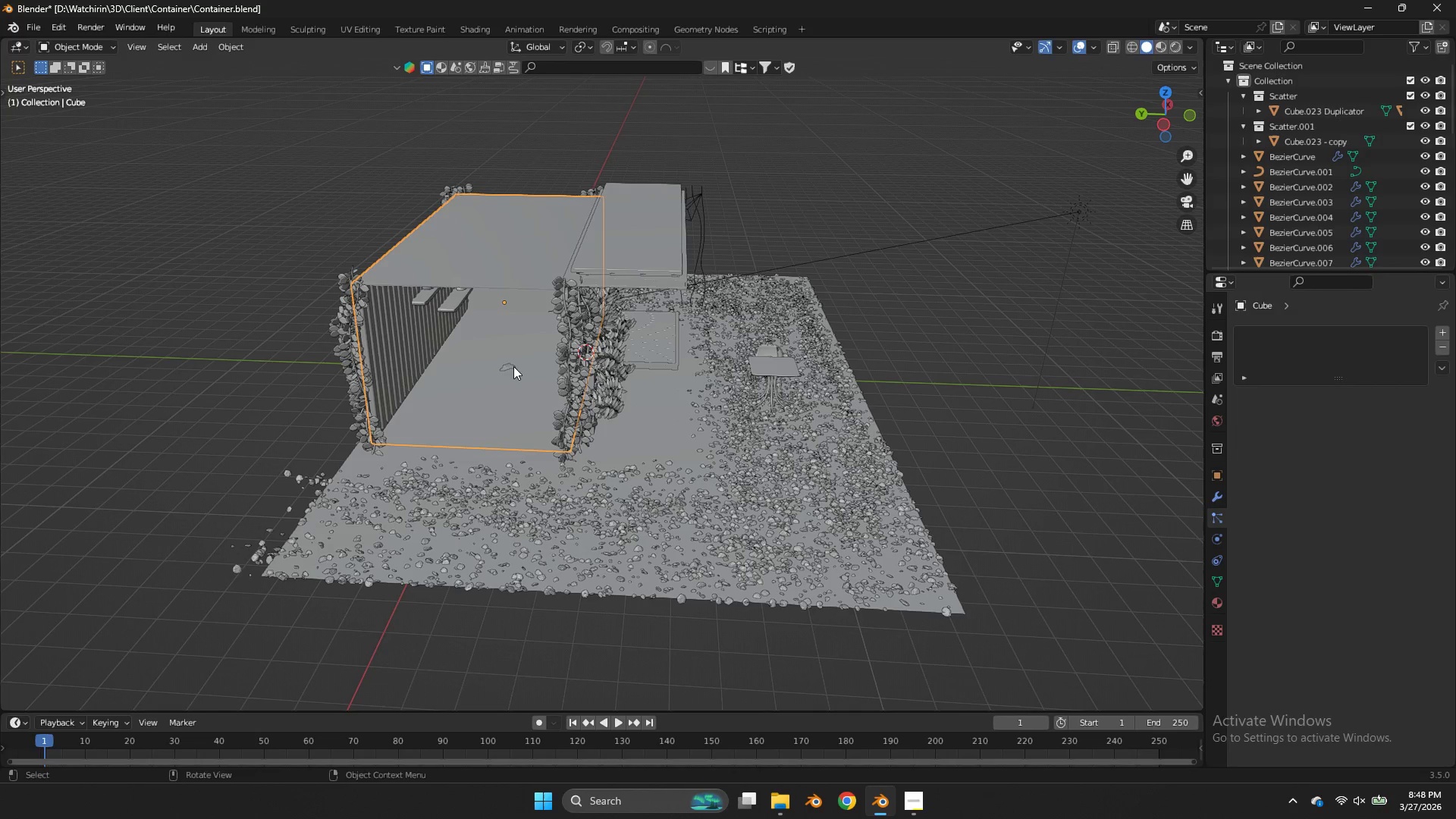 
double_click([511, 364])
 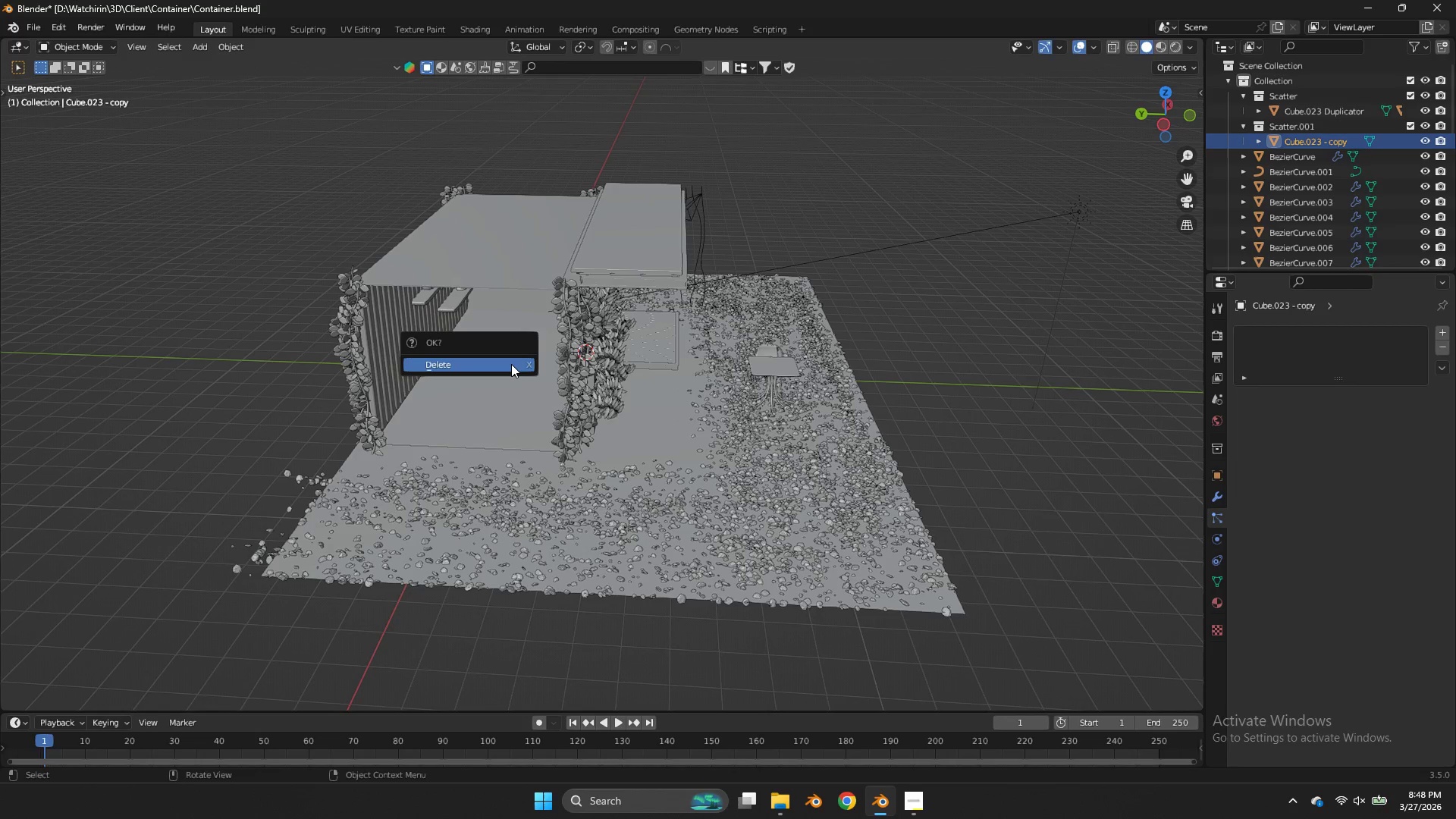 
key(X)
 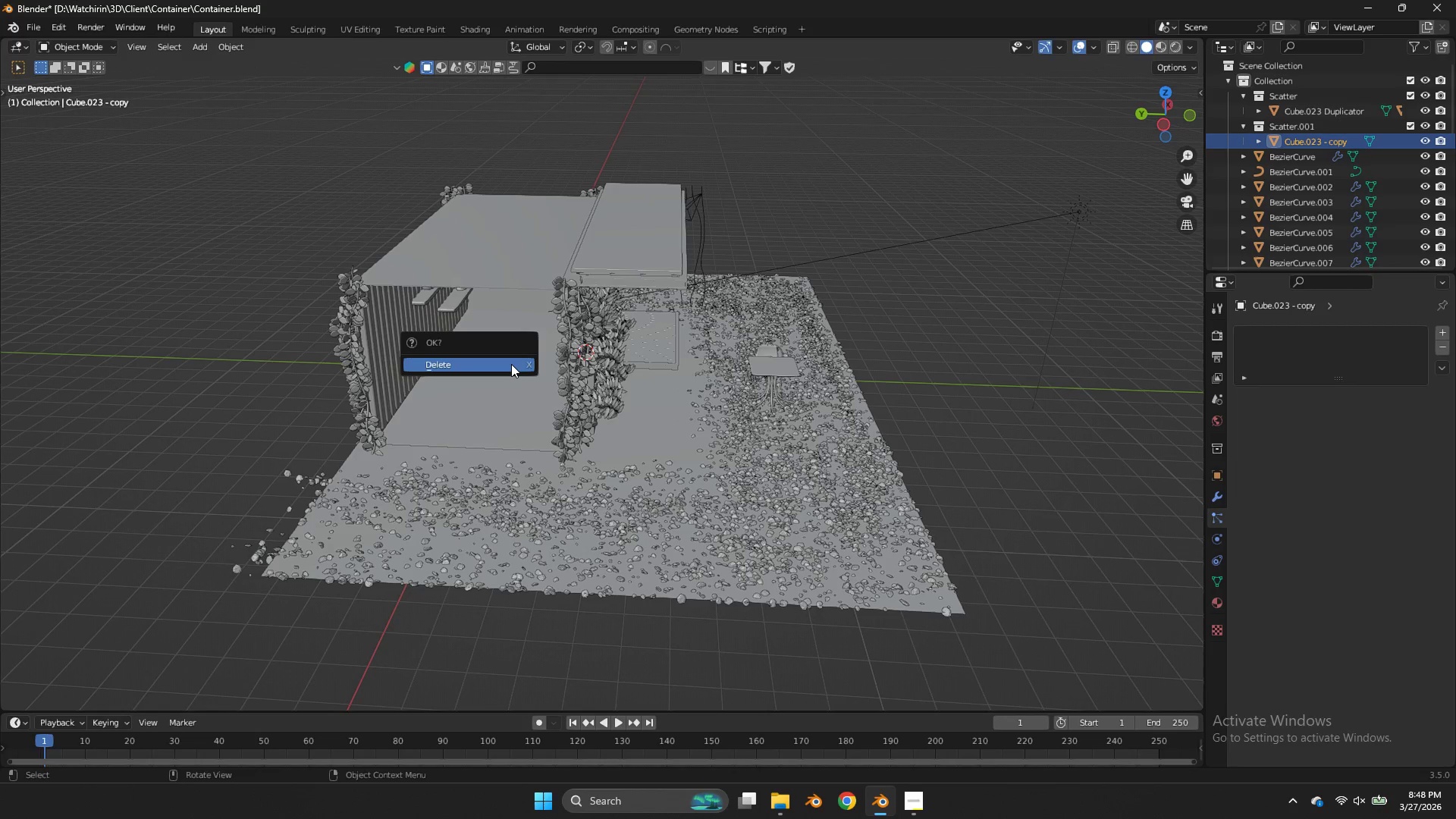 
triple_click([511, 364])
 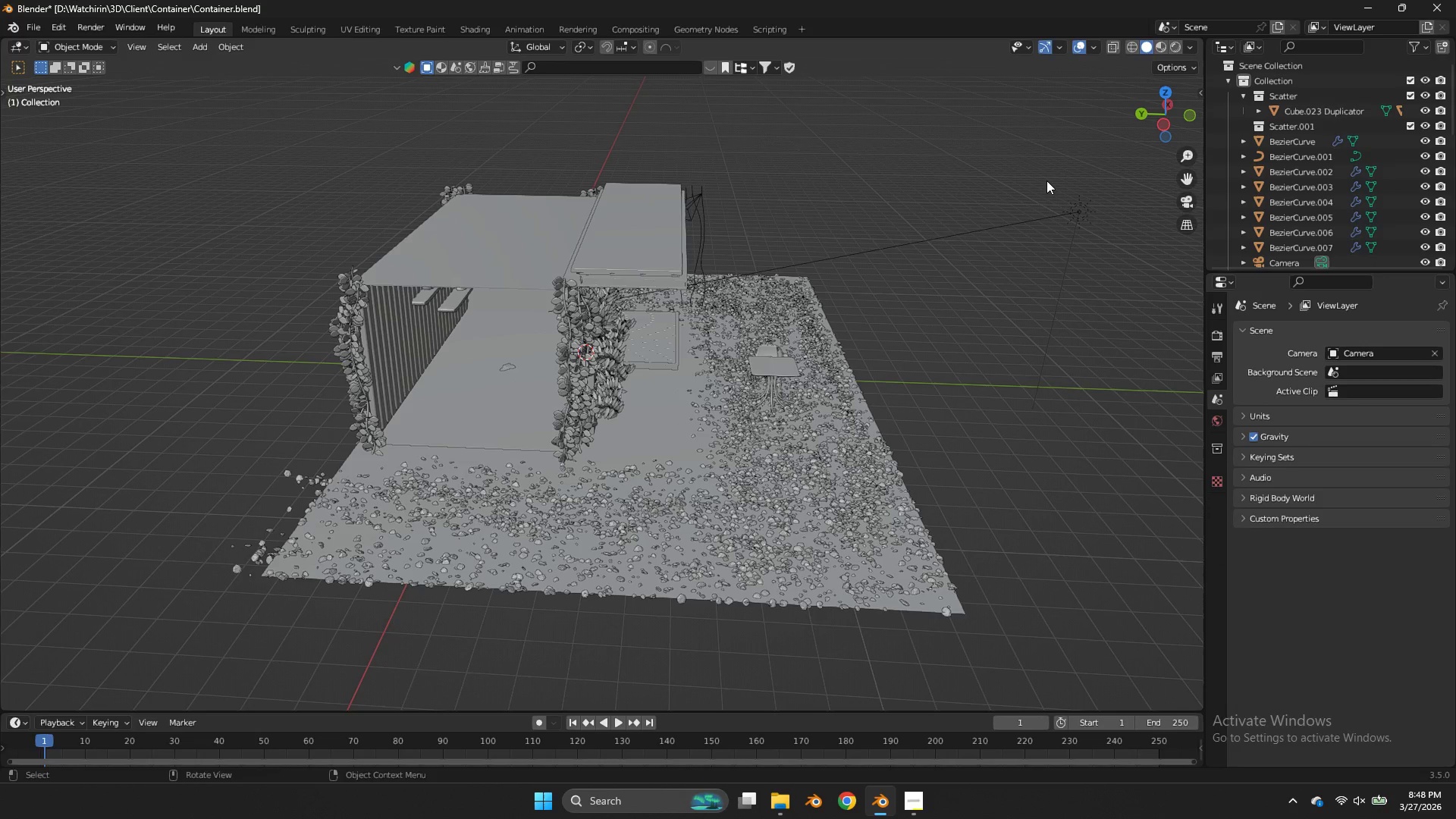 
key(Control+S)
 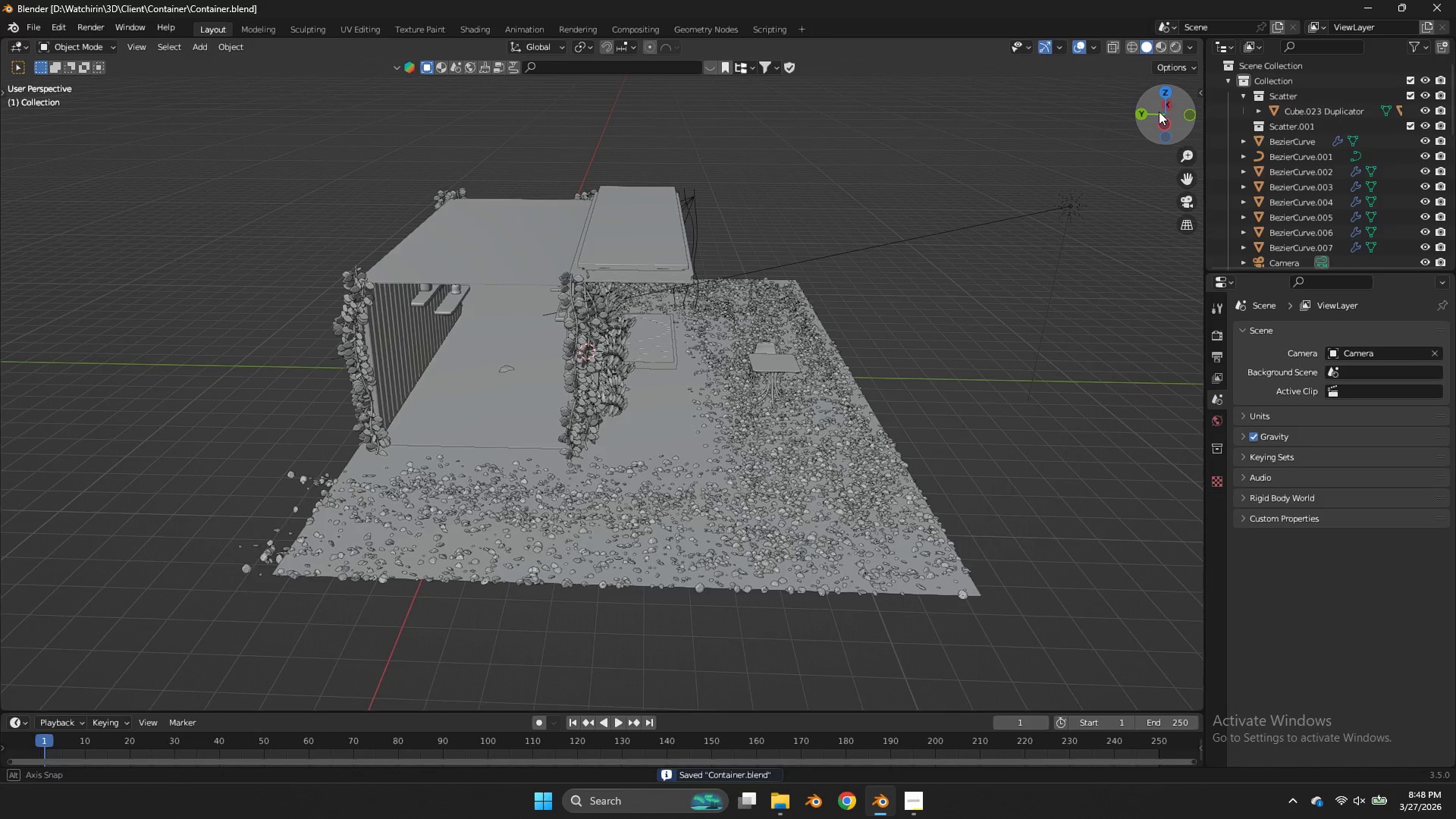 
left_click_drag(start_coordinate=[1147, 118], to_coordinate=[1183, 96])
 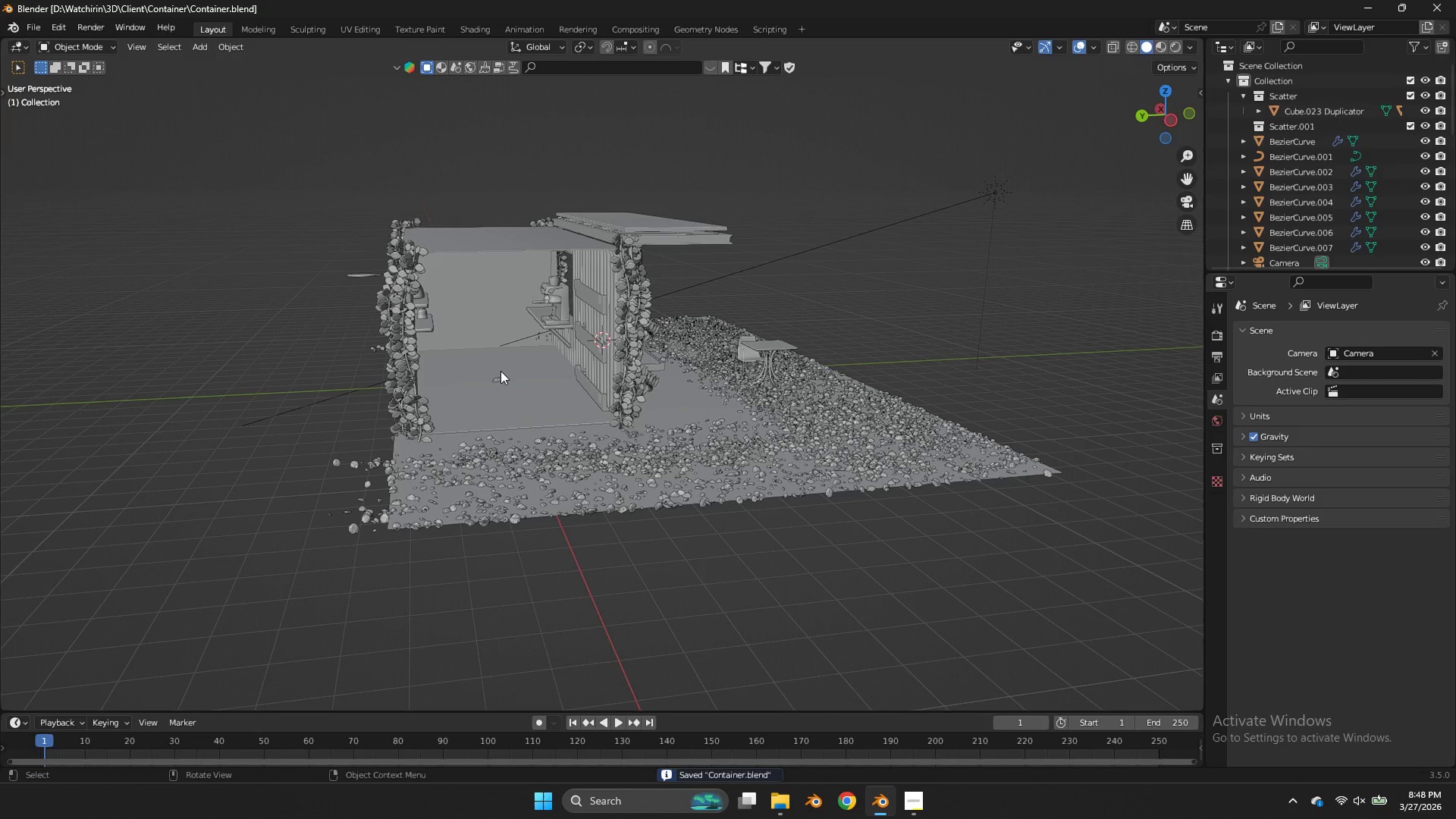 
left_click([500, 375])
 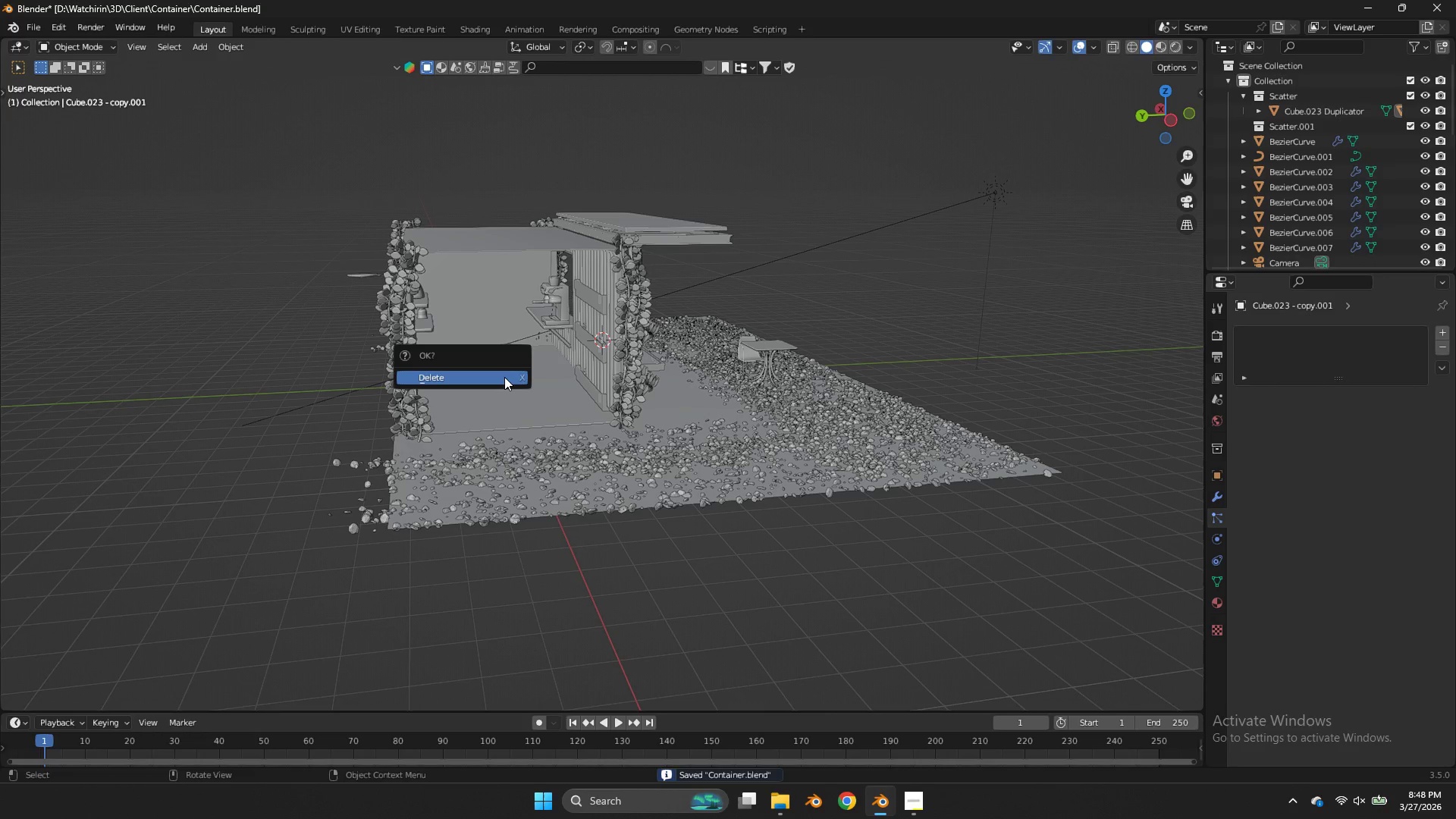 
key(X)
 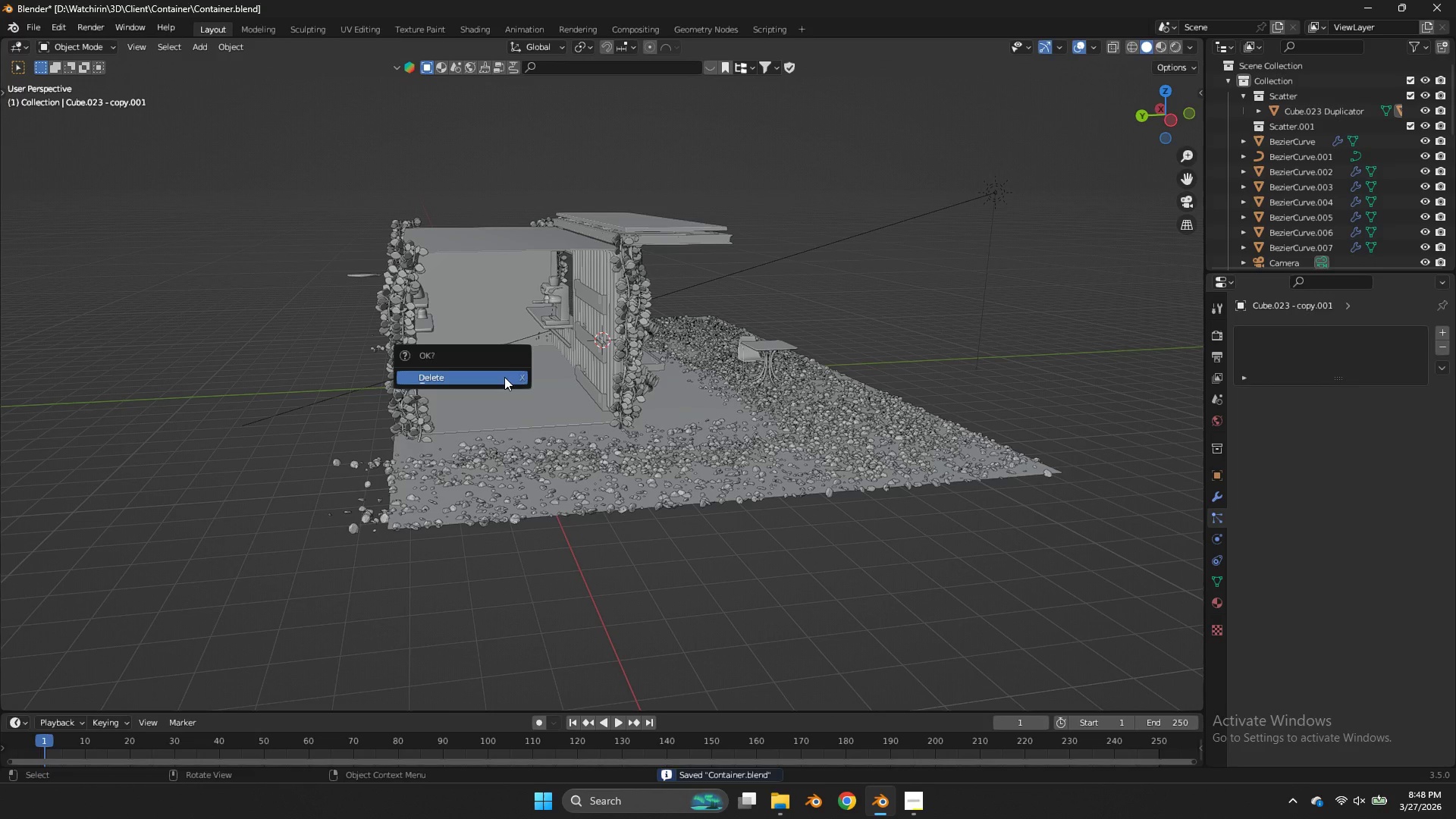 
left_click([504, 377])
 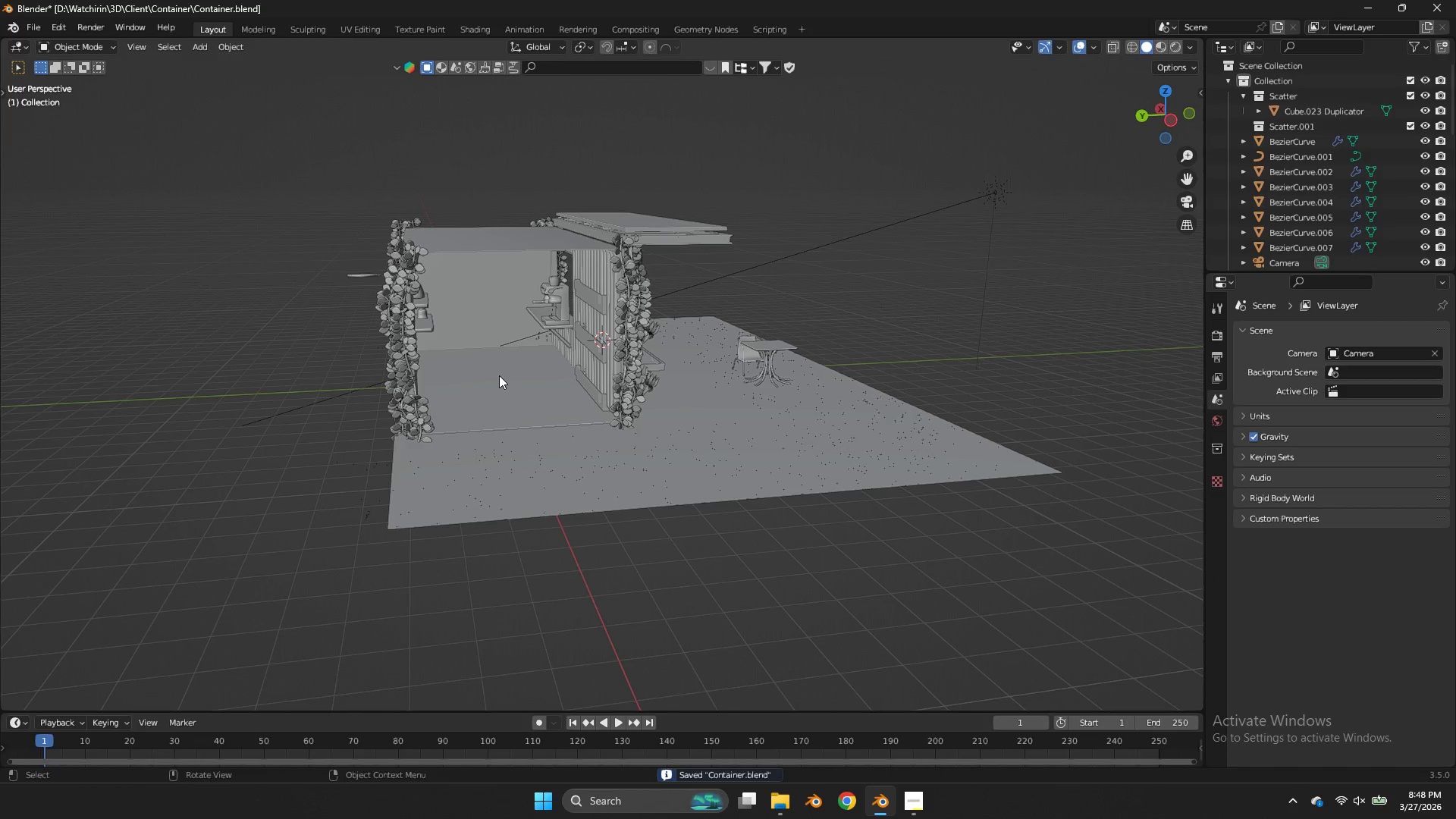 
key(Control+Z)
 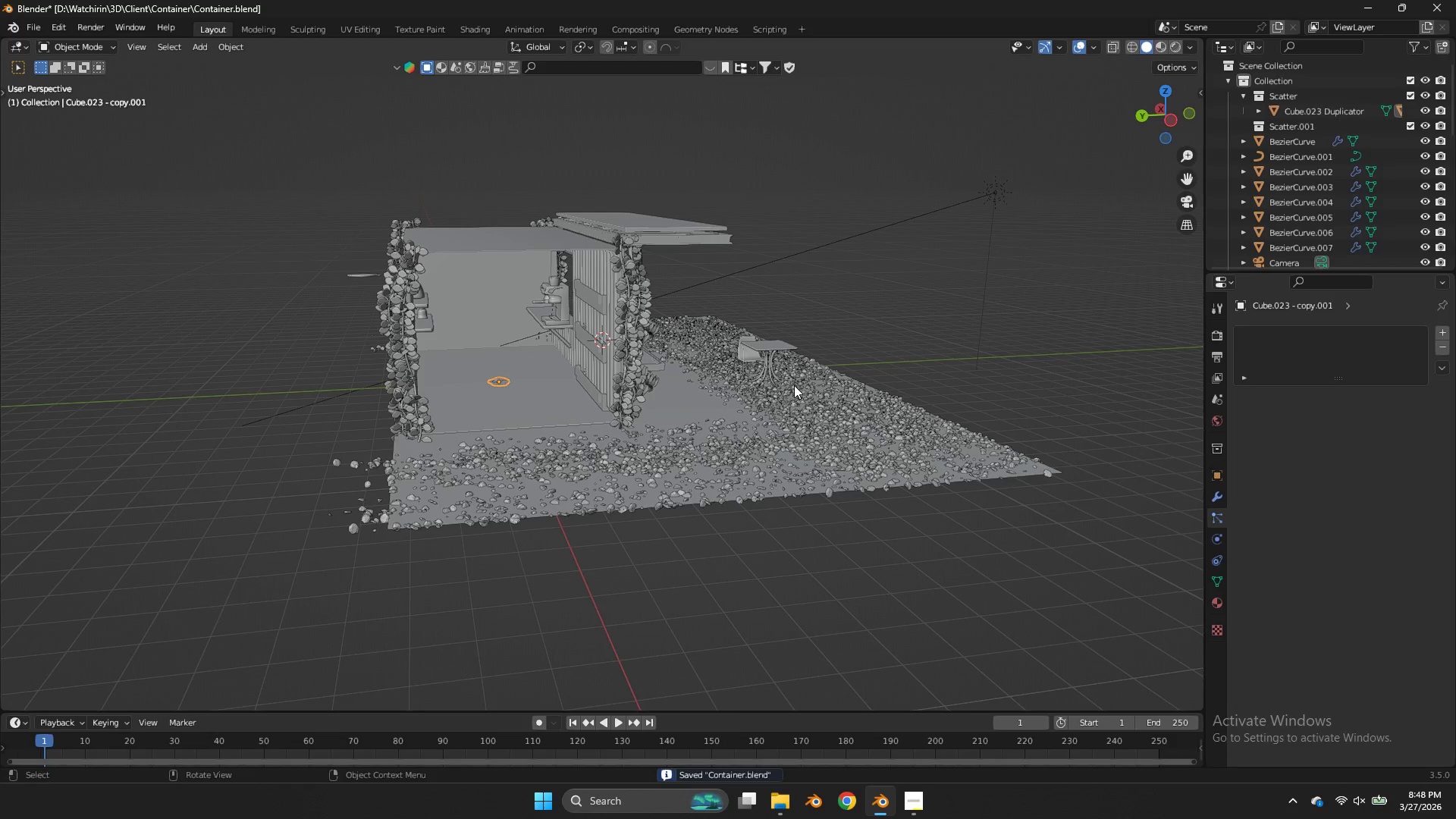 
scroll: coordinate [794, 385], scroll_direction: up, amount: 3.0
 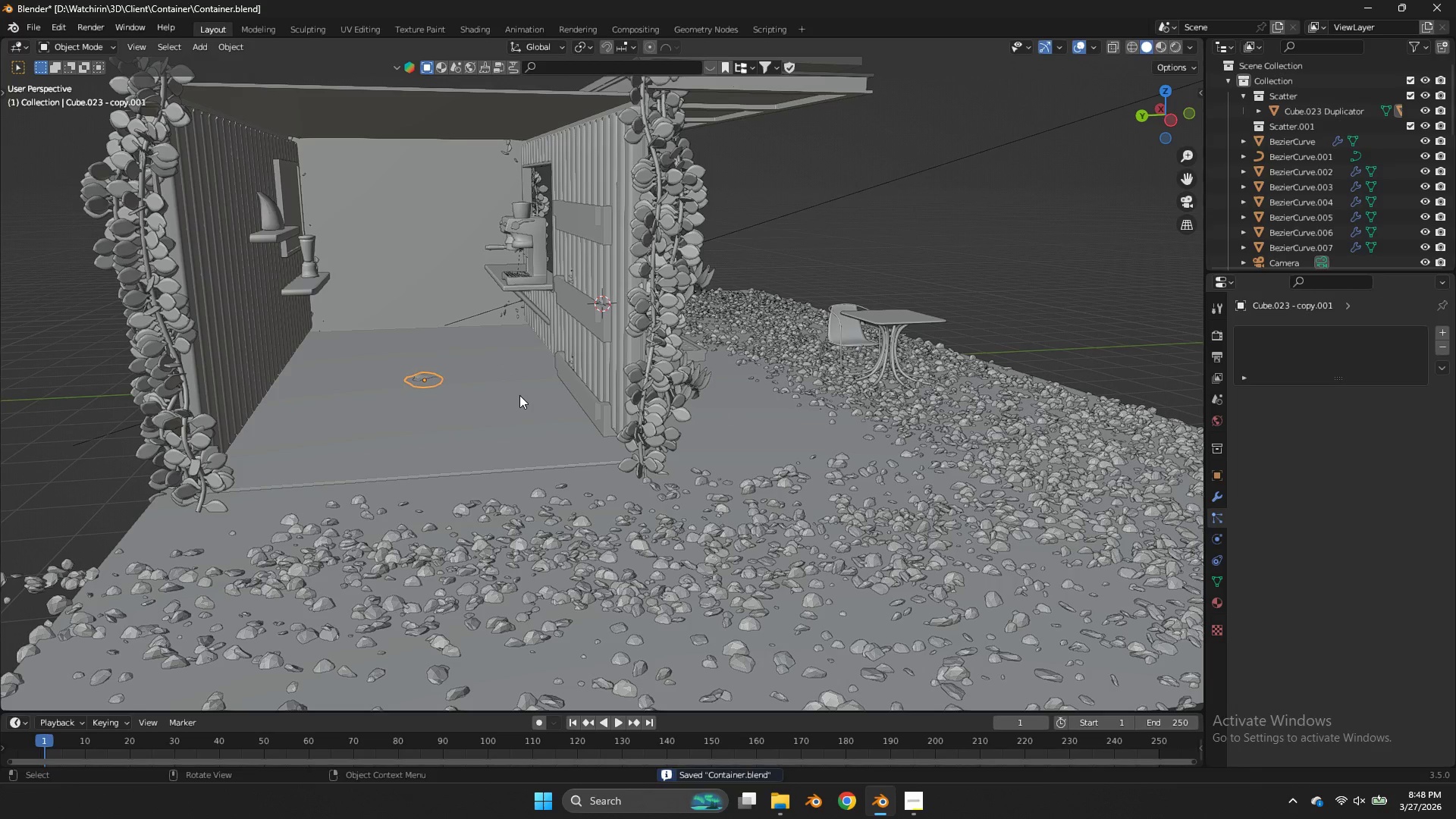 
type(gz)
 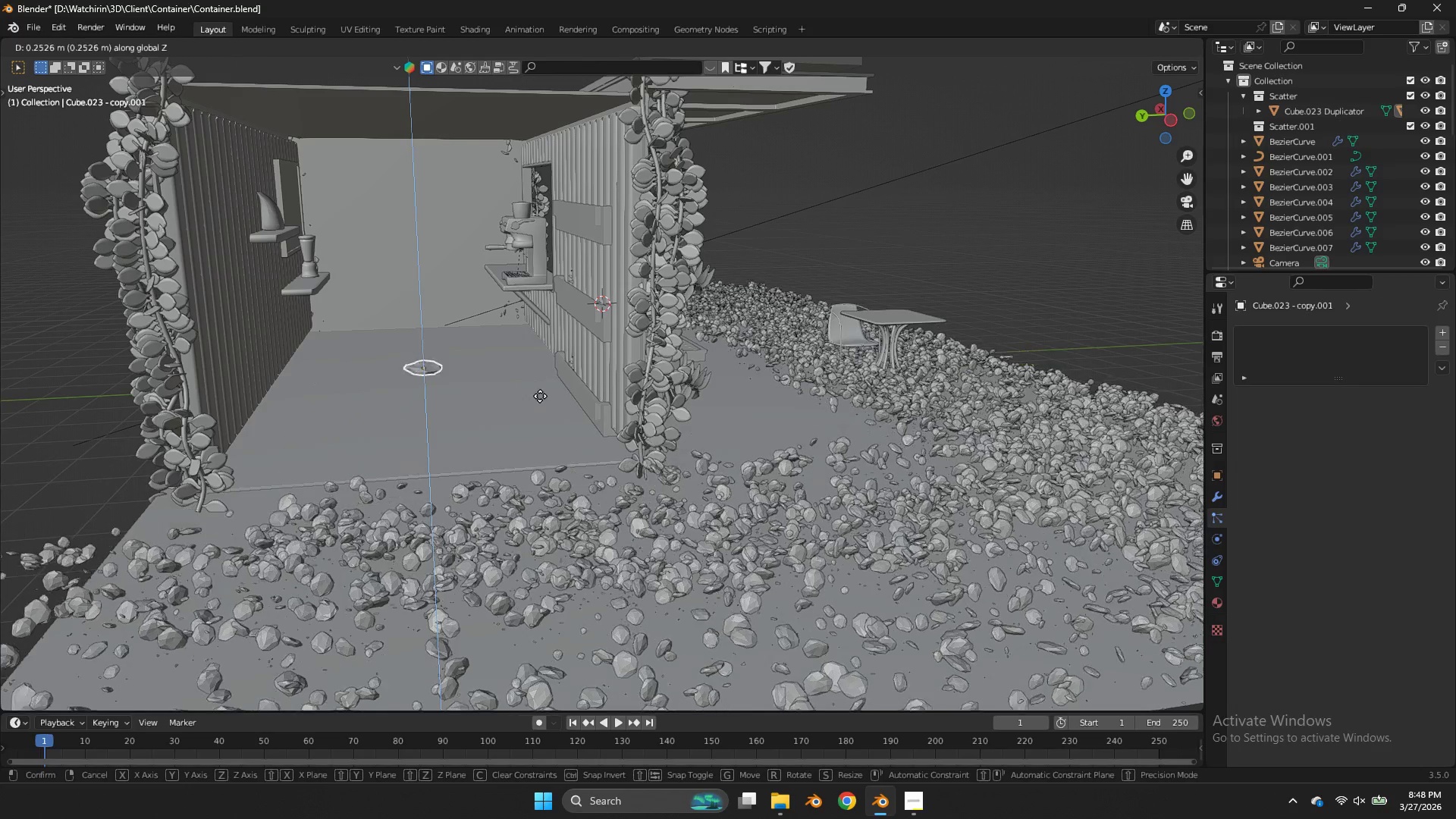 
right_click([540, 397])
 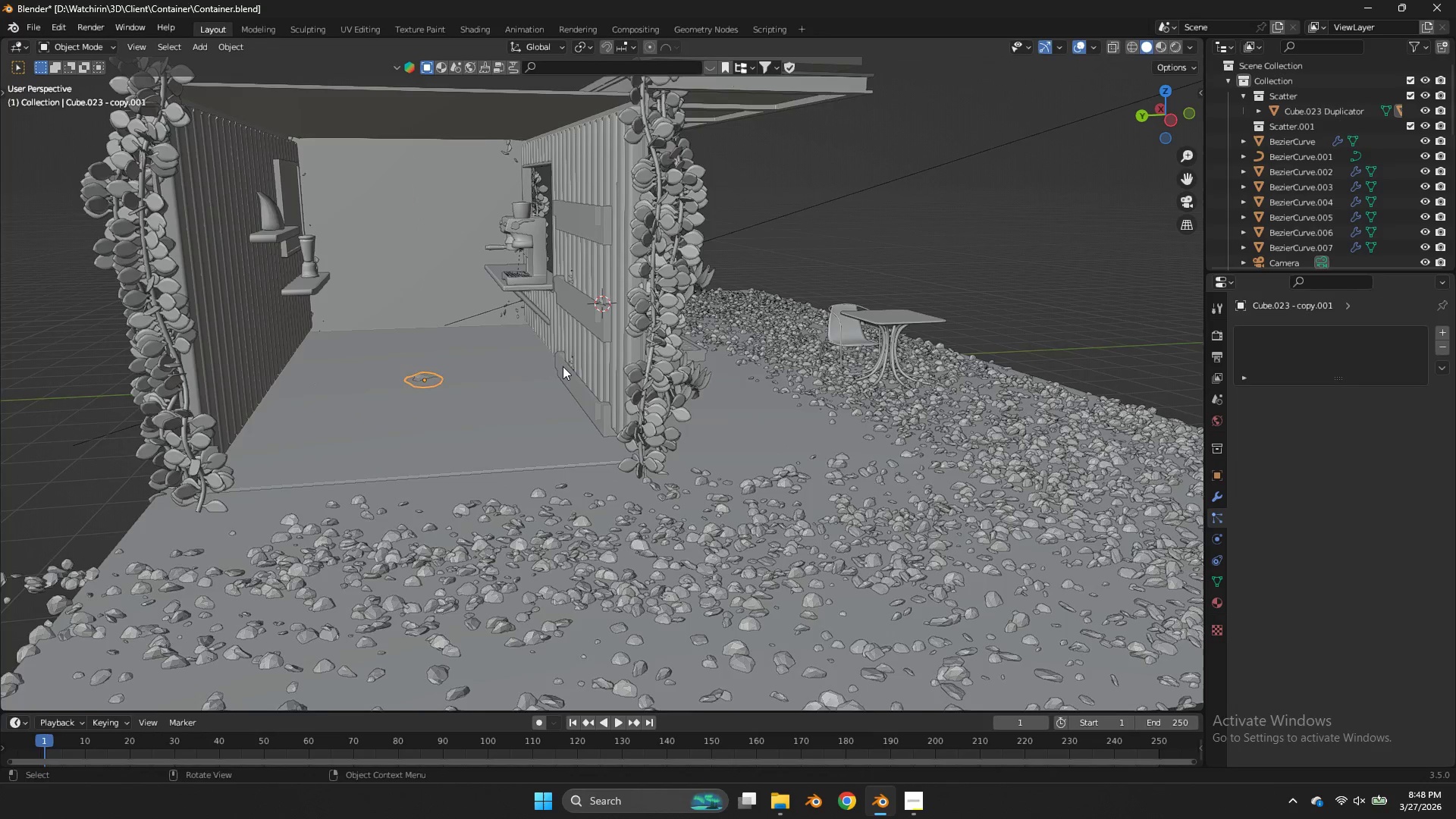 
key(Tab)
 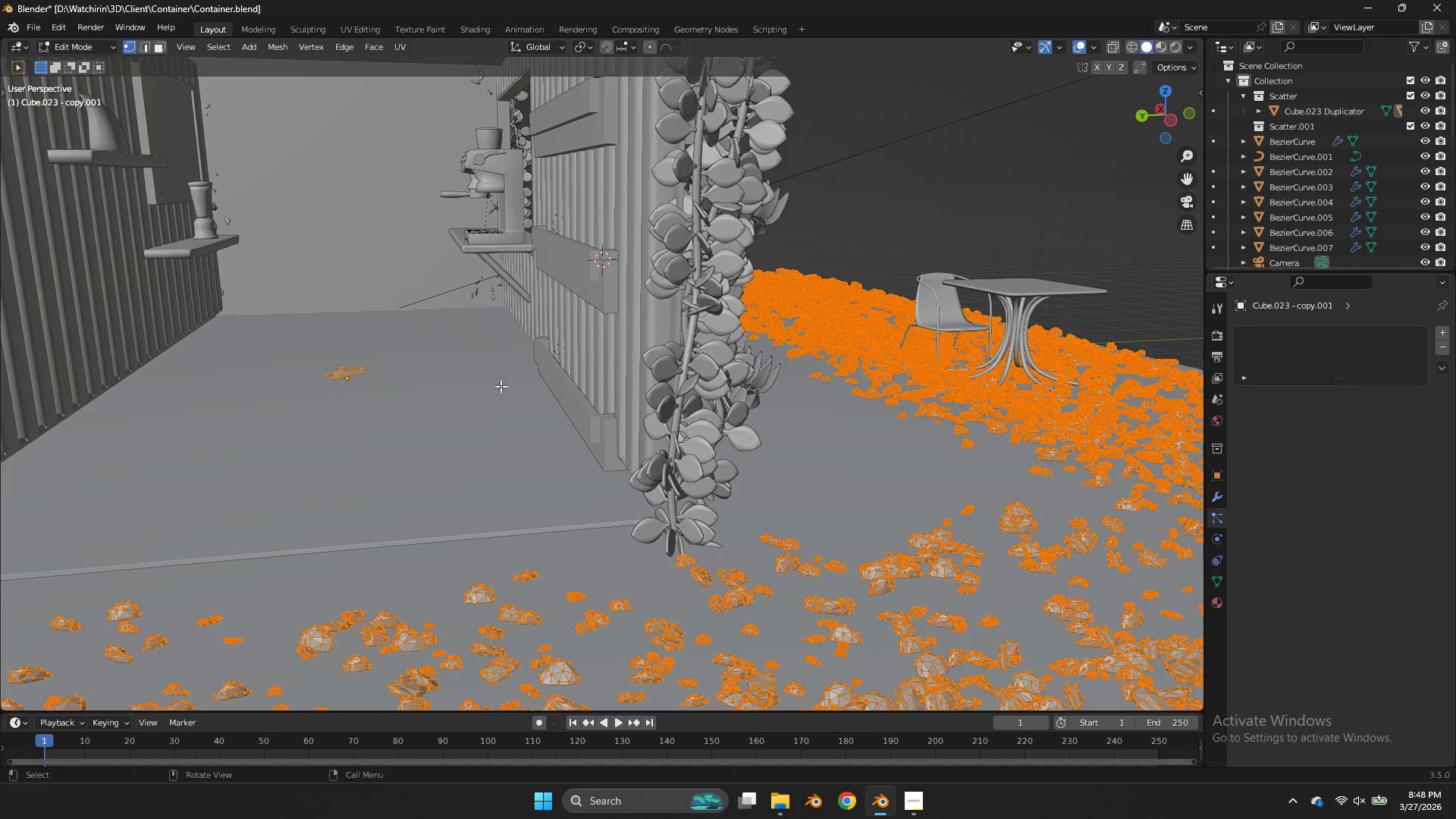 
scroll: coordinate [563, 366], scroll_direction: up, amount: 2.0
 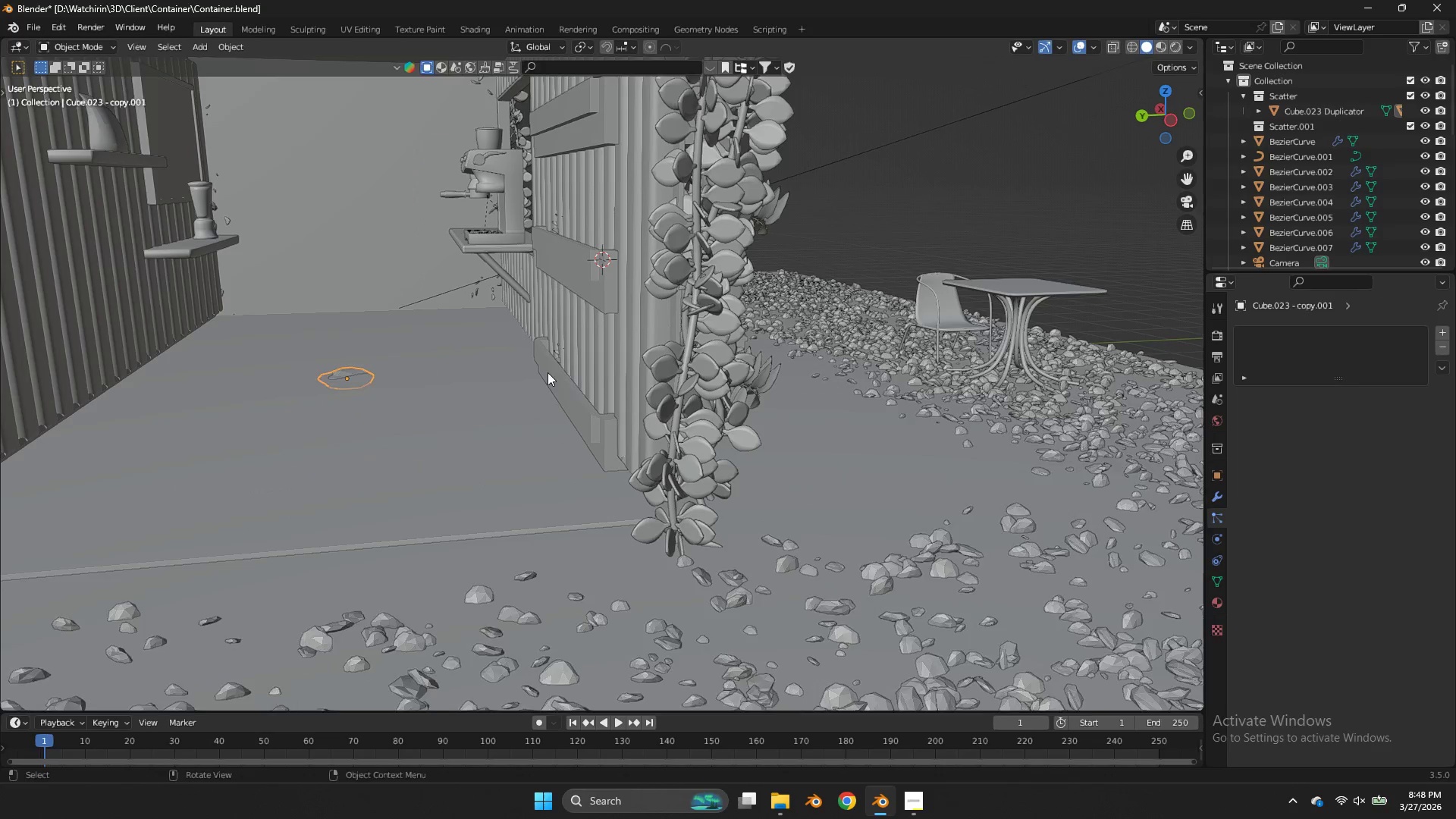 
key(Tab)
 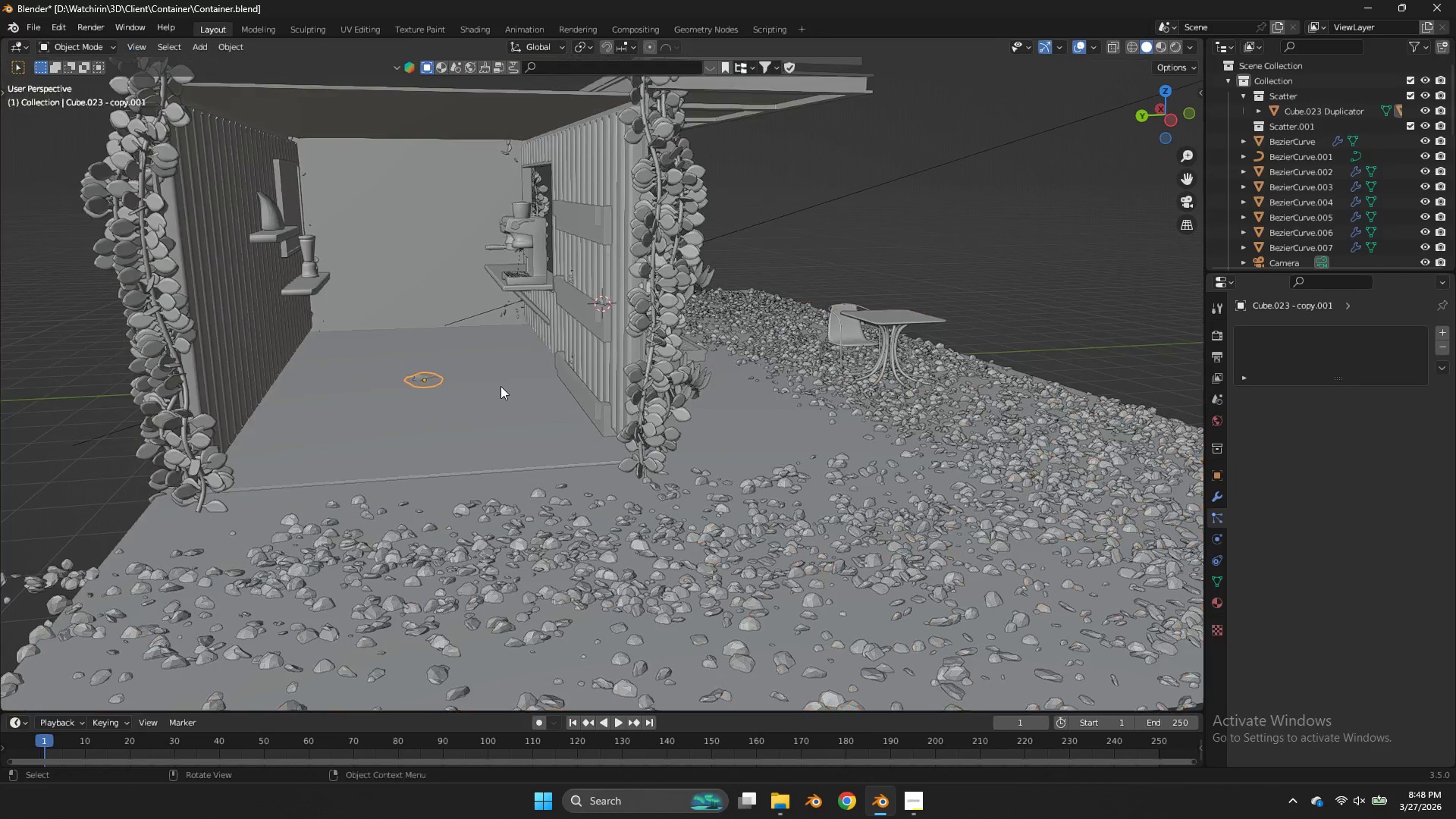 
key(Tab)
 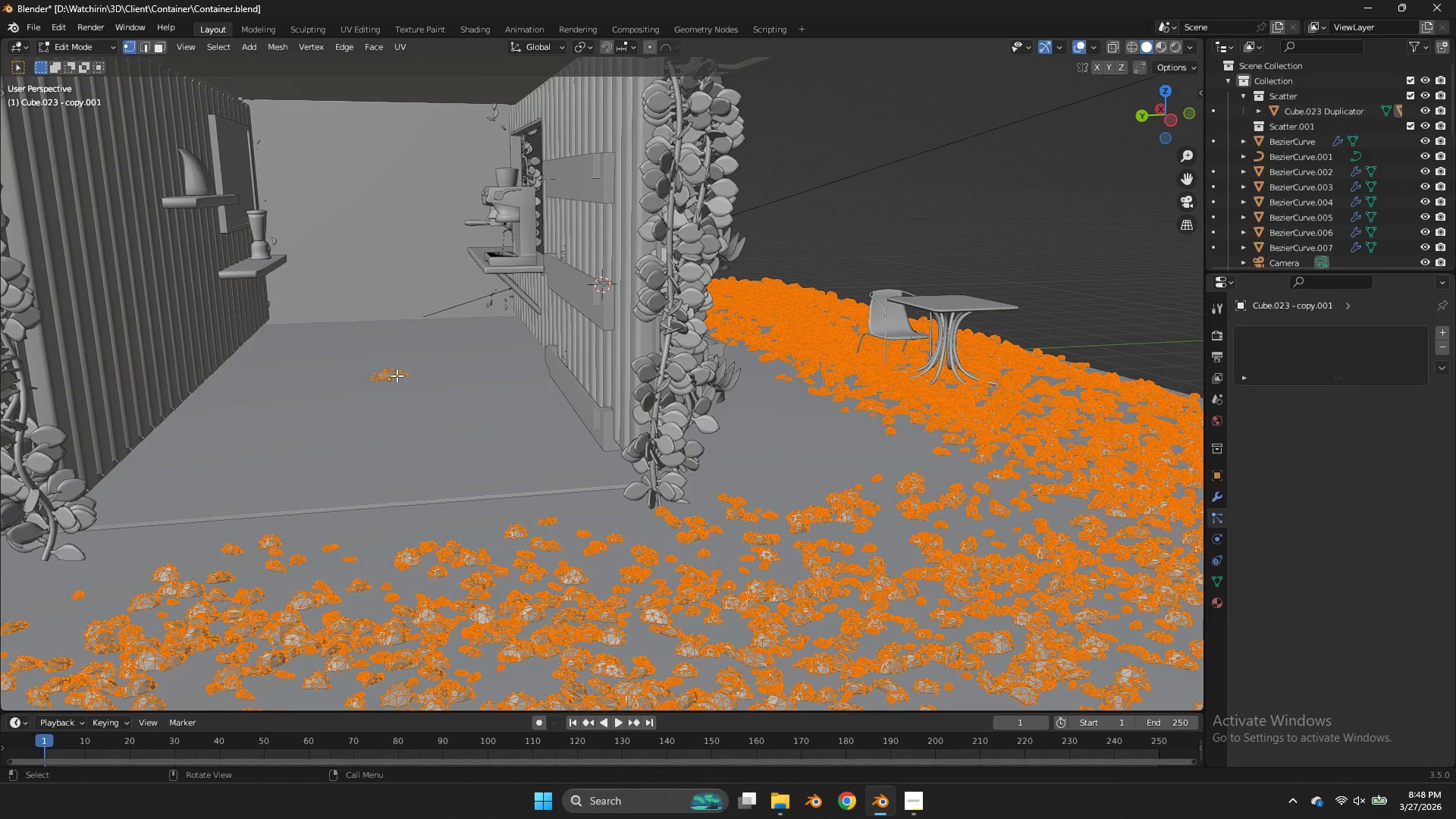 
scroll: coordinate [500, 386], scroll_direction: down, amount: 1.0
 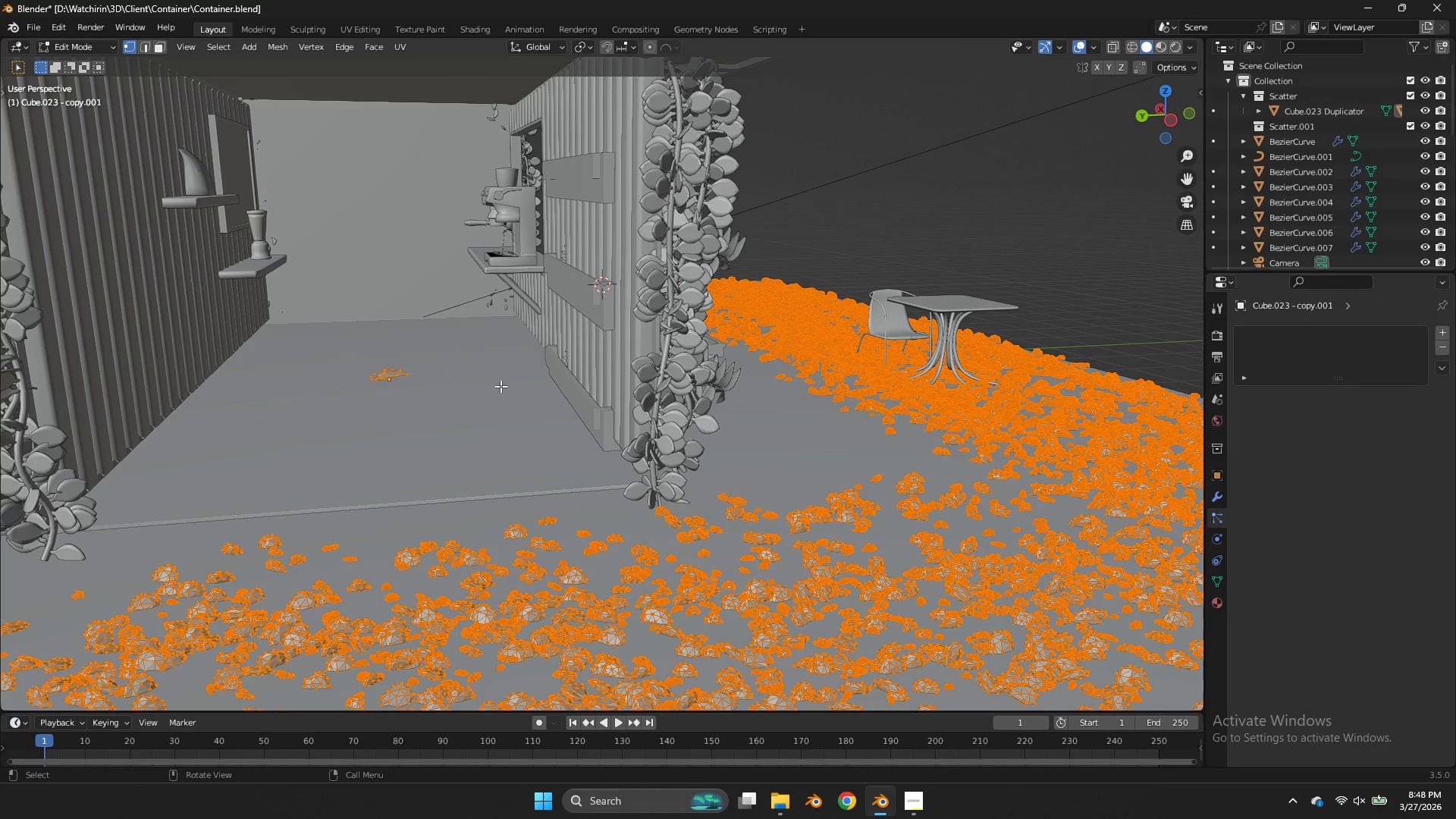 
key(Tab)
 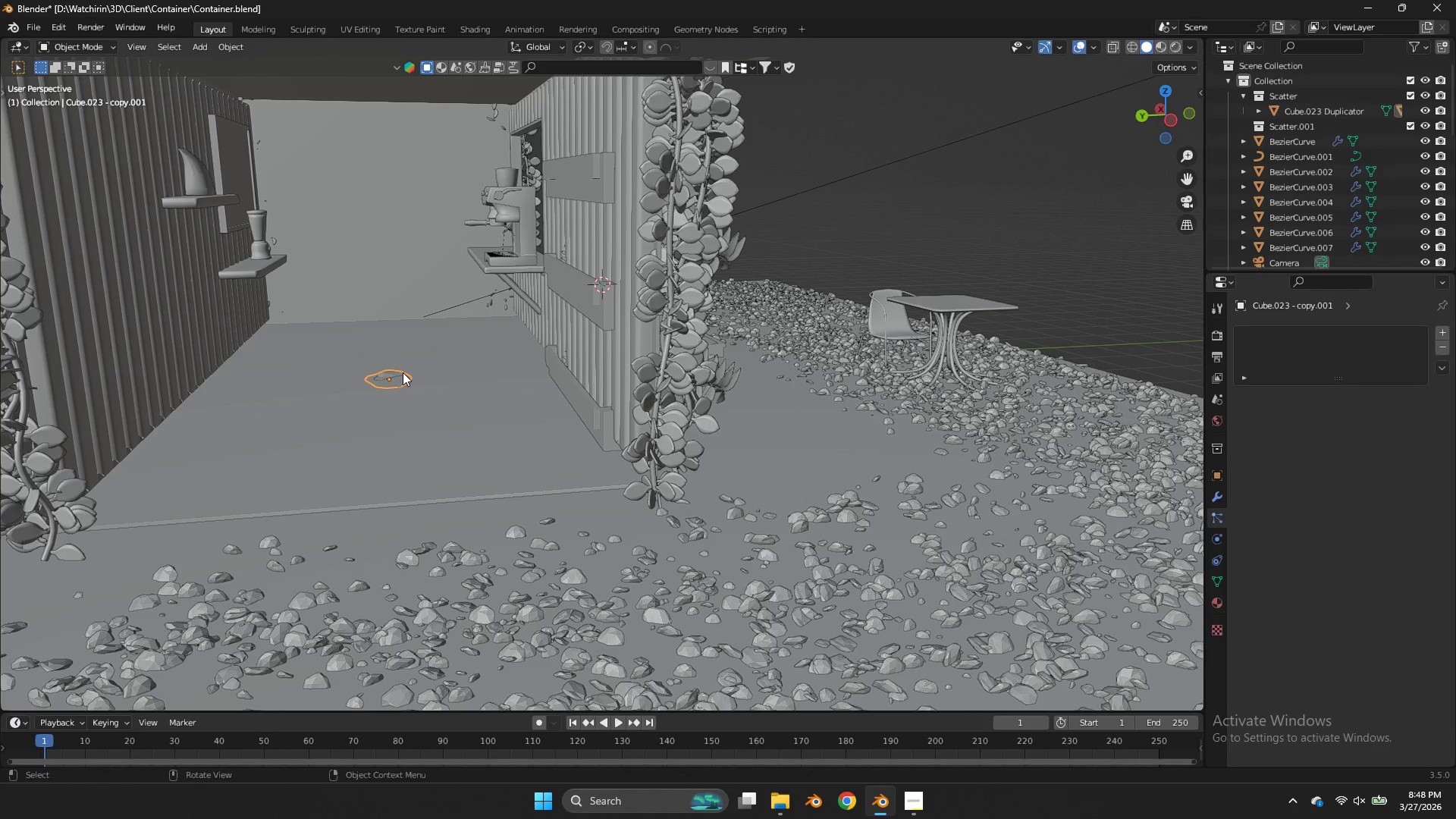 
key(X)
 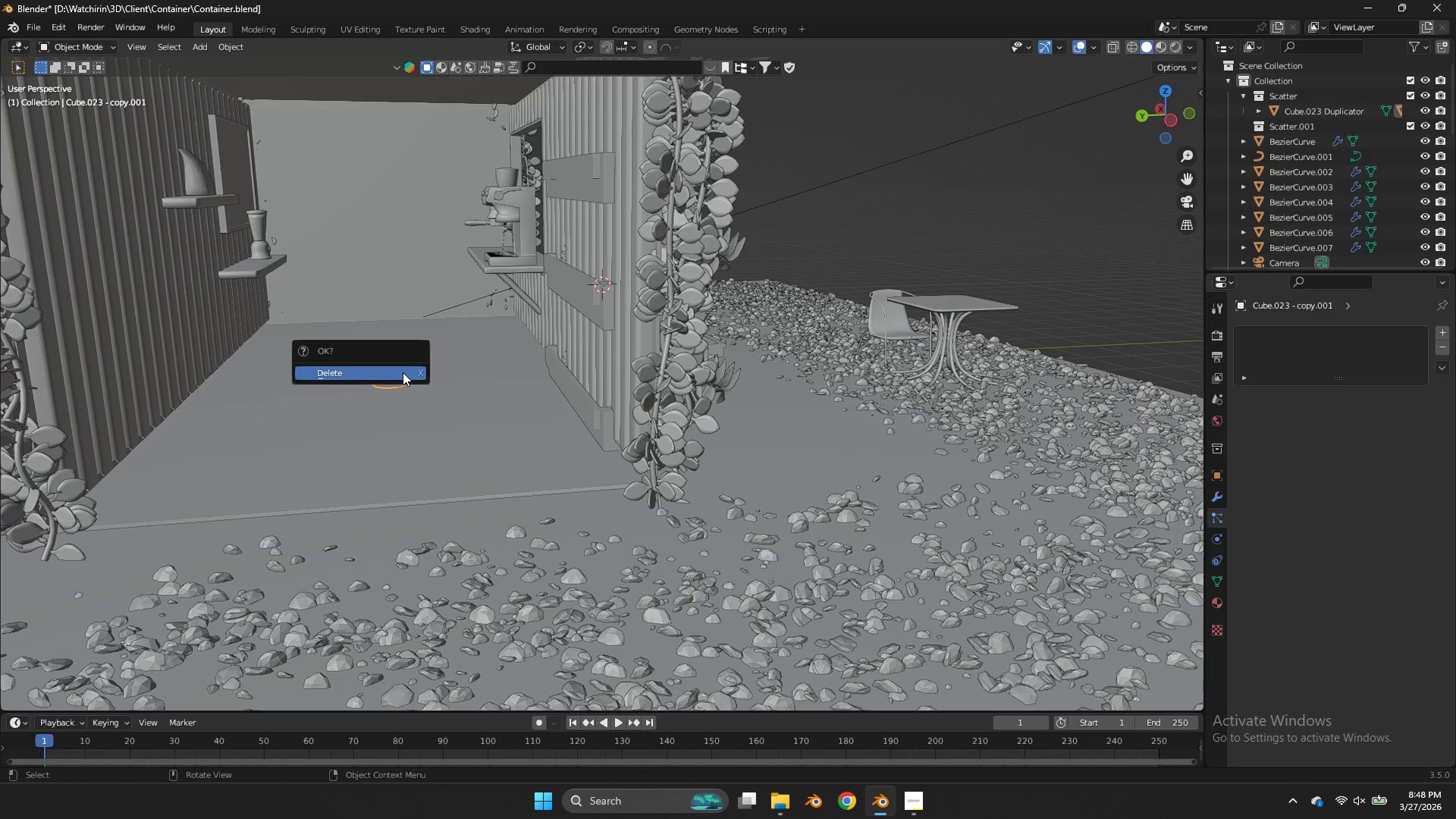 
left_click([403, 372])
 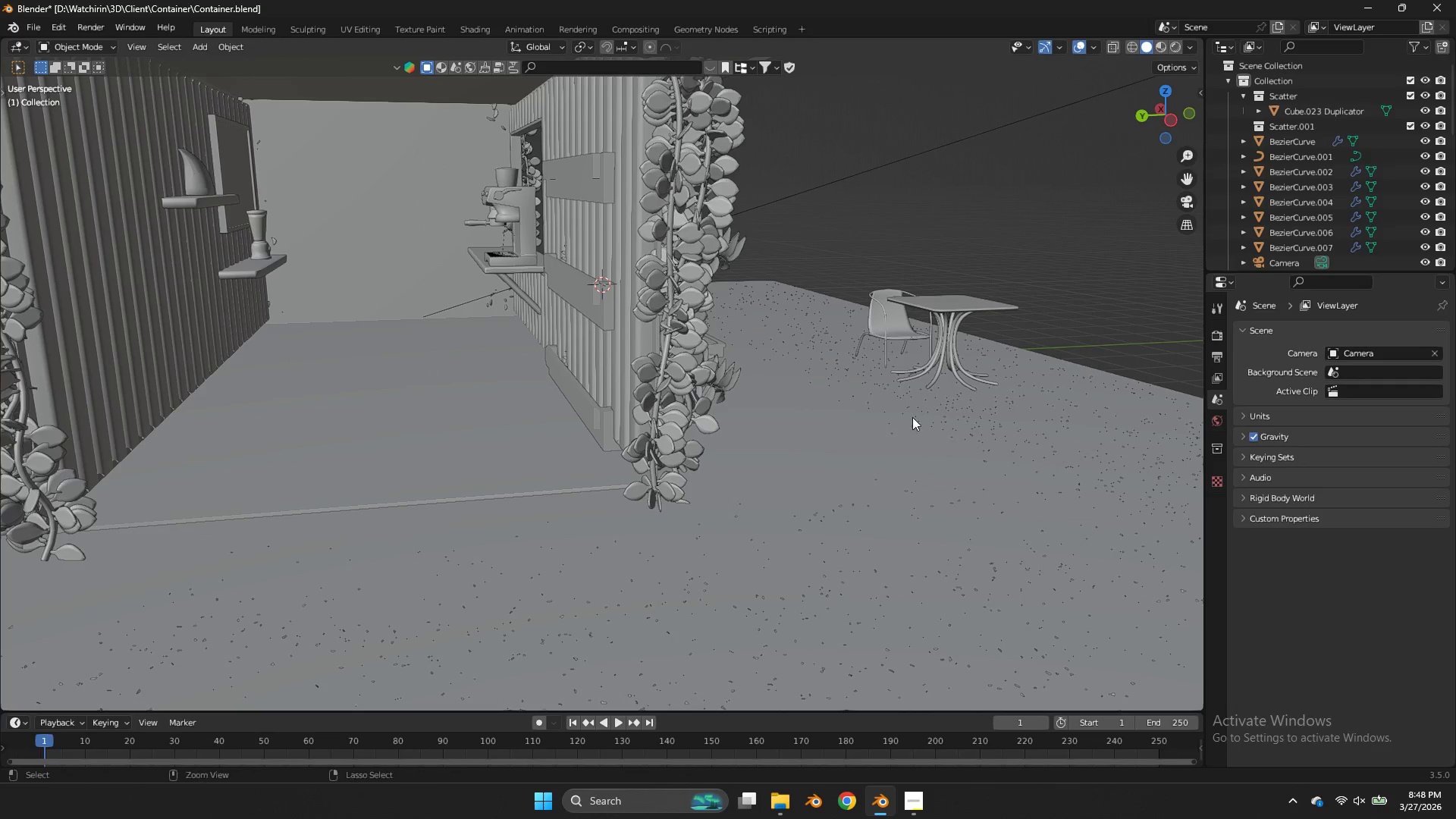 
key(Control+ControlLeft)
 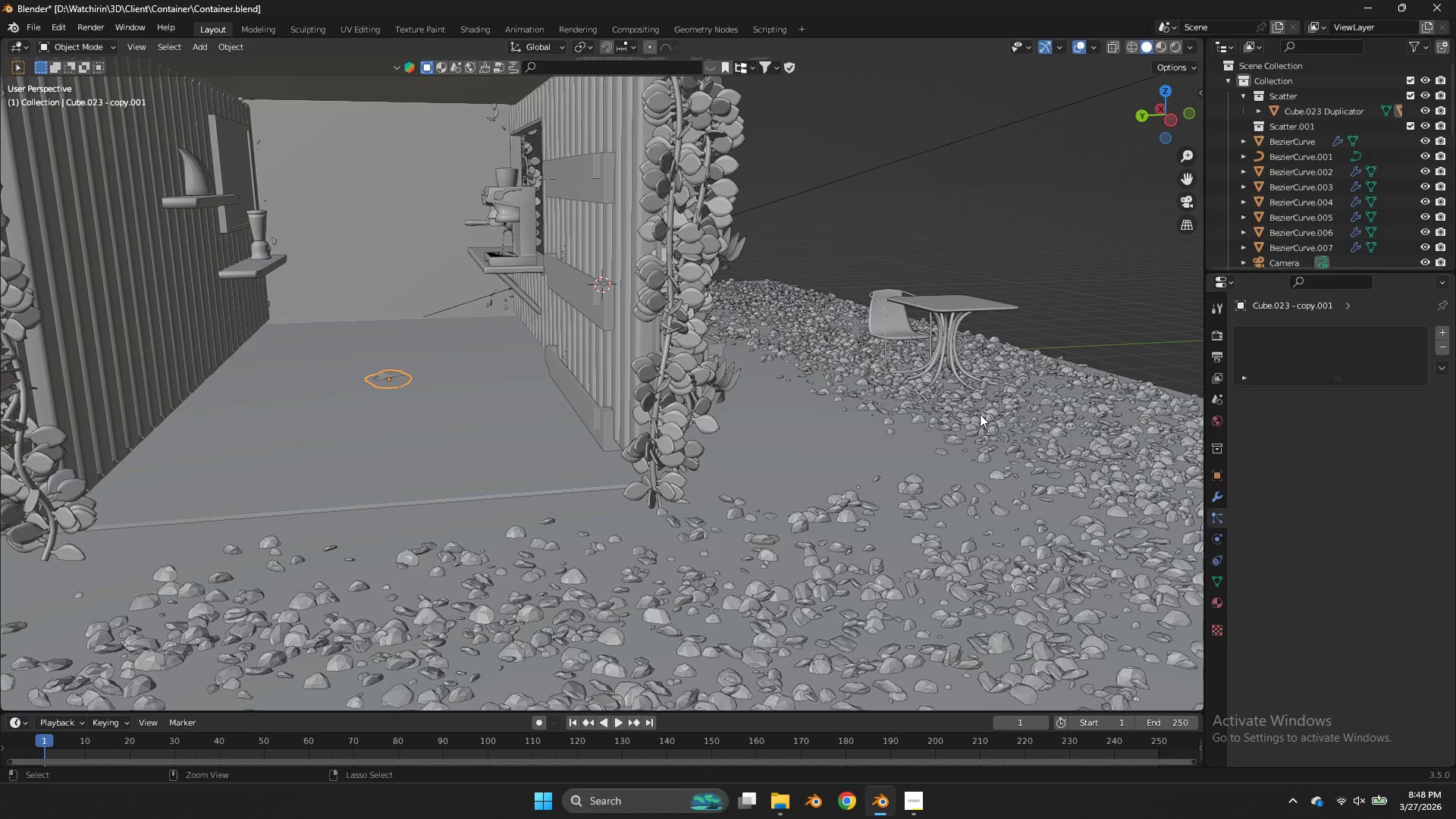 
key(Control+Z)
 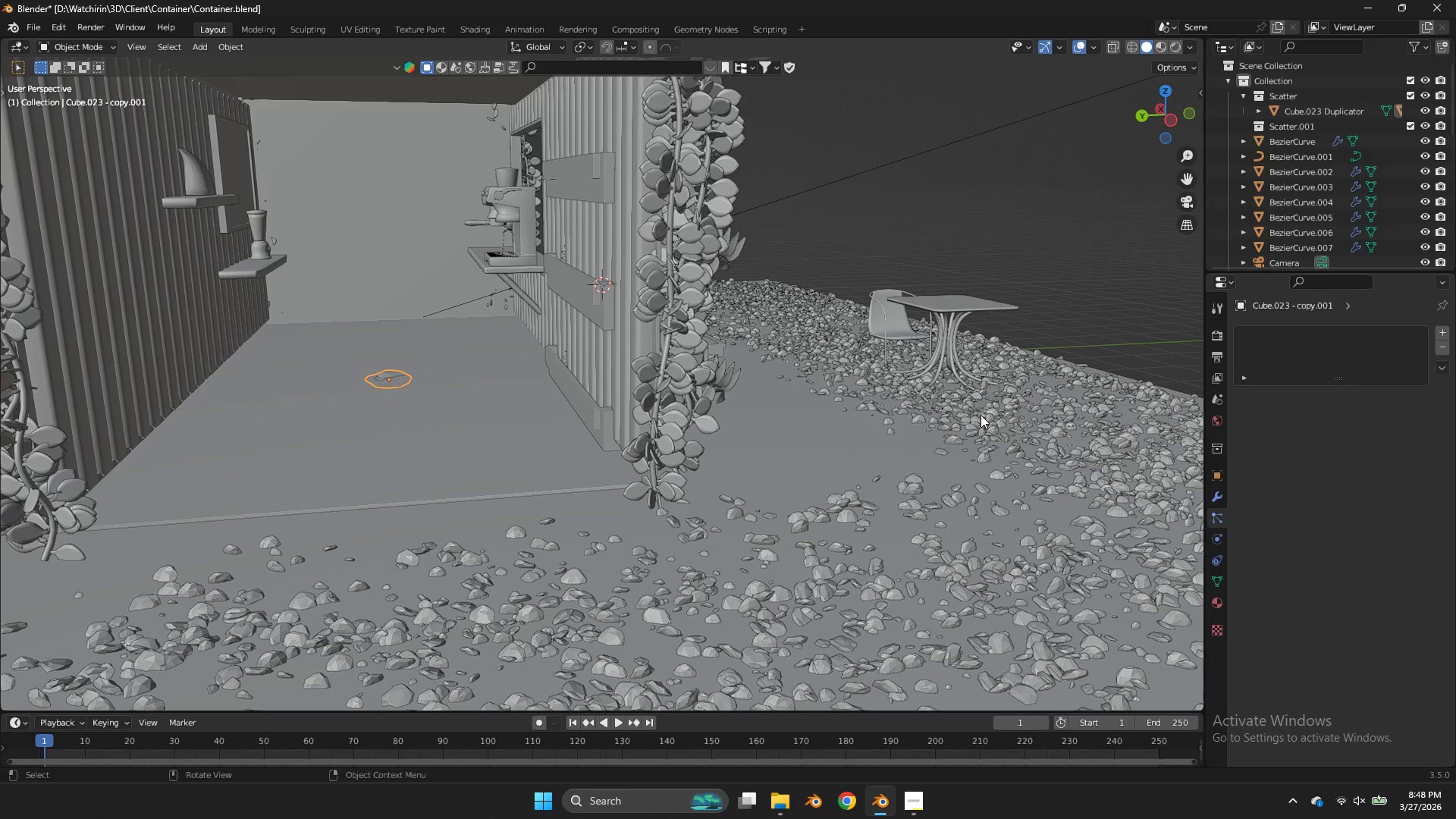 
left_click([981, 415])
 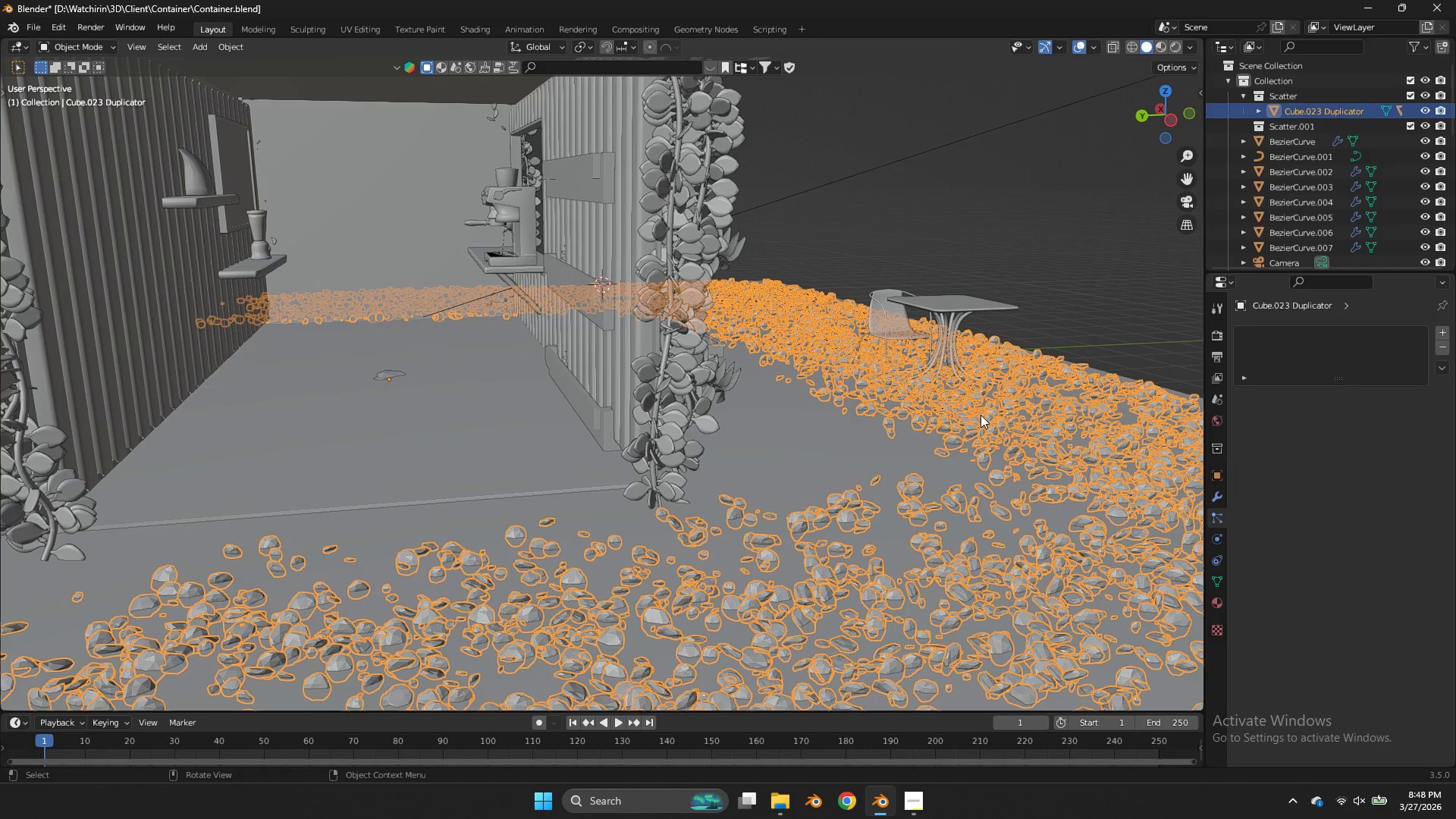 
key(X)
 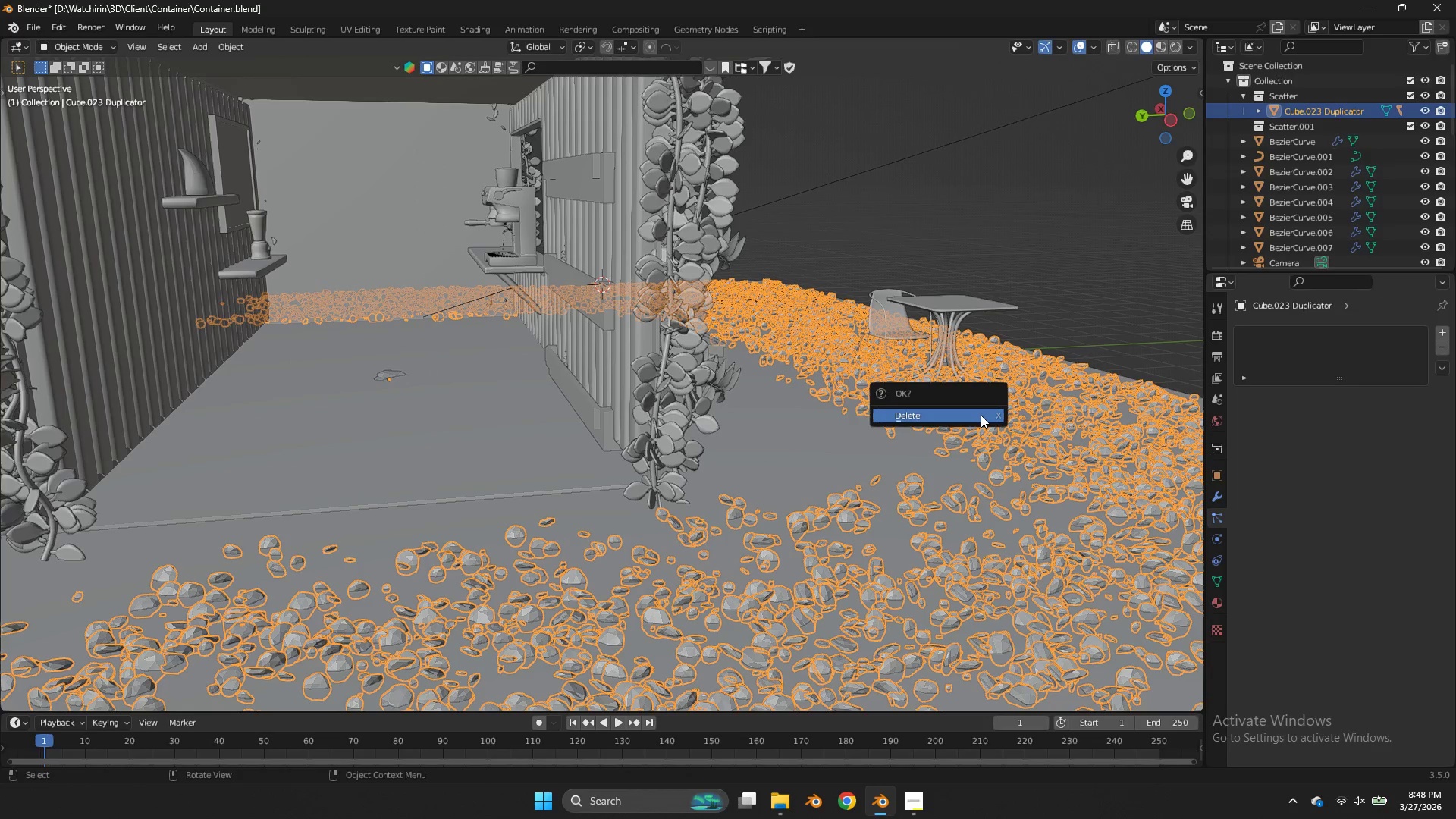 
left_click([981, 415])
 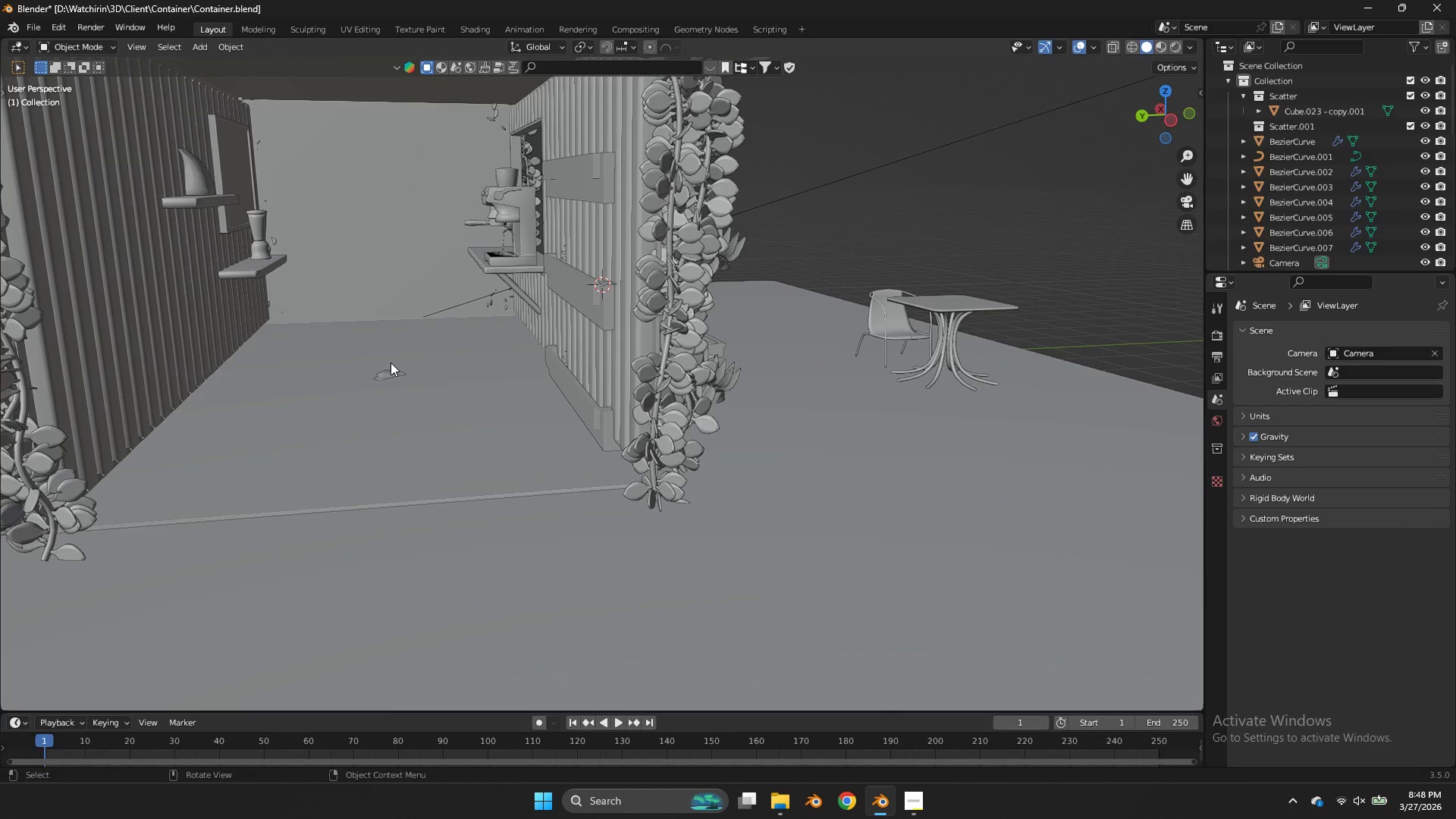 
double_click([391, 369])
 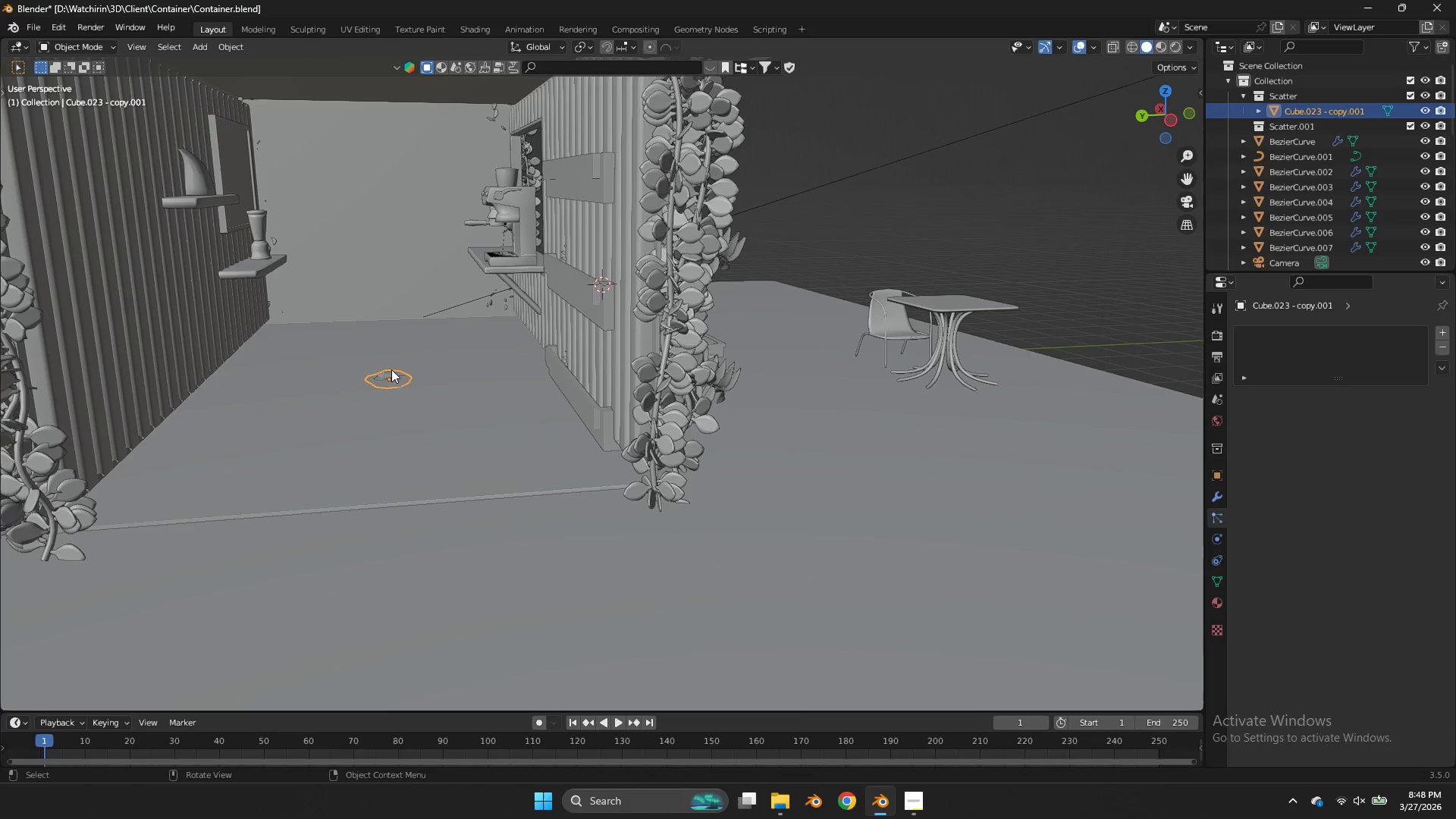 
key(X)
 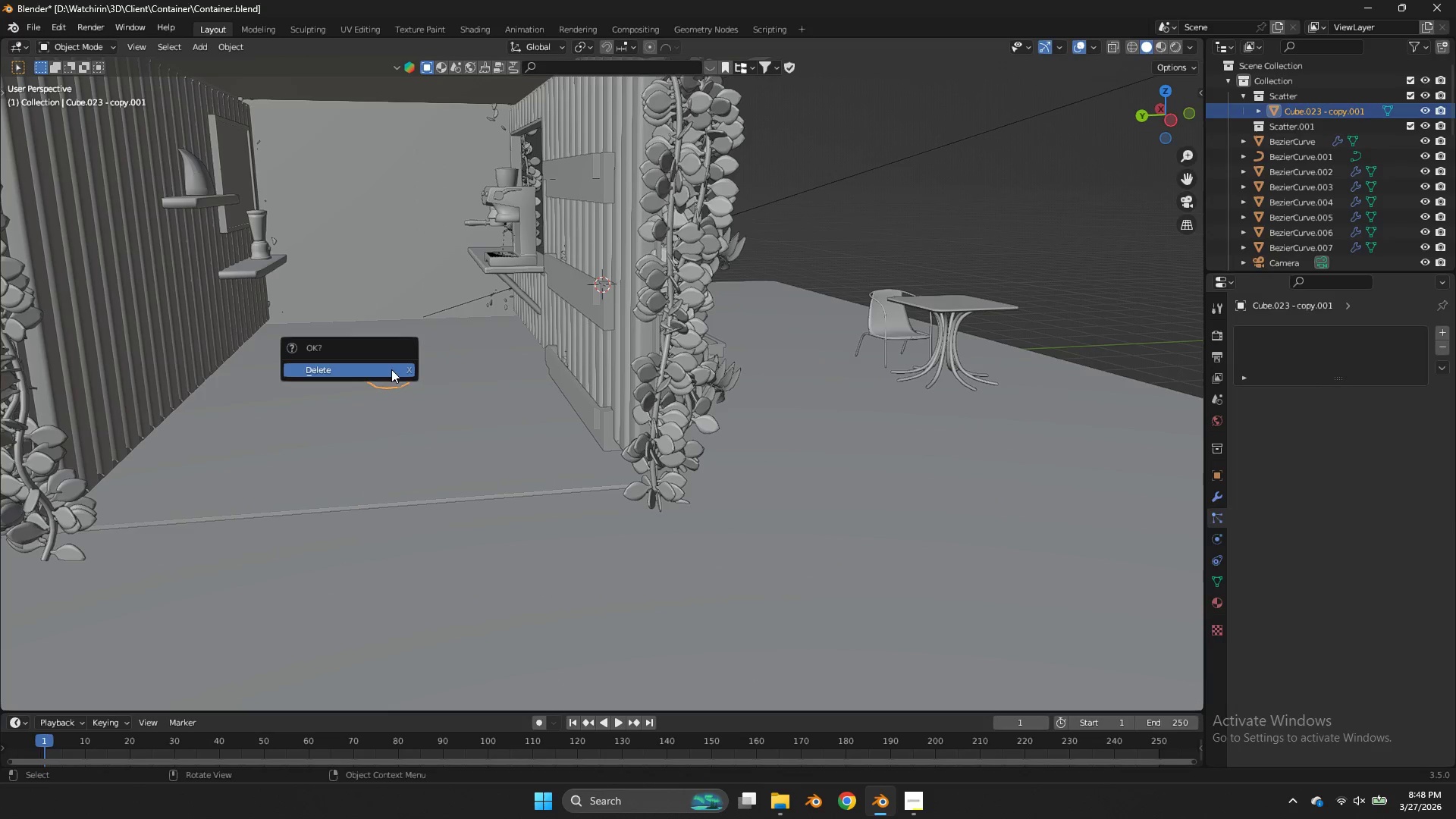 
left_click([391, 369])
 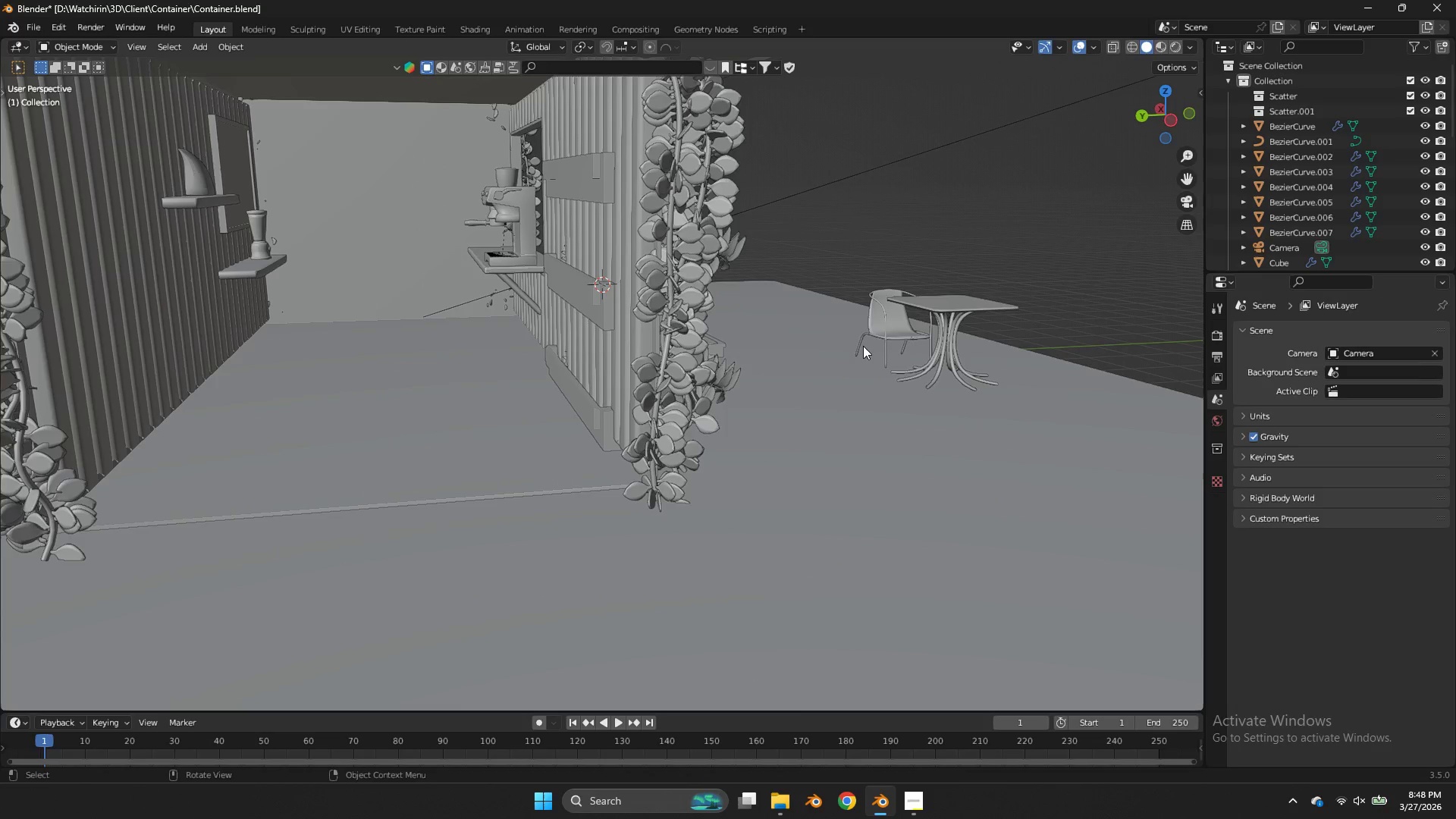 
scroll: coordinate [863, 346], scroll_direction: down, amount: 3.0
 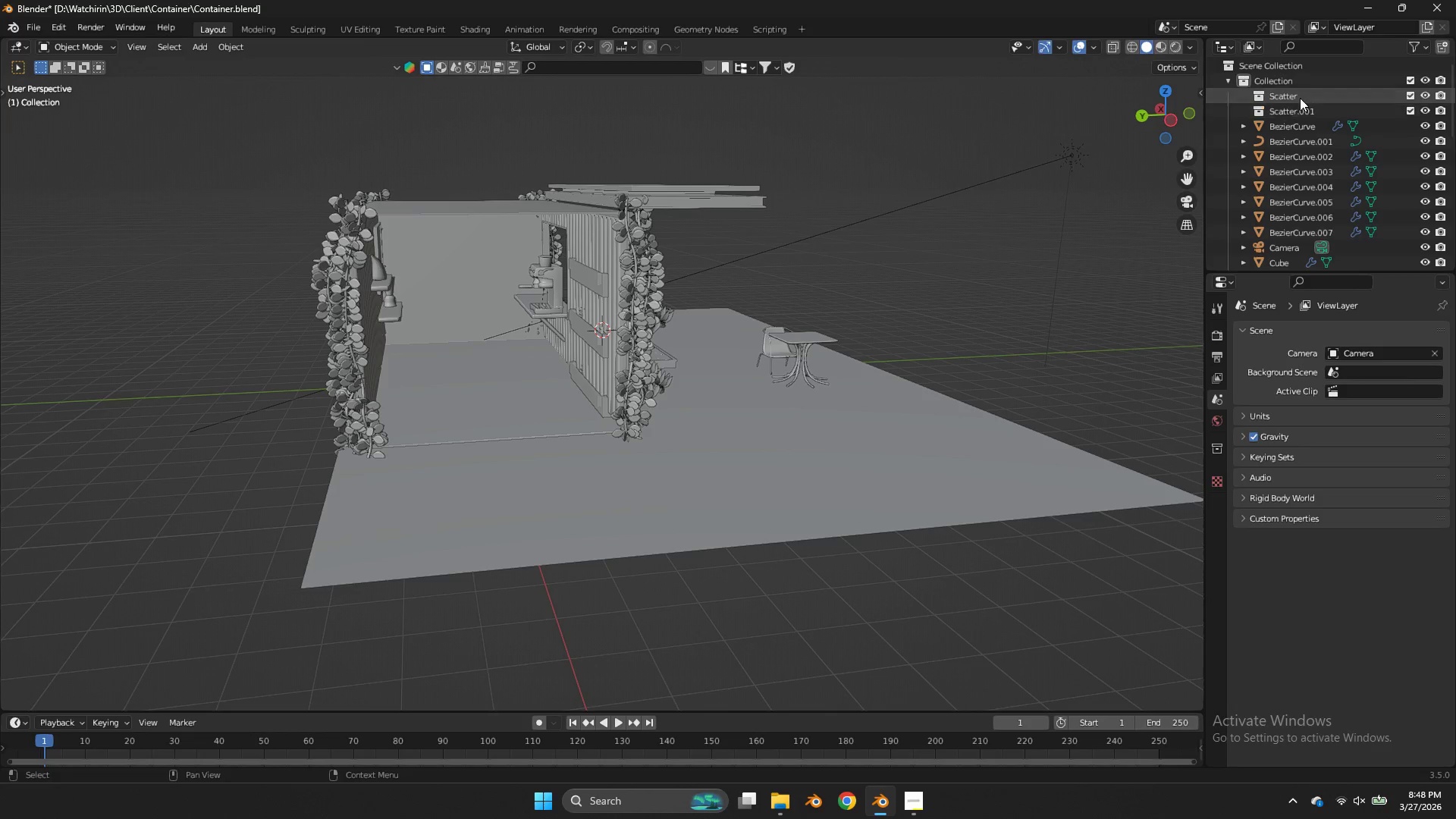 
double_click([1302, 113])
 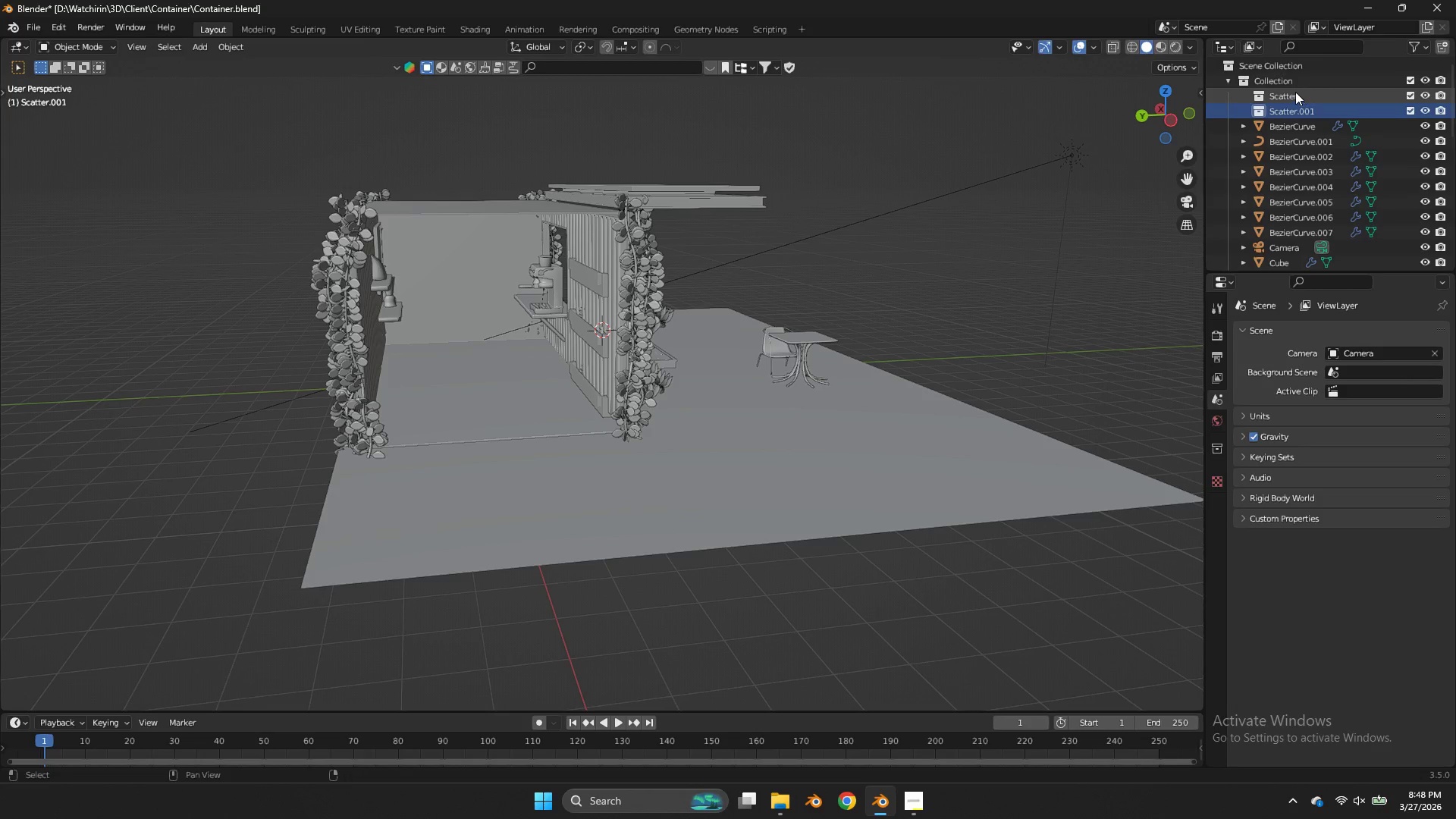 
hold_key(key=ShiftLeft, duration=0.45)
left_click([1295, 92])
 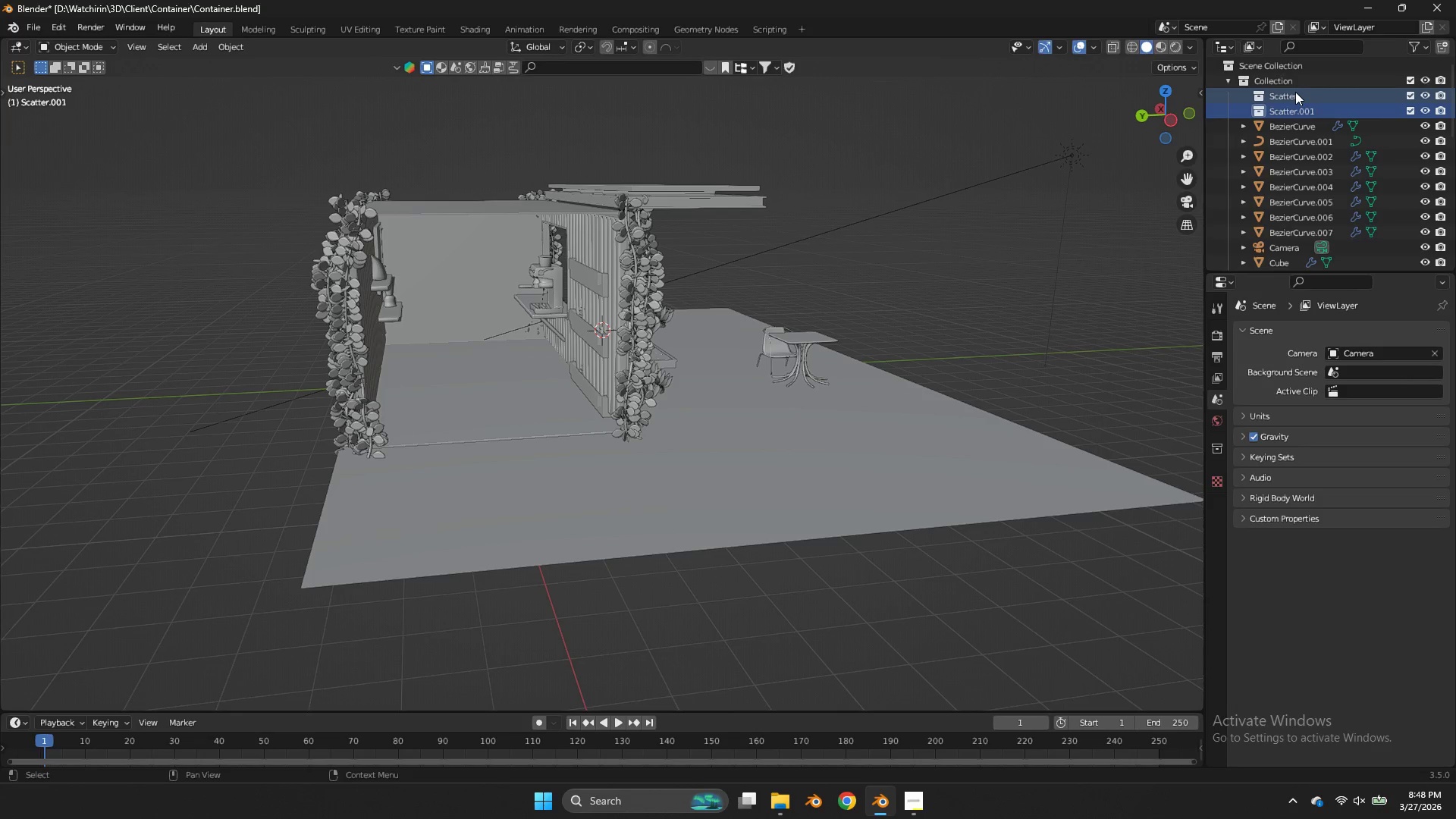 
key(Delete)
 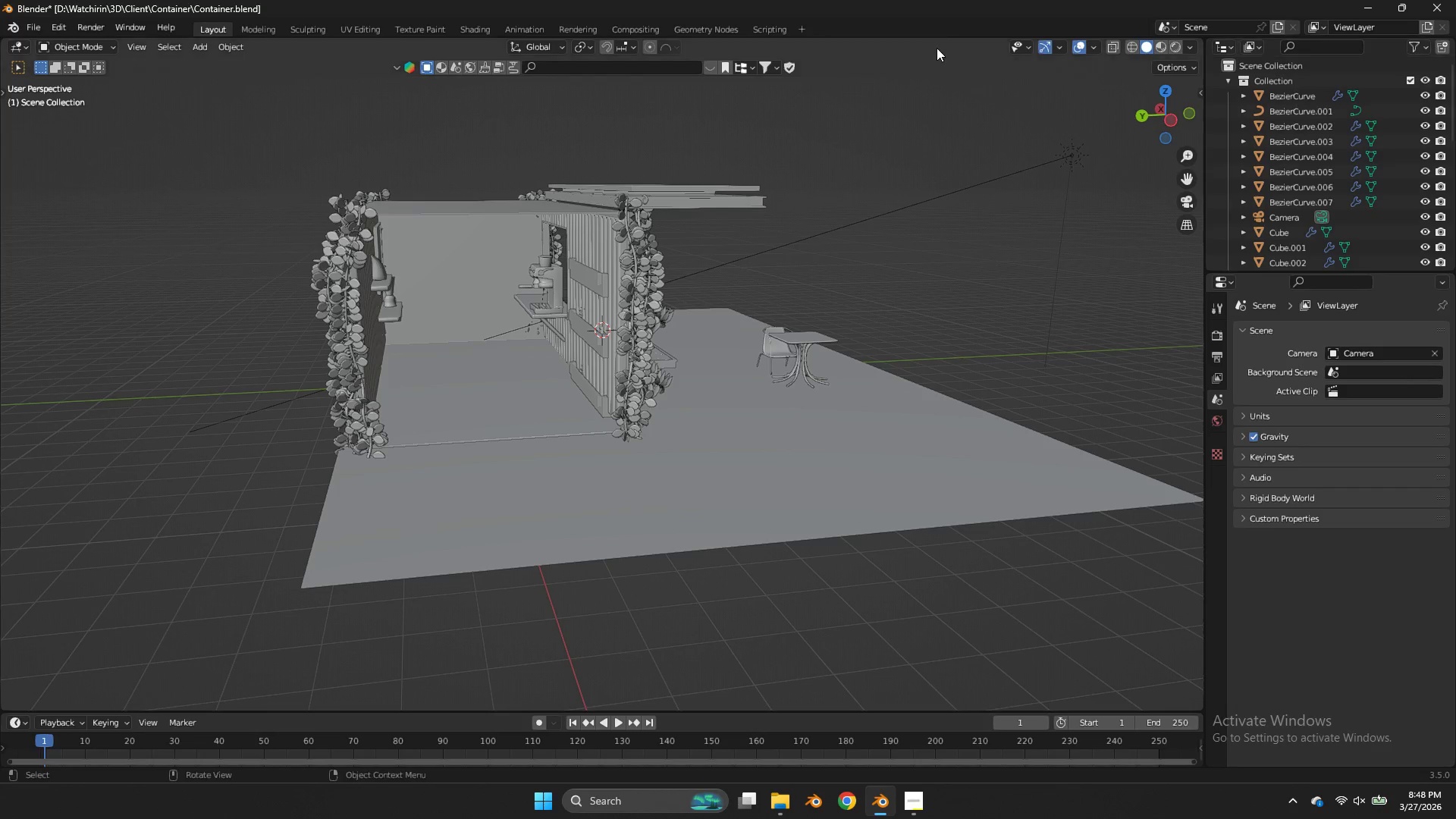 
key(Control+Z)
 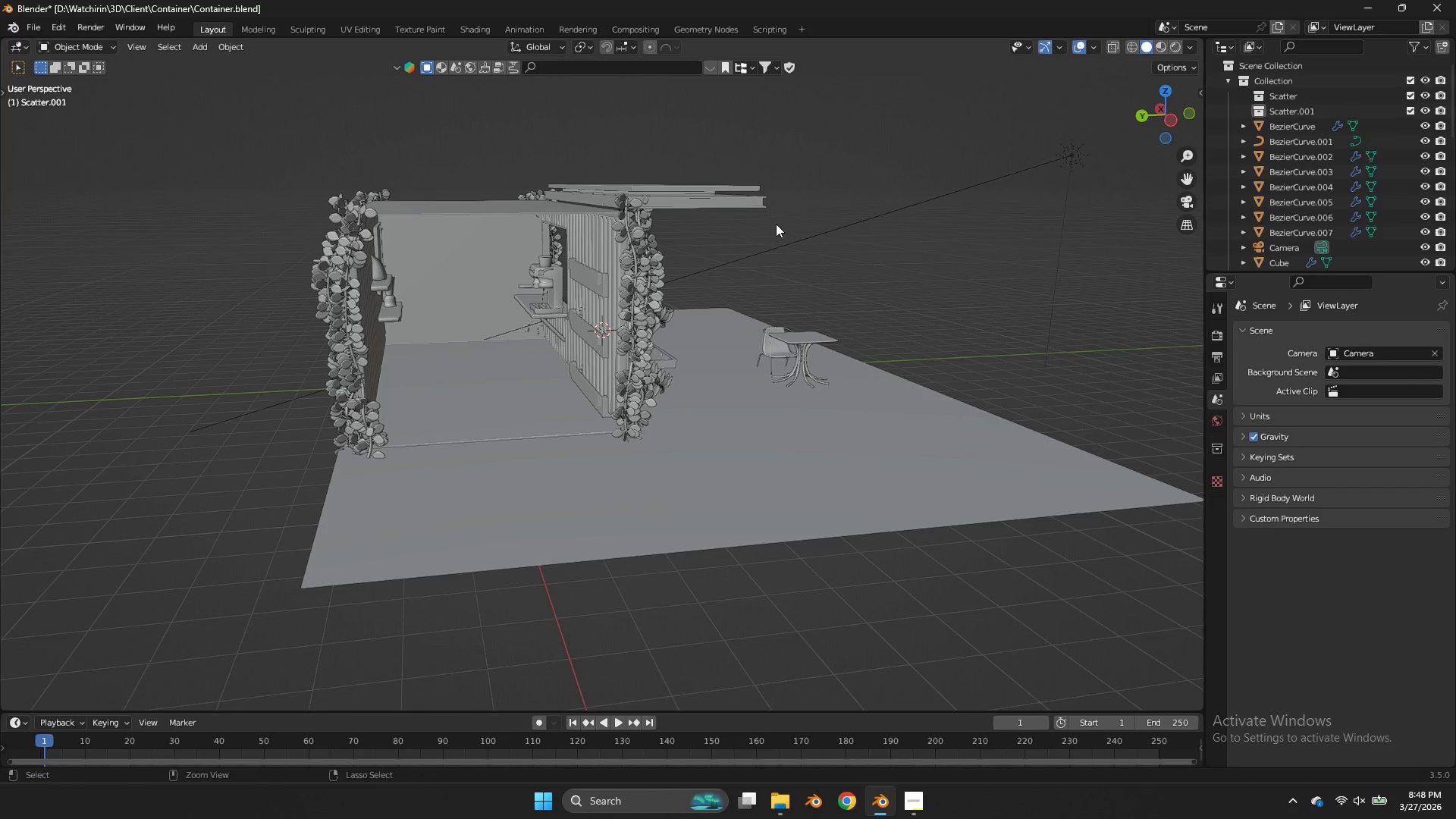 
key(Control+Z)
 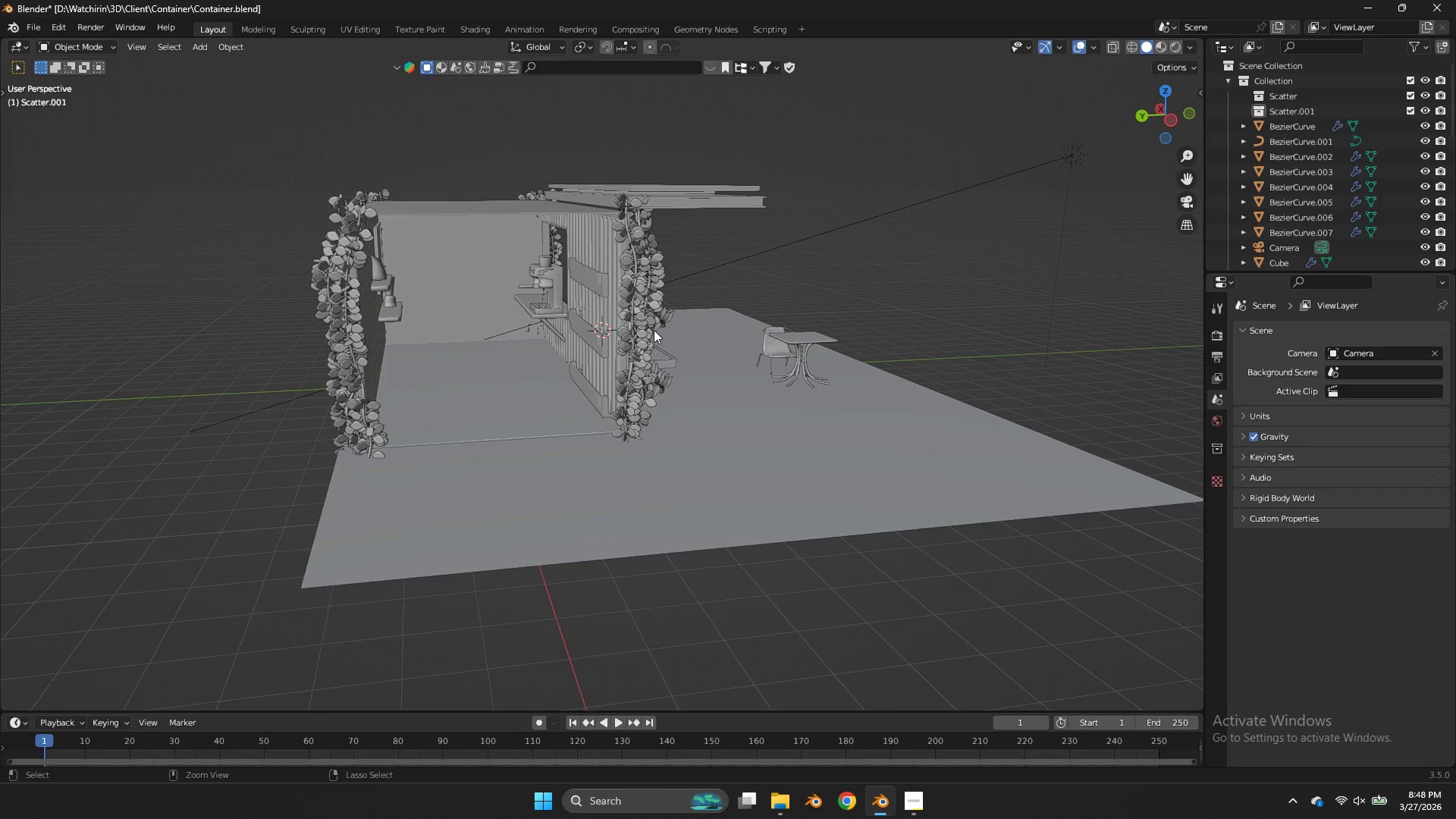 
key(Control+Z)
 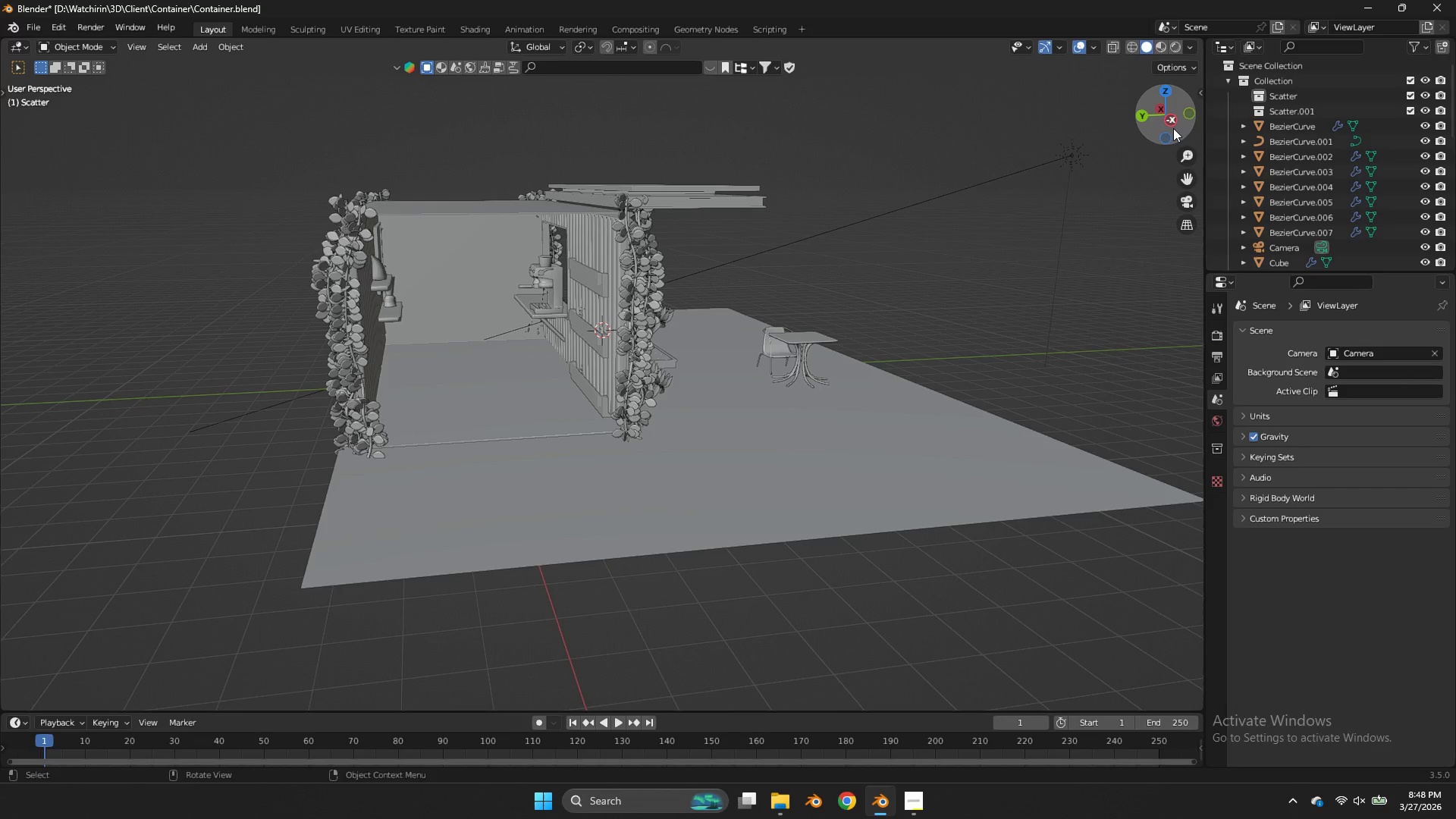 
left_click_drag(start_coordinate=[1173, 128], to_coordinate=[1094, 136])
 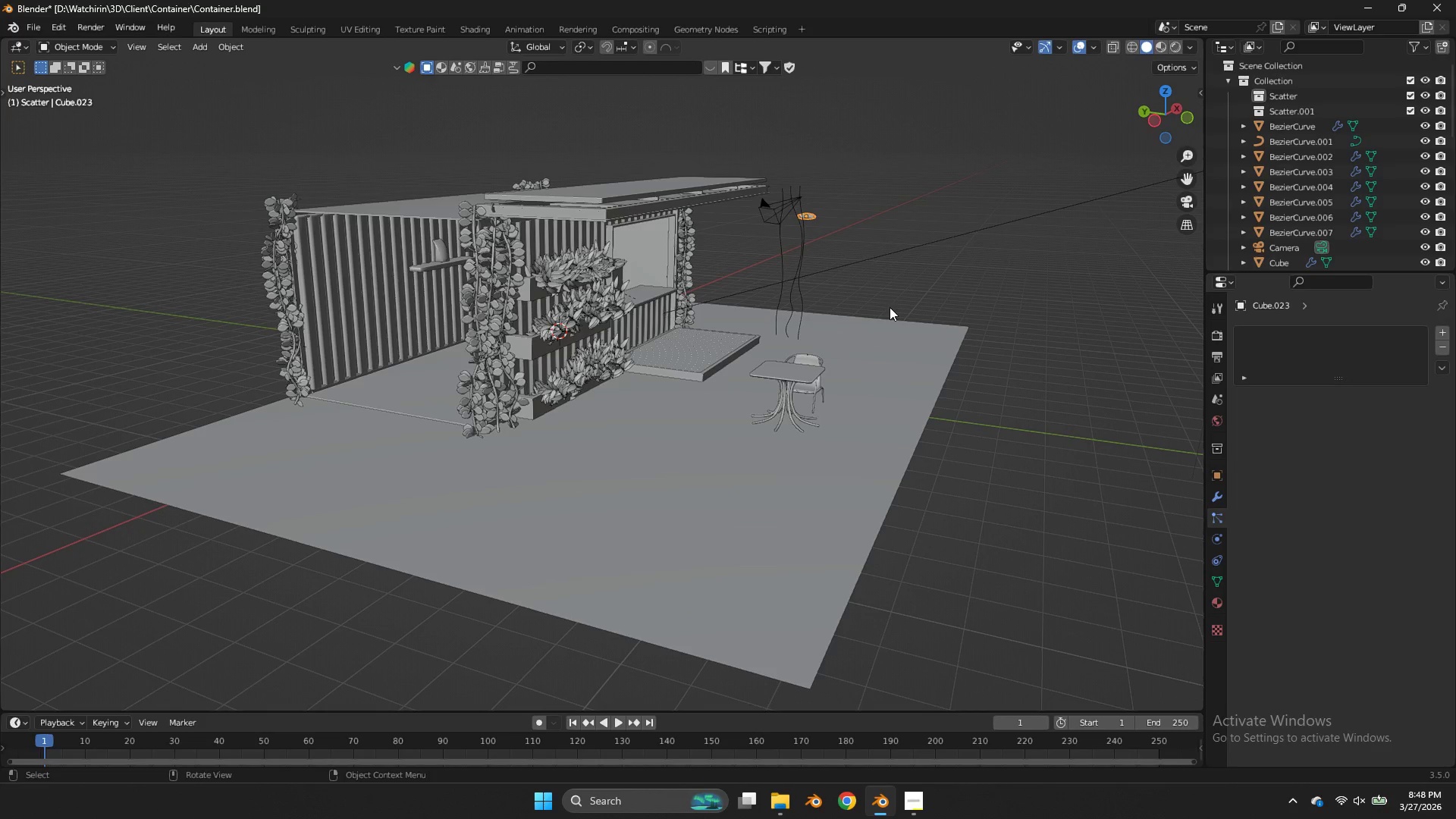 
hold_key(key=ShiftLeft, duration=0.56)
left_click([892, 336])
 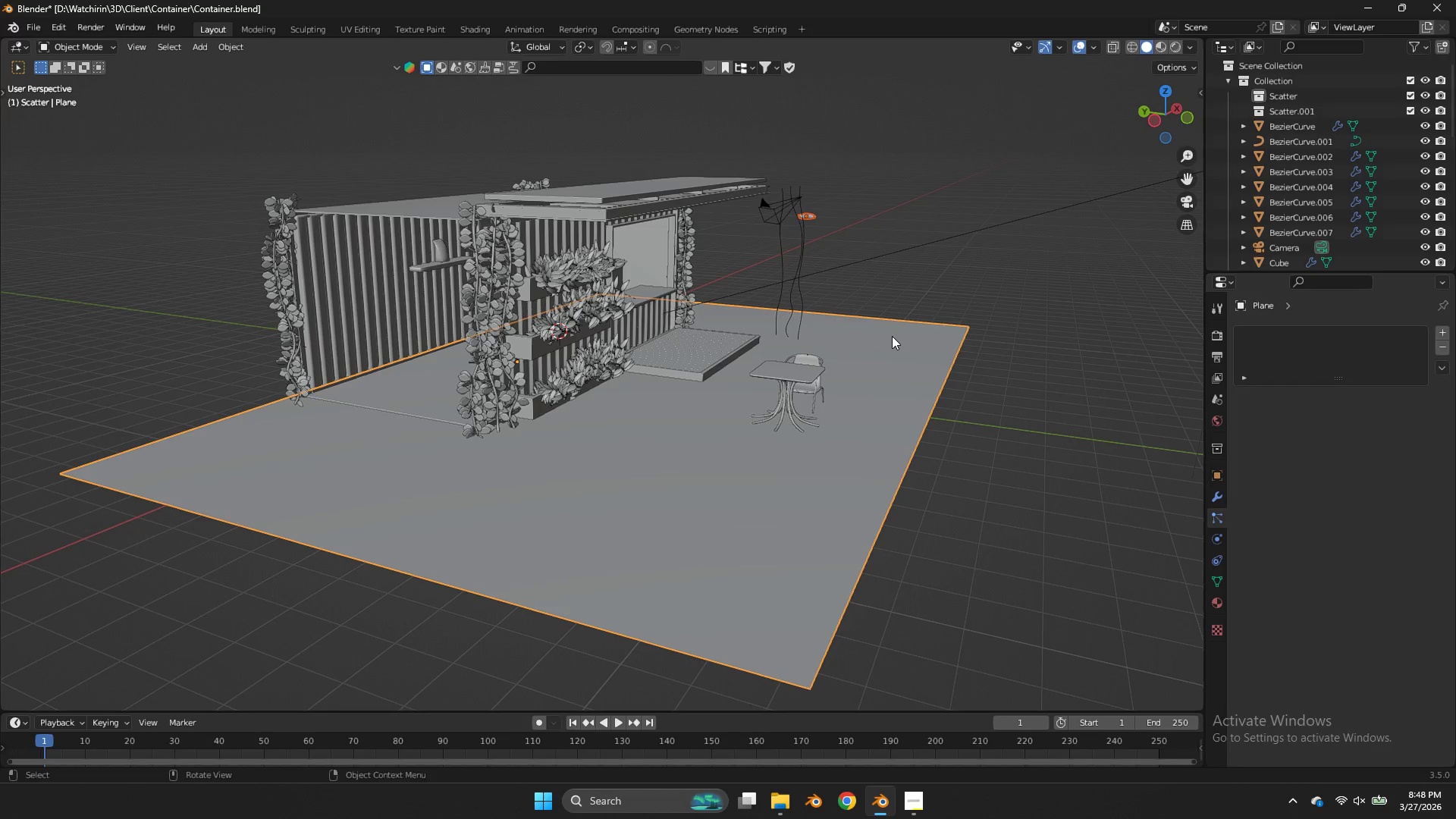 
key(F3)
 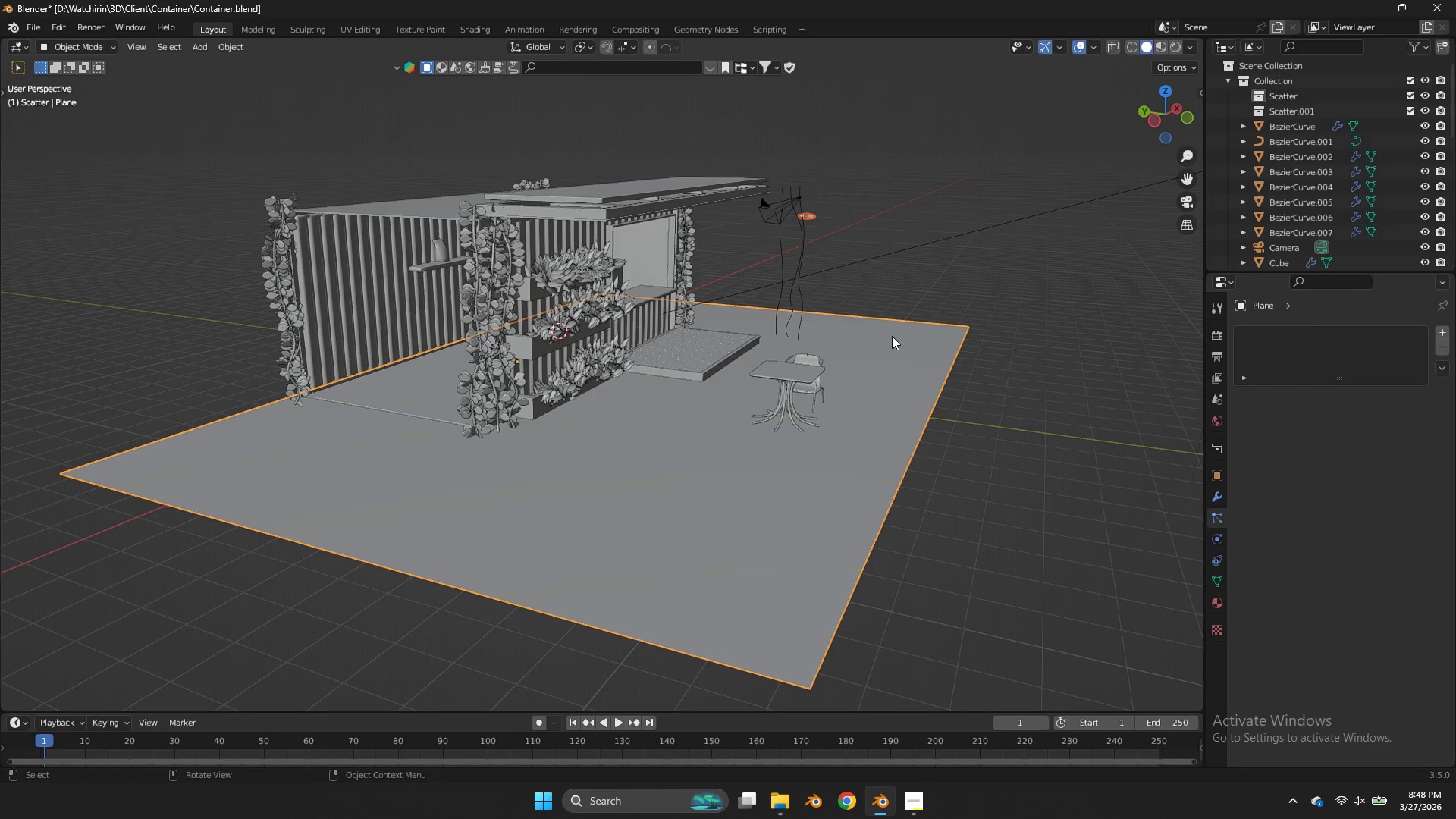 
left_click([892, 336])
 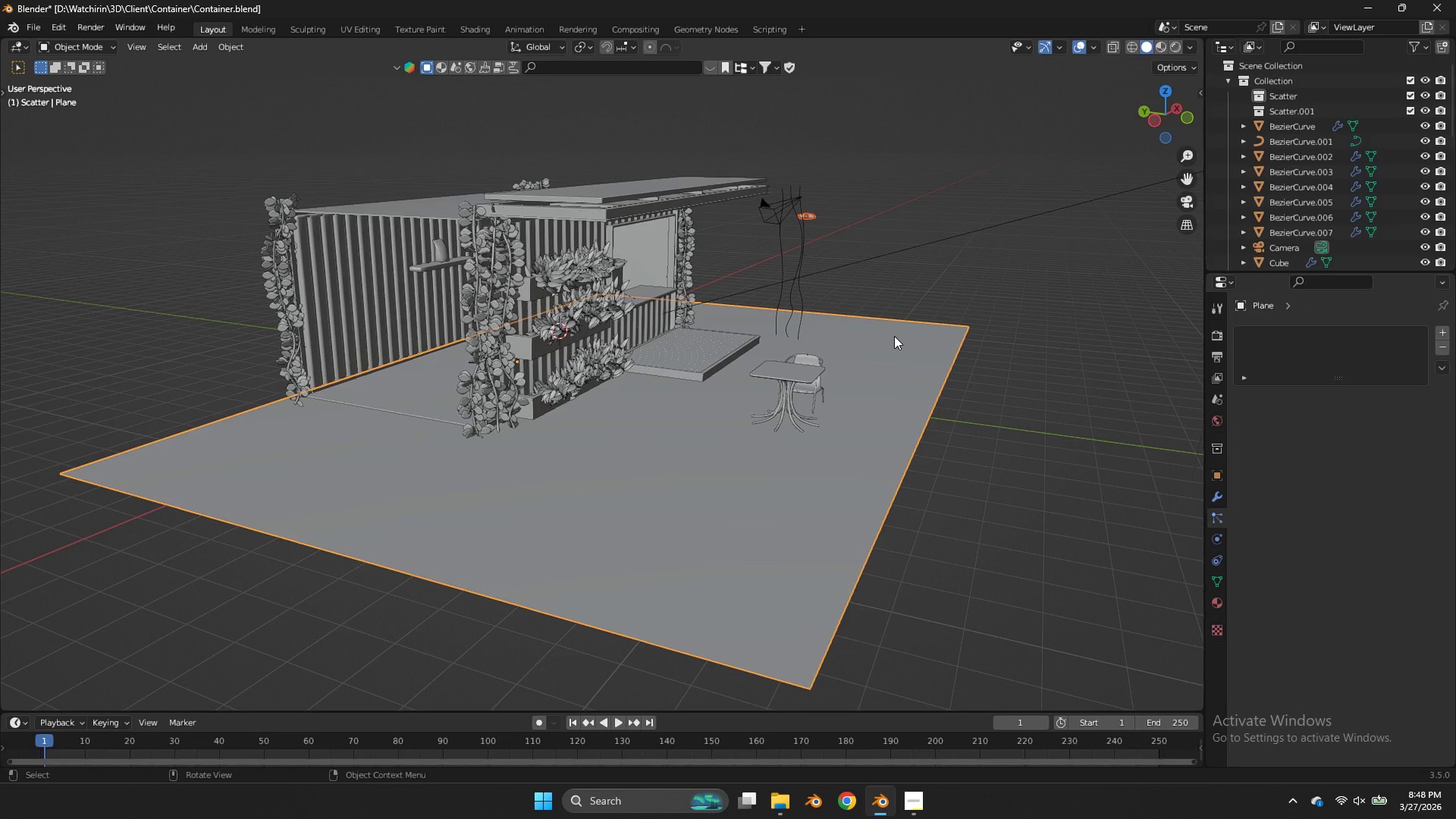 
key(F3)
 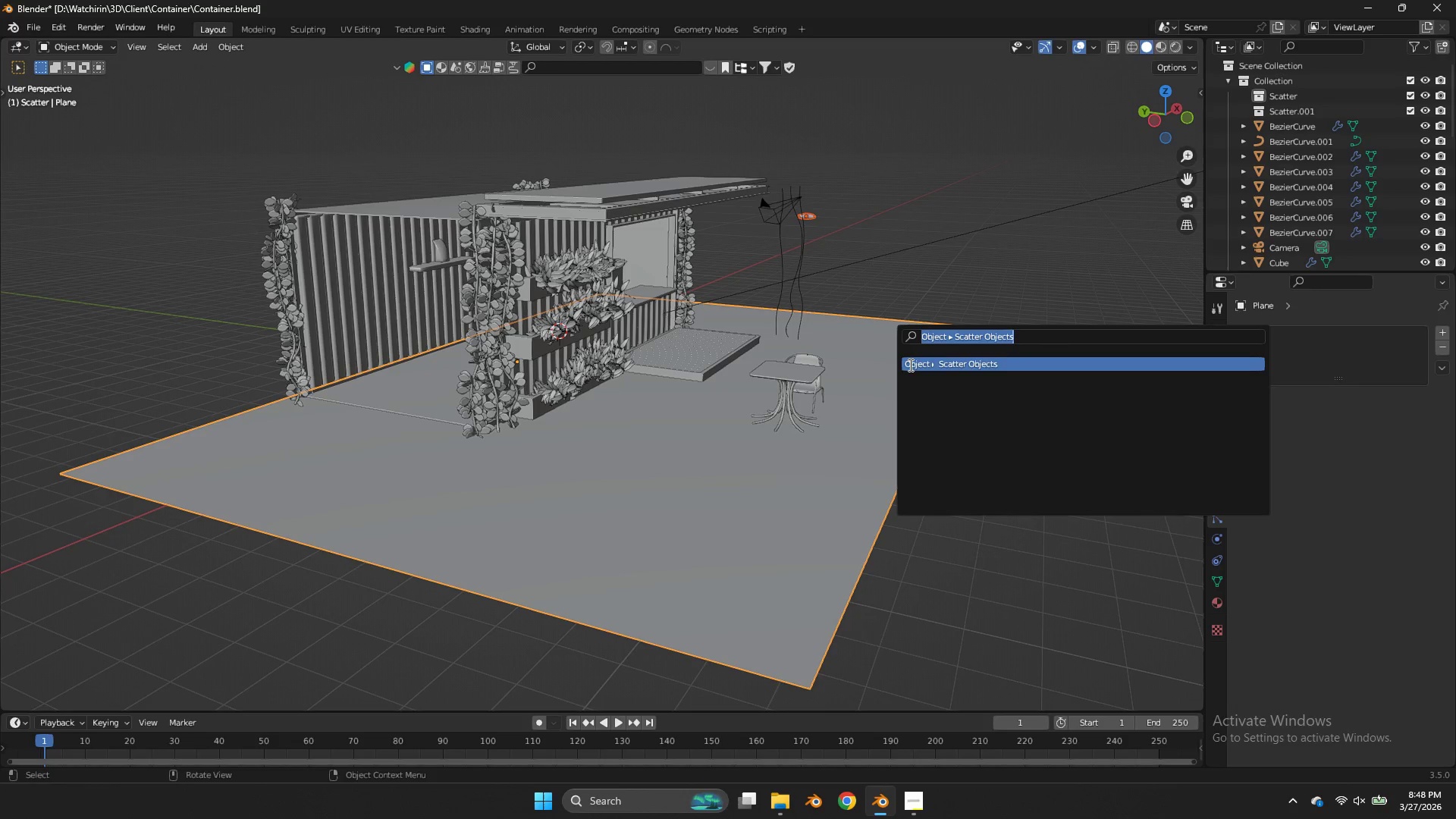 
left_click([909, 365])
 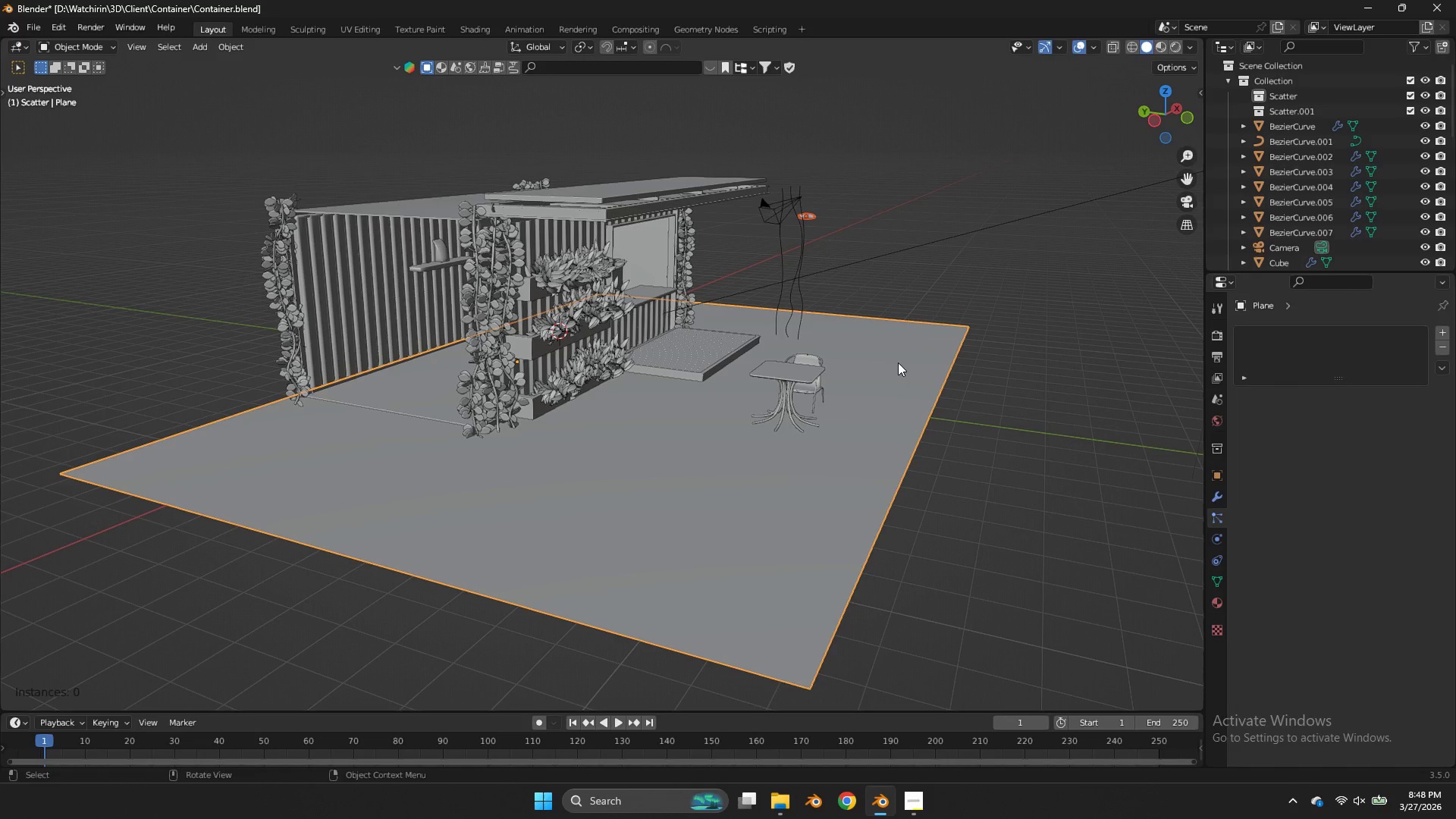 
left_click_drag(start_coordinate=[899, 362], to_coordinate=[855, 353])
 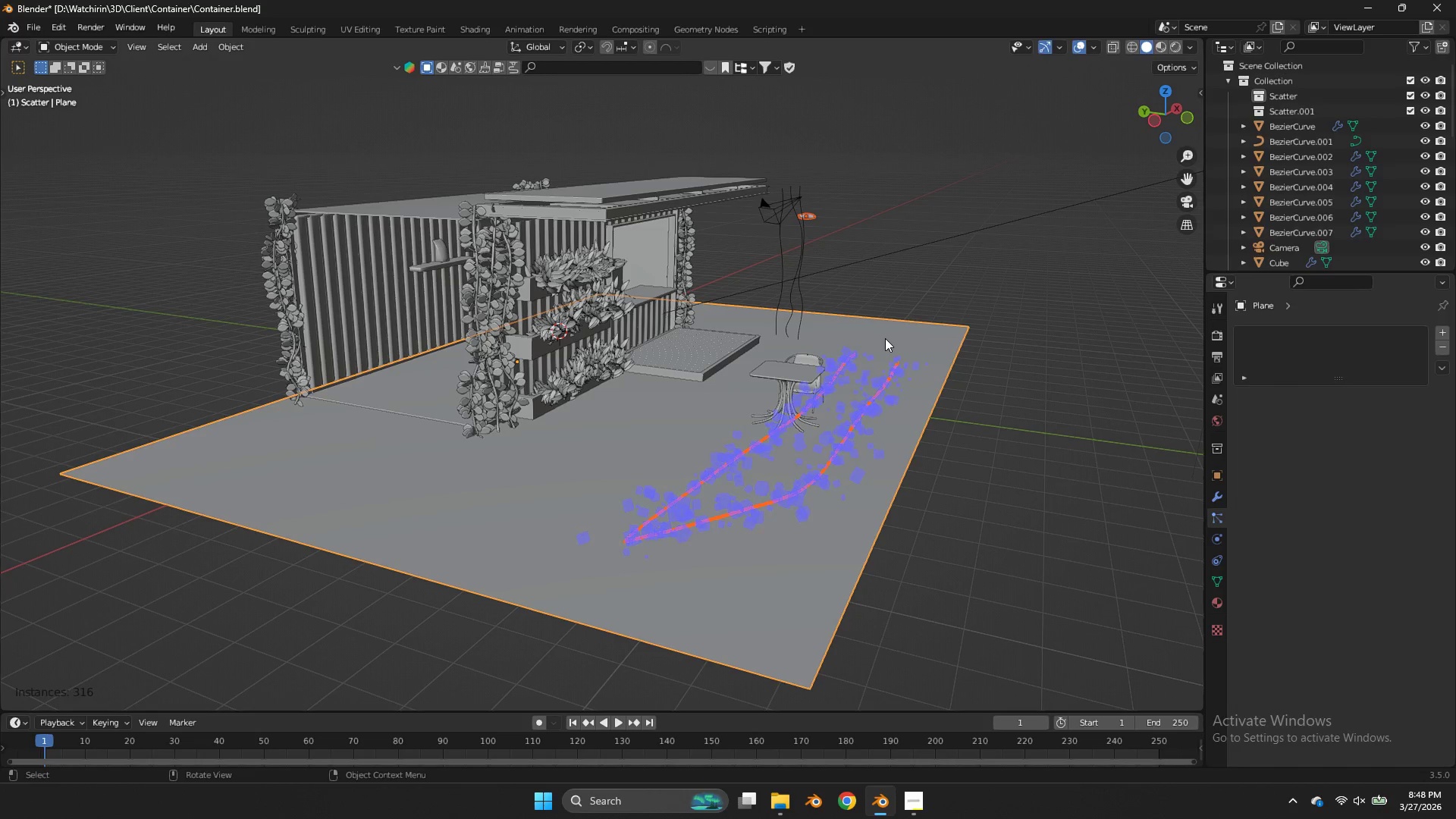 
key(Enter)
 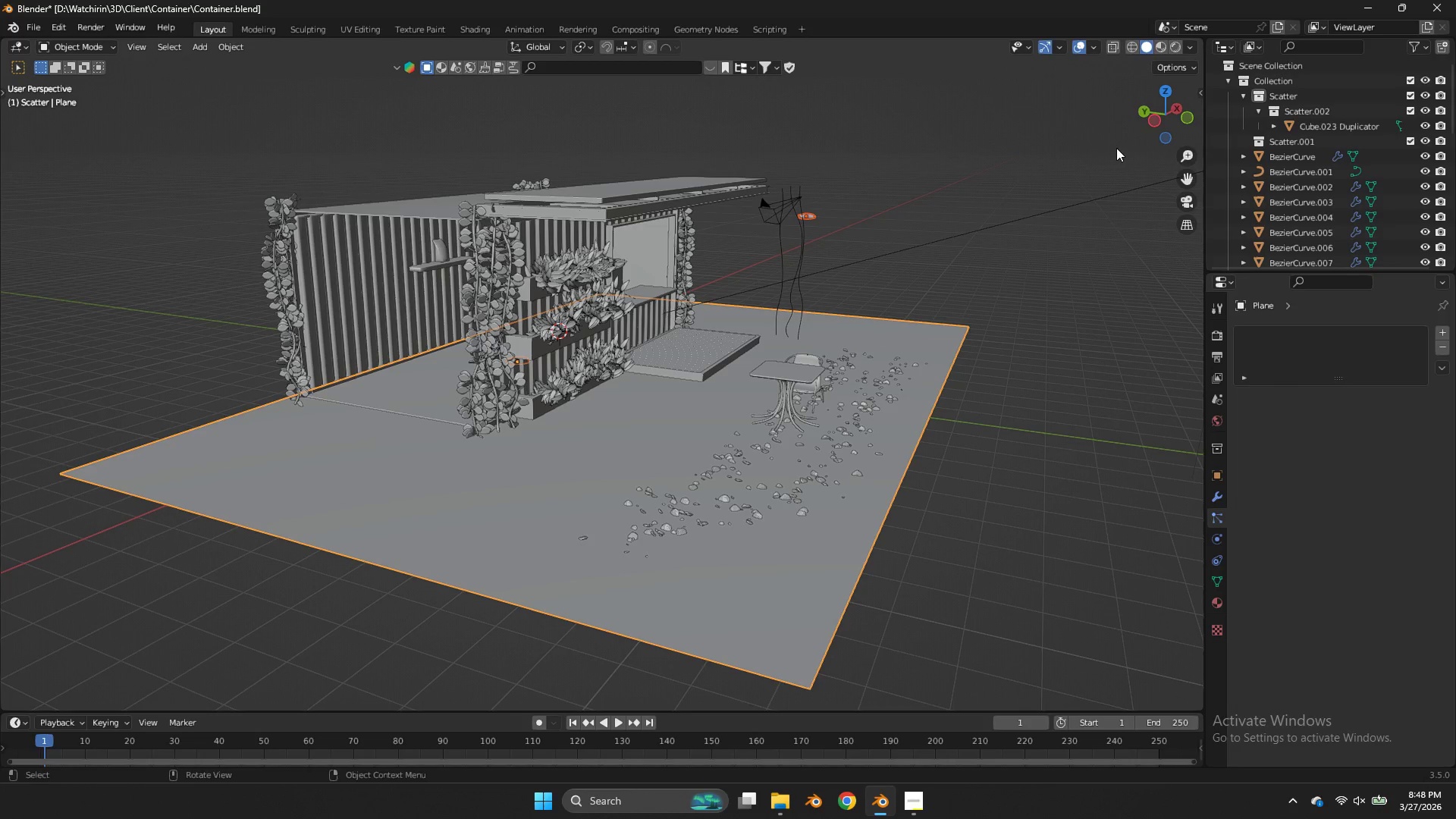 
left_click_drag(start_coordinate=[1157, 121], to_coordinate=[11, 119])
 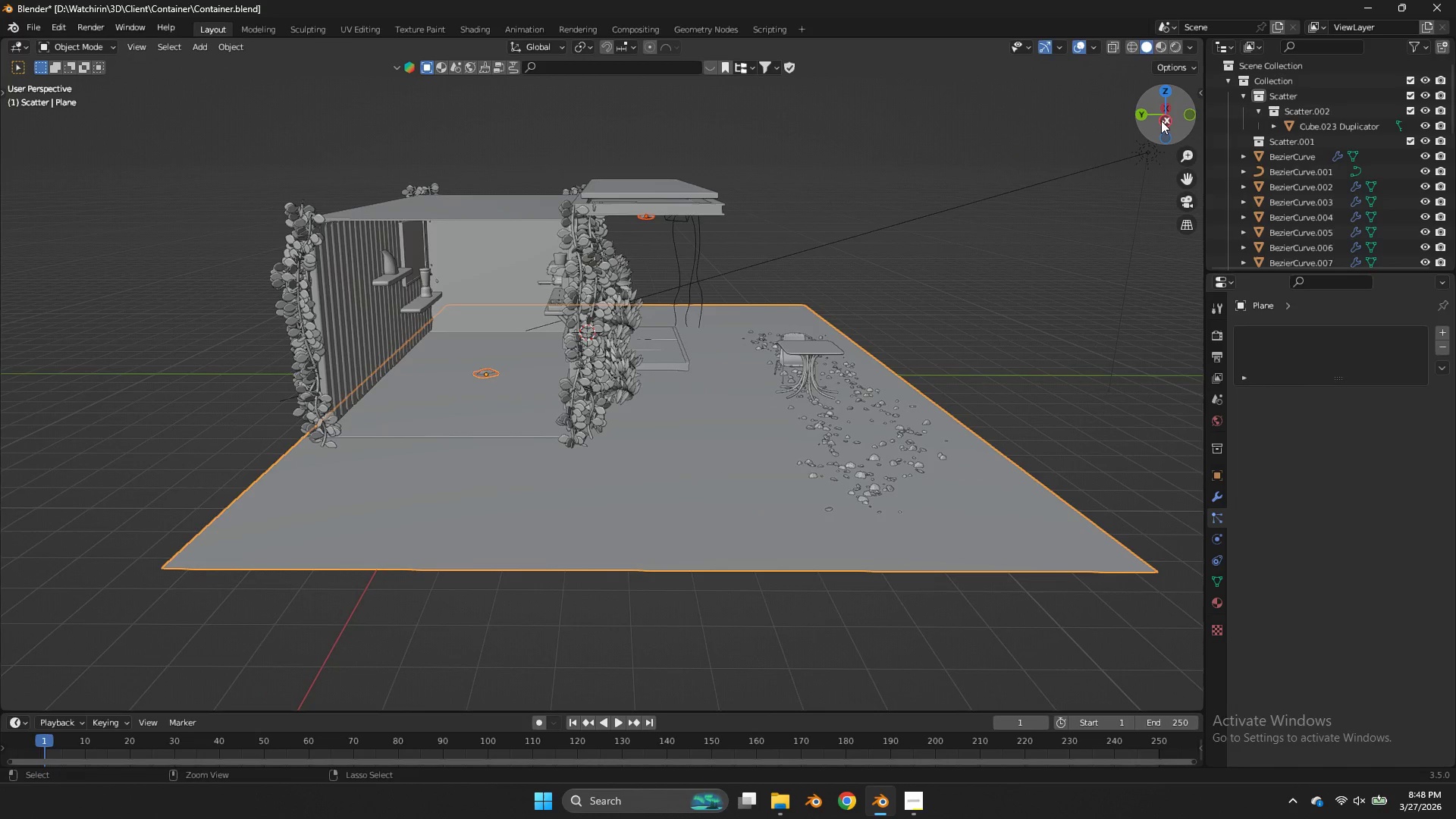 
key(Control+Z)
 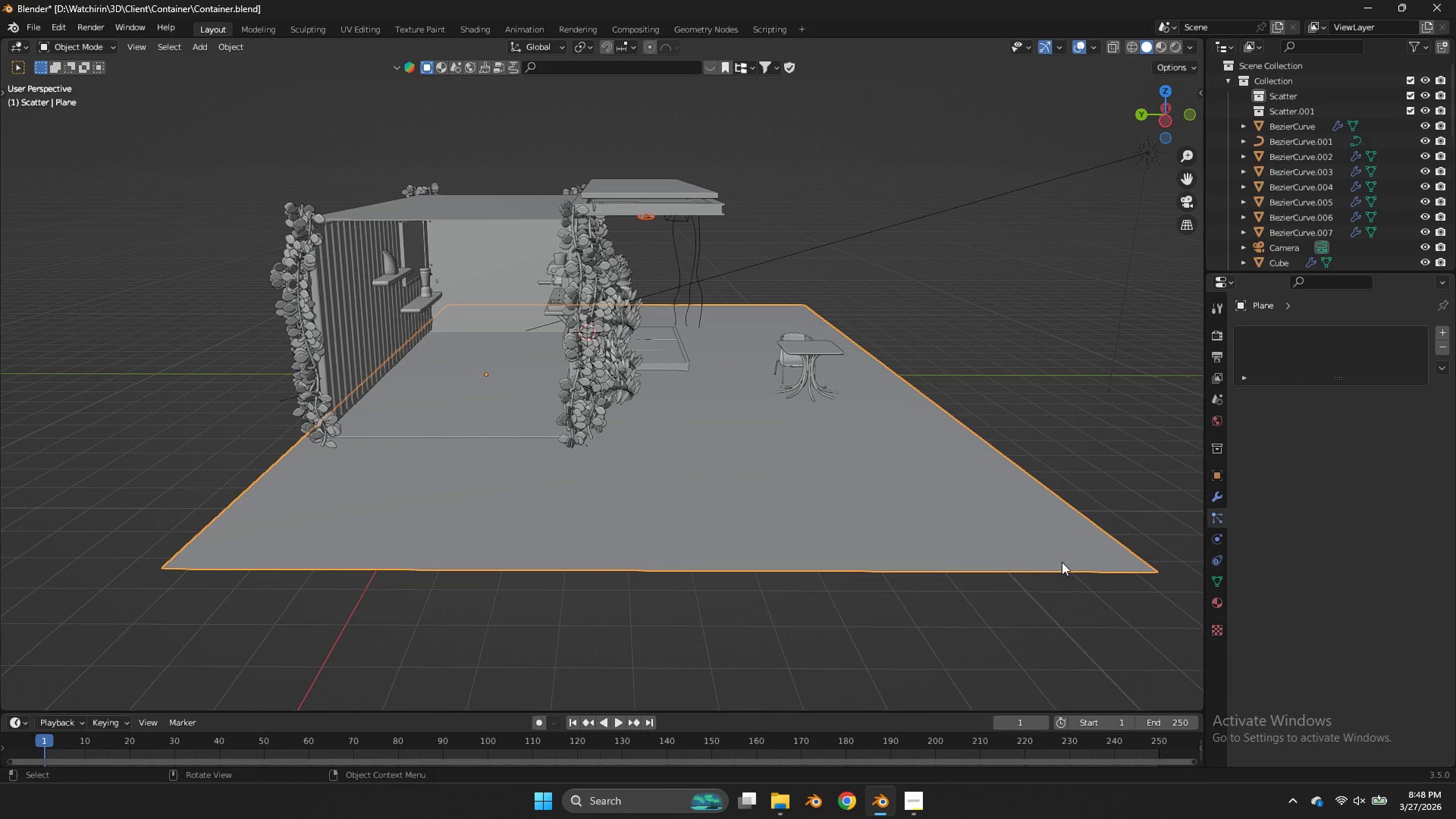 
key(Tab)
 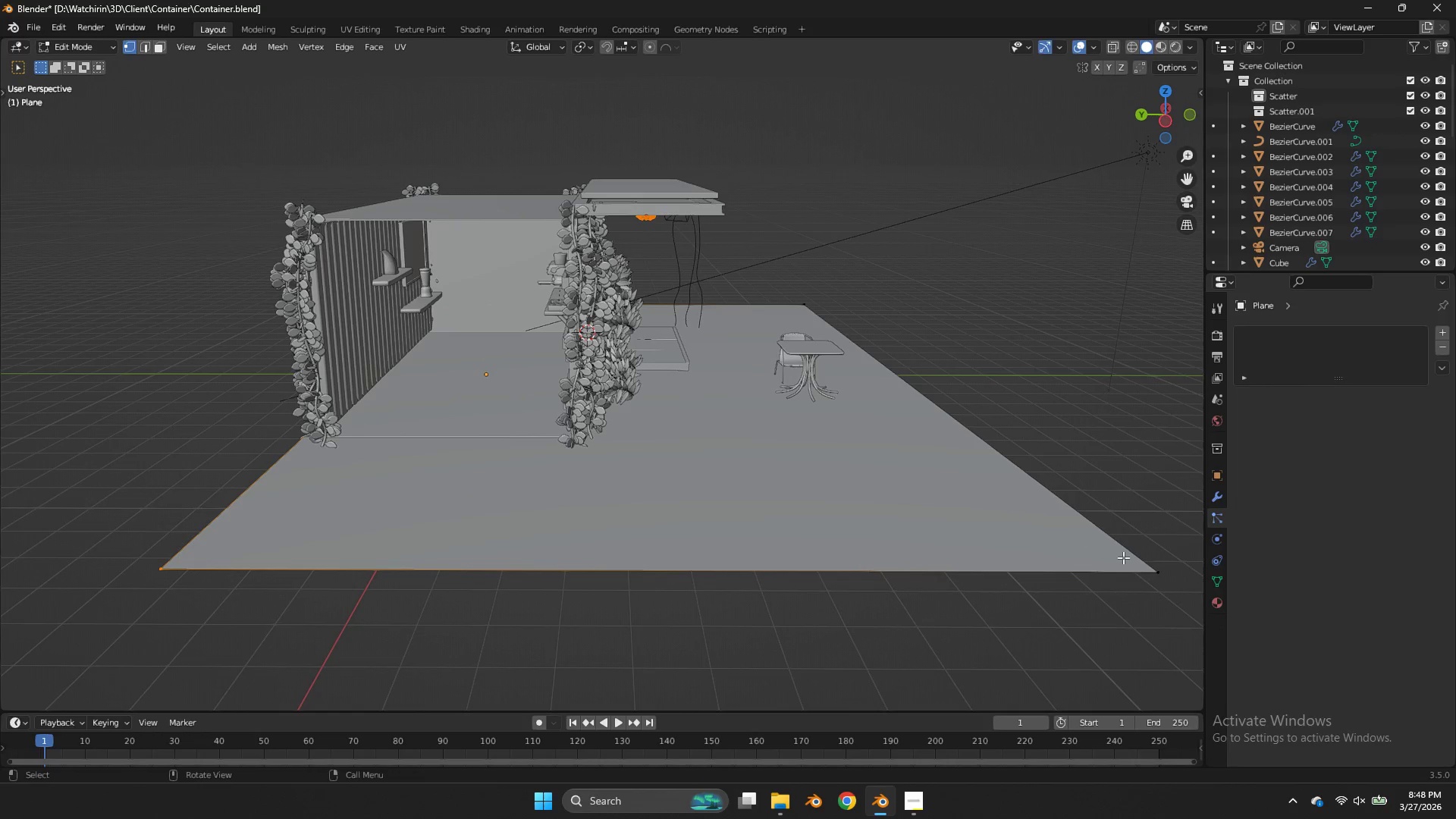 
left_click([1134, 559])
 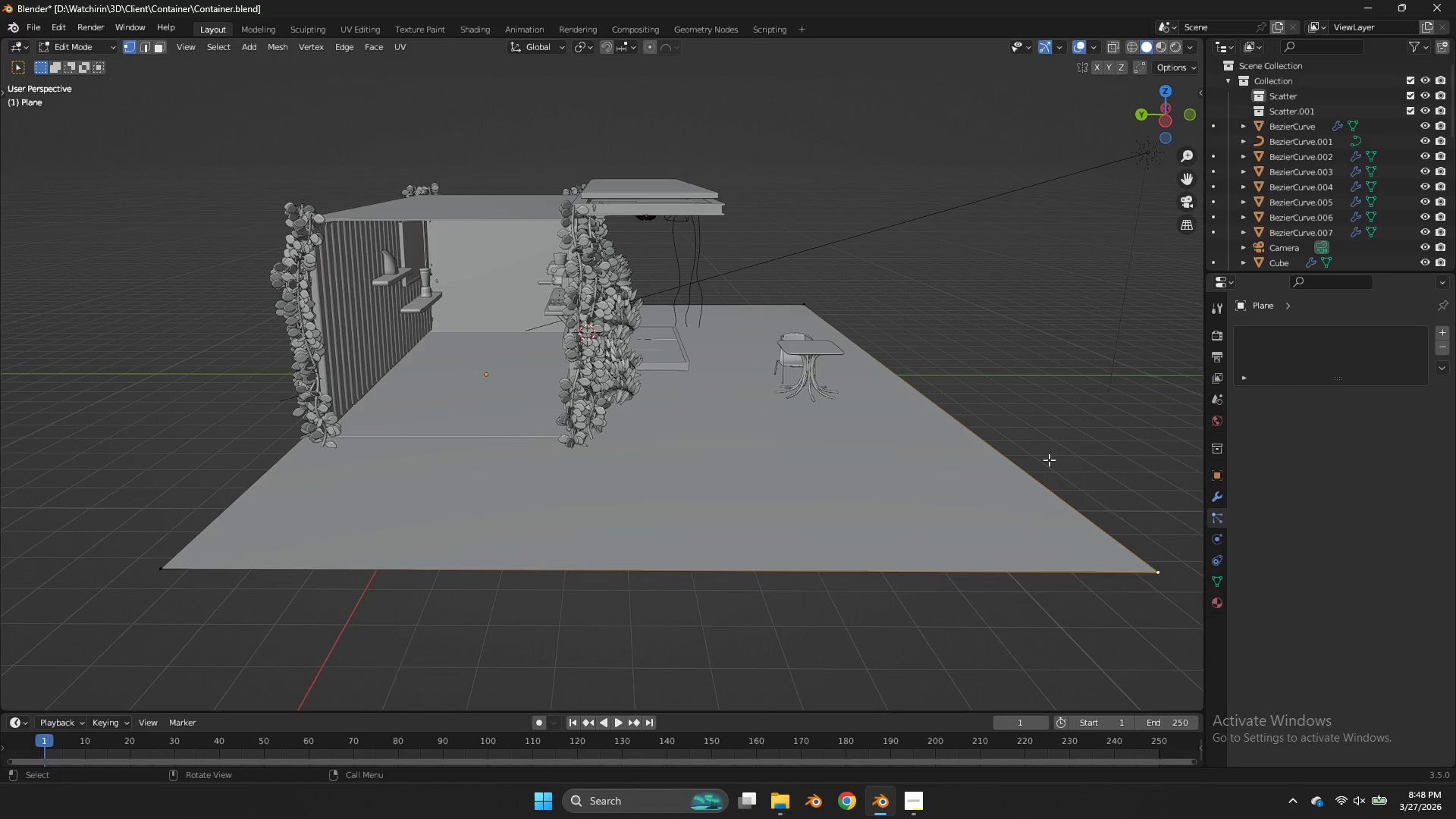 
key(Shift+S)
 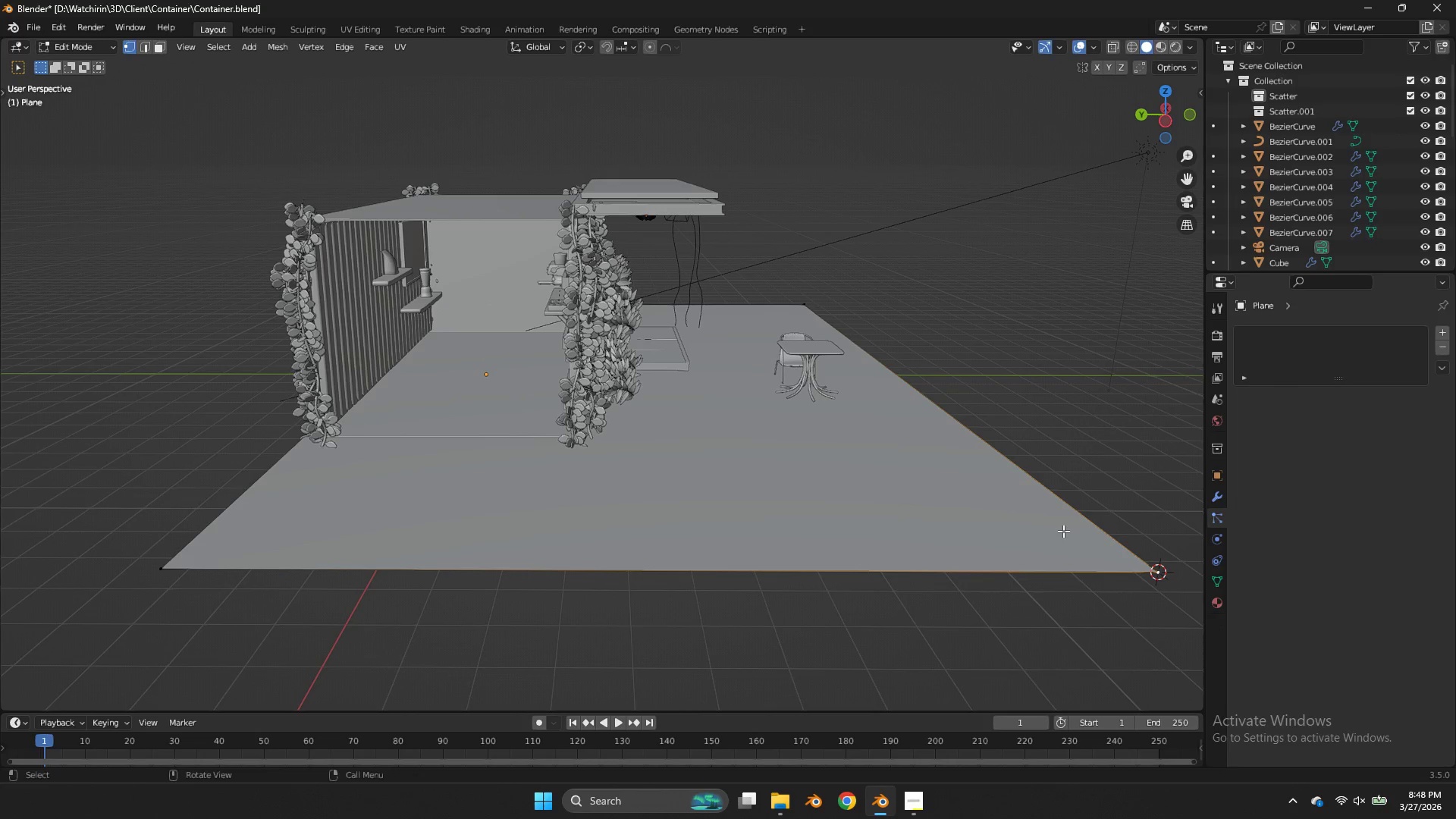 
key(Tab)
 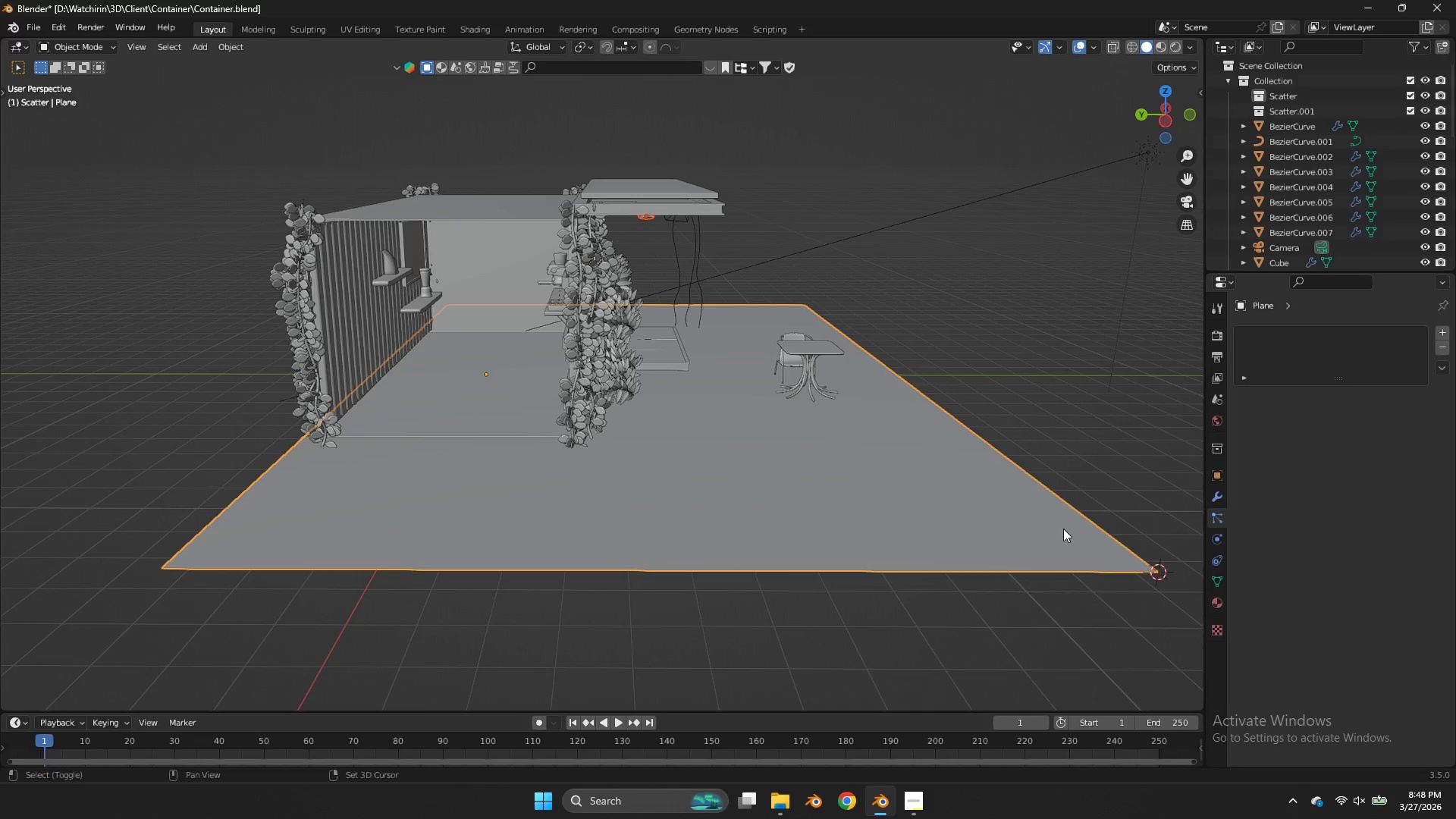 
key(Shift+A)
 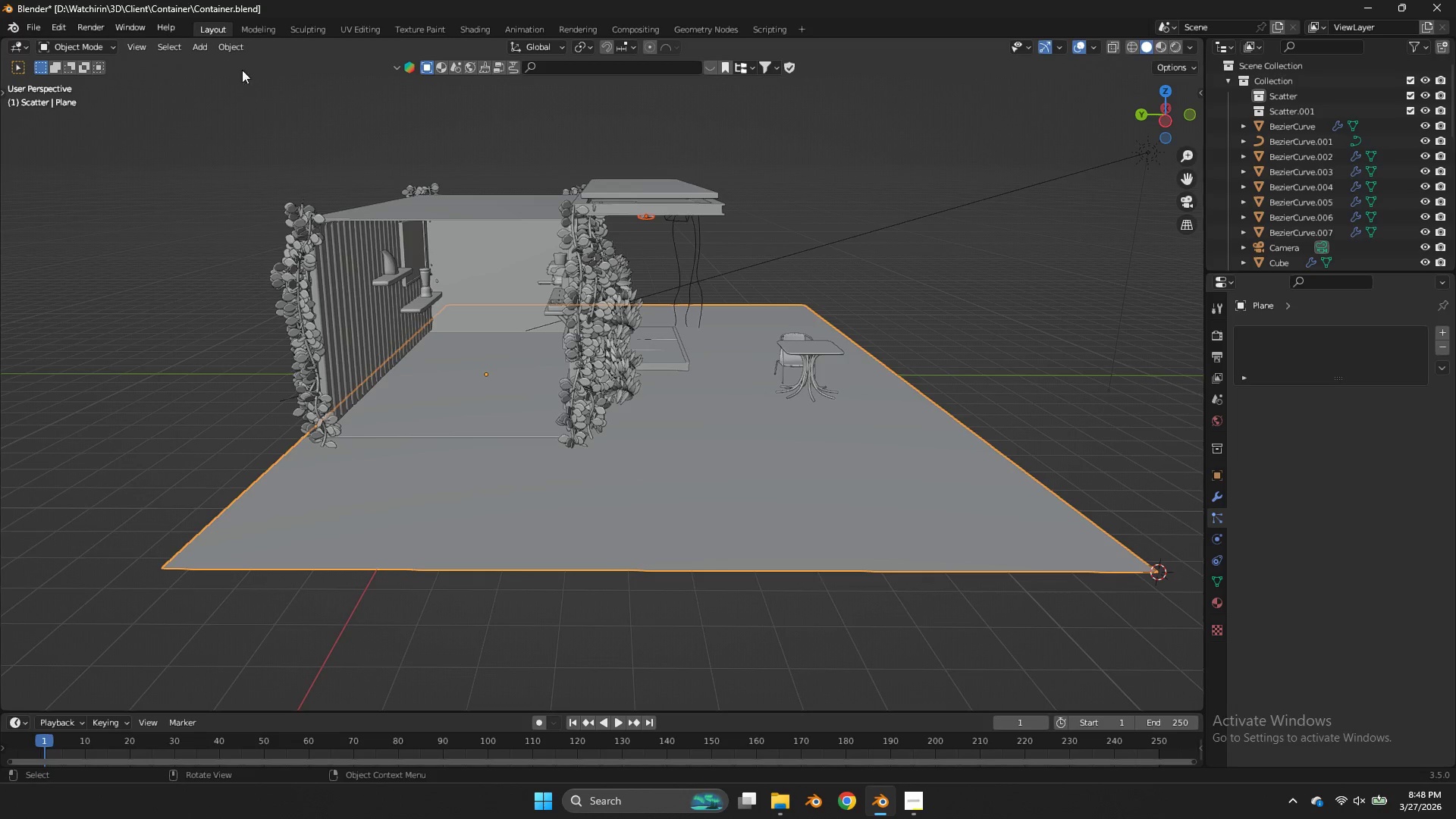 
left_click([233, 49])
 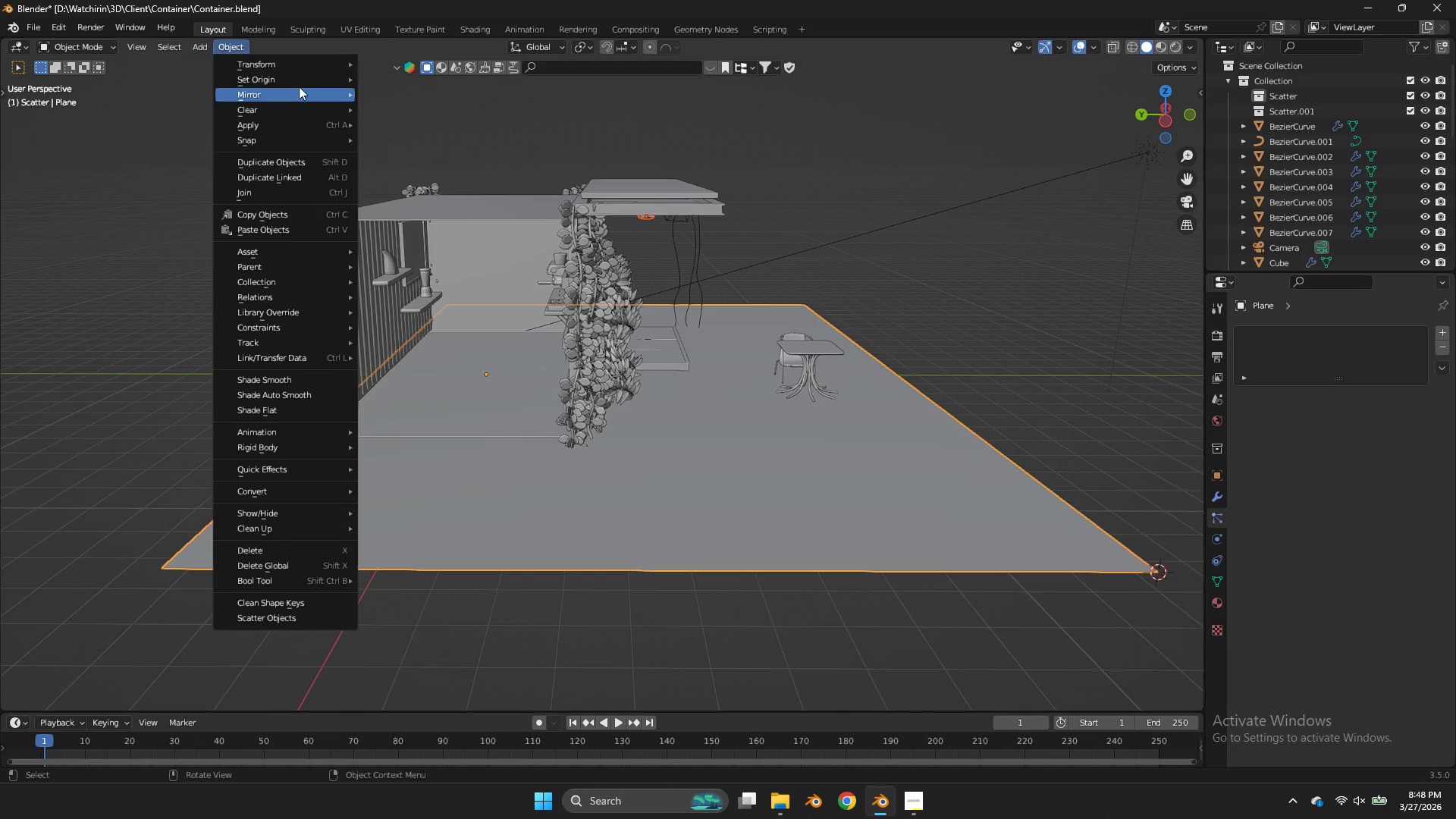 
double_click([299, 83])
 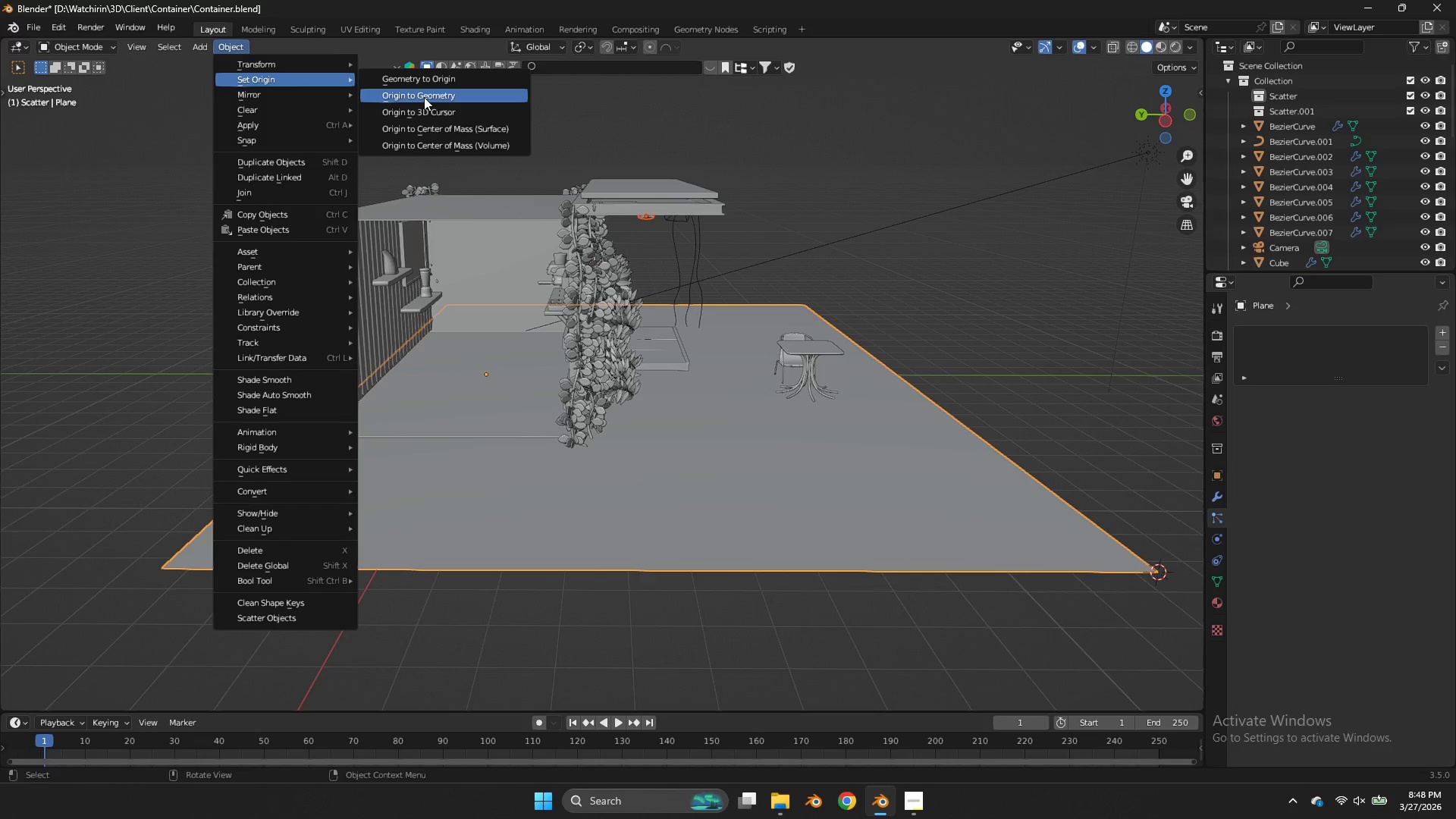 
left_click([424, 97])
 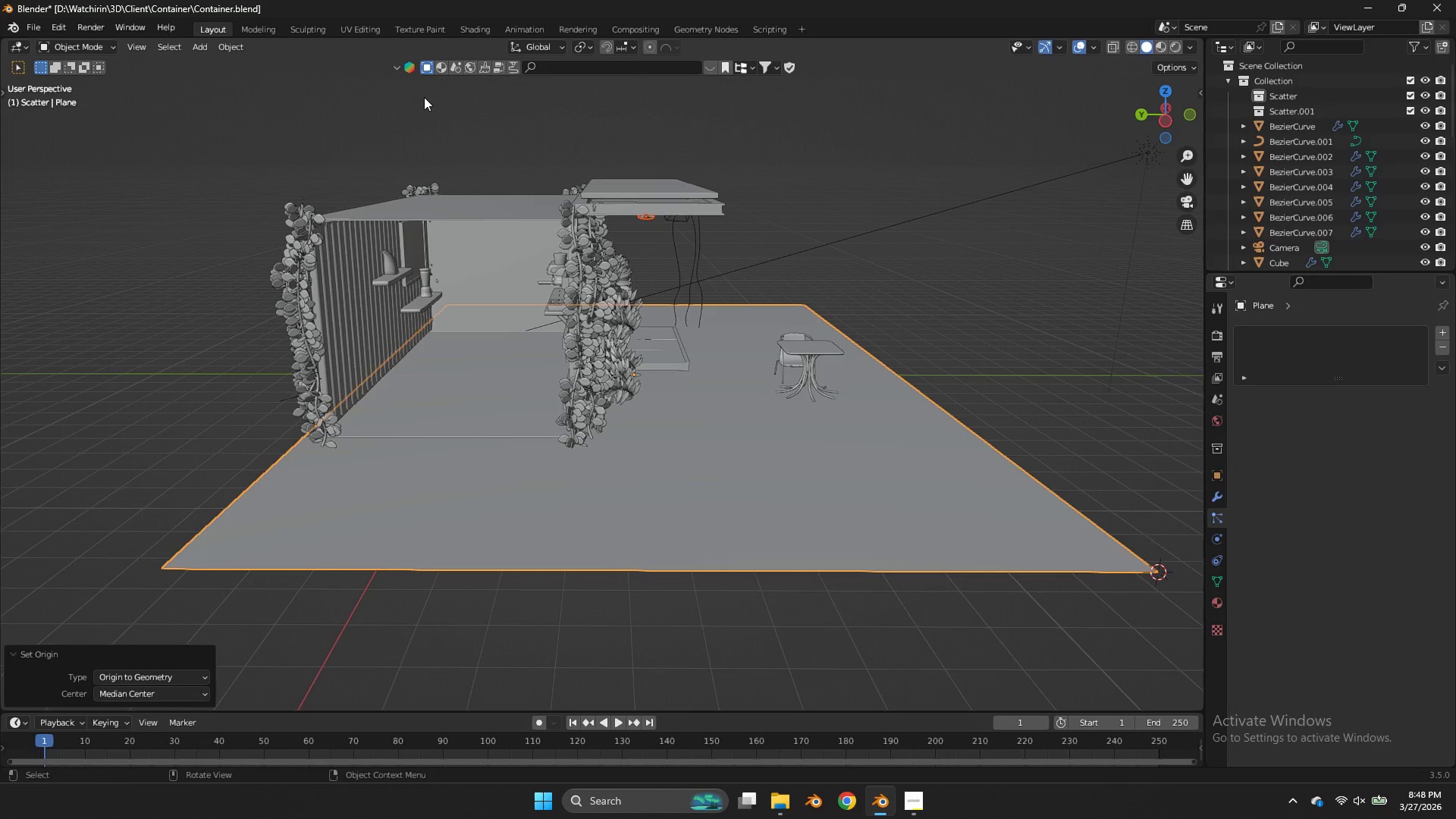 
left_click_drag(start_coordinate=[1155, 100], to_coordinate=[1063, 133])
 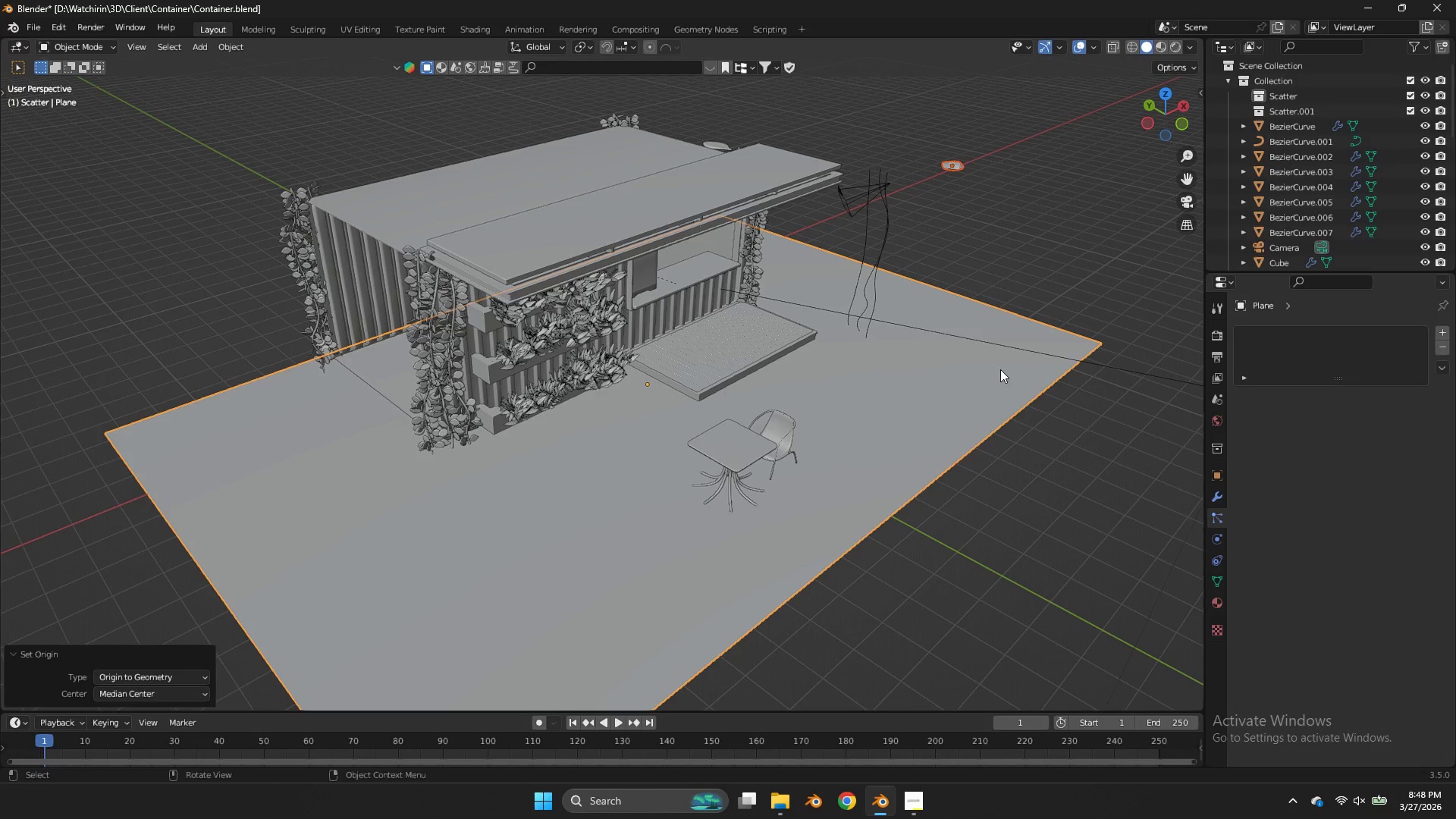 
key(Tab)
 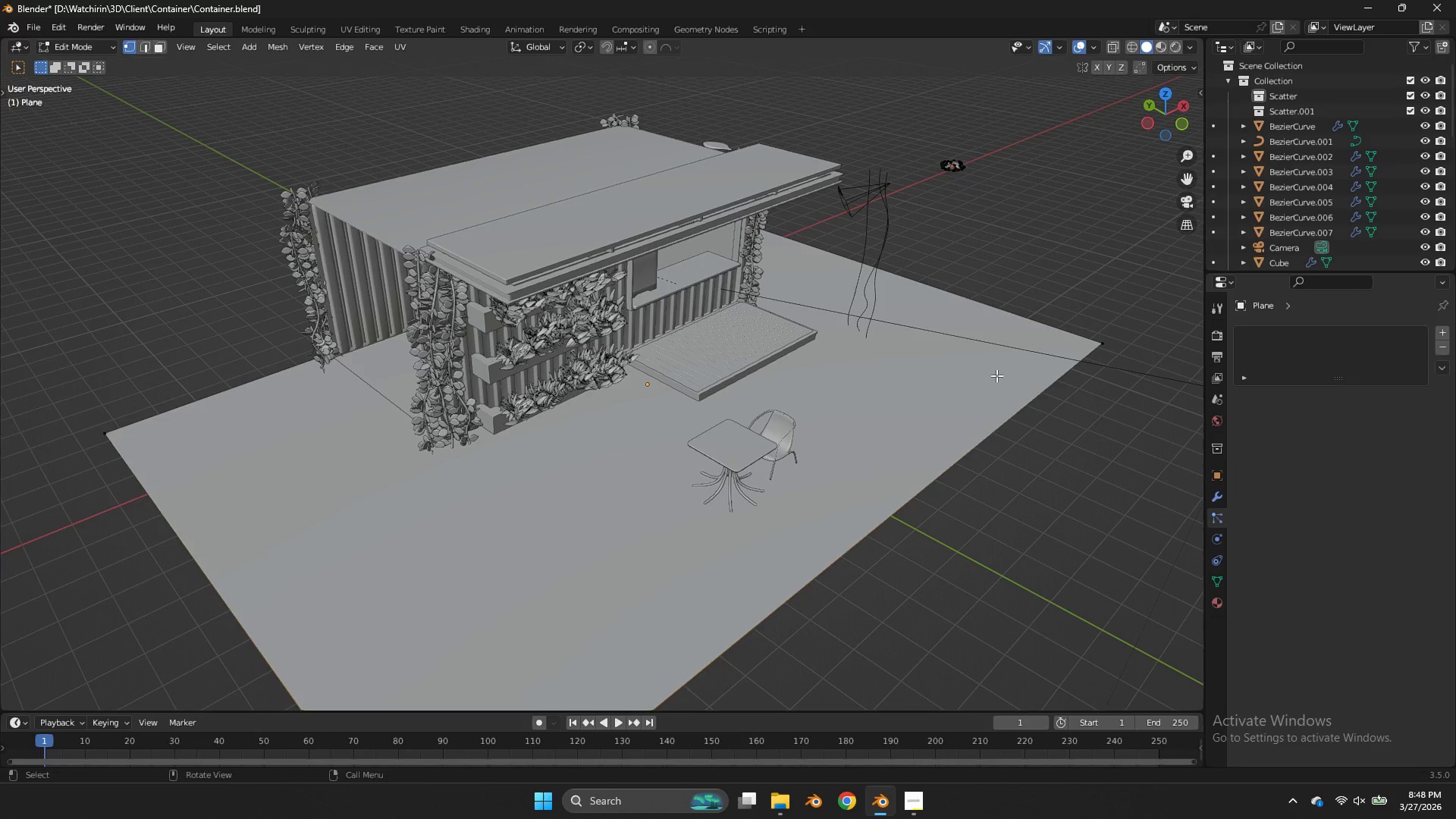 
key(Tab)
 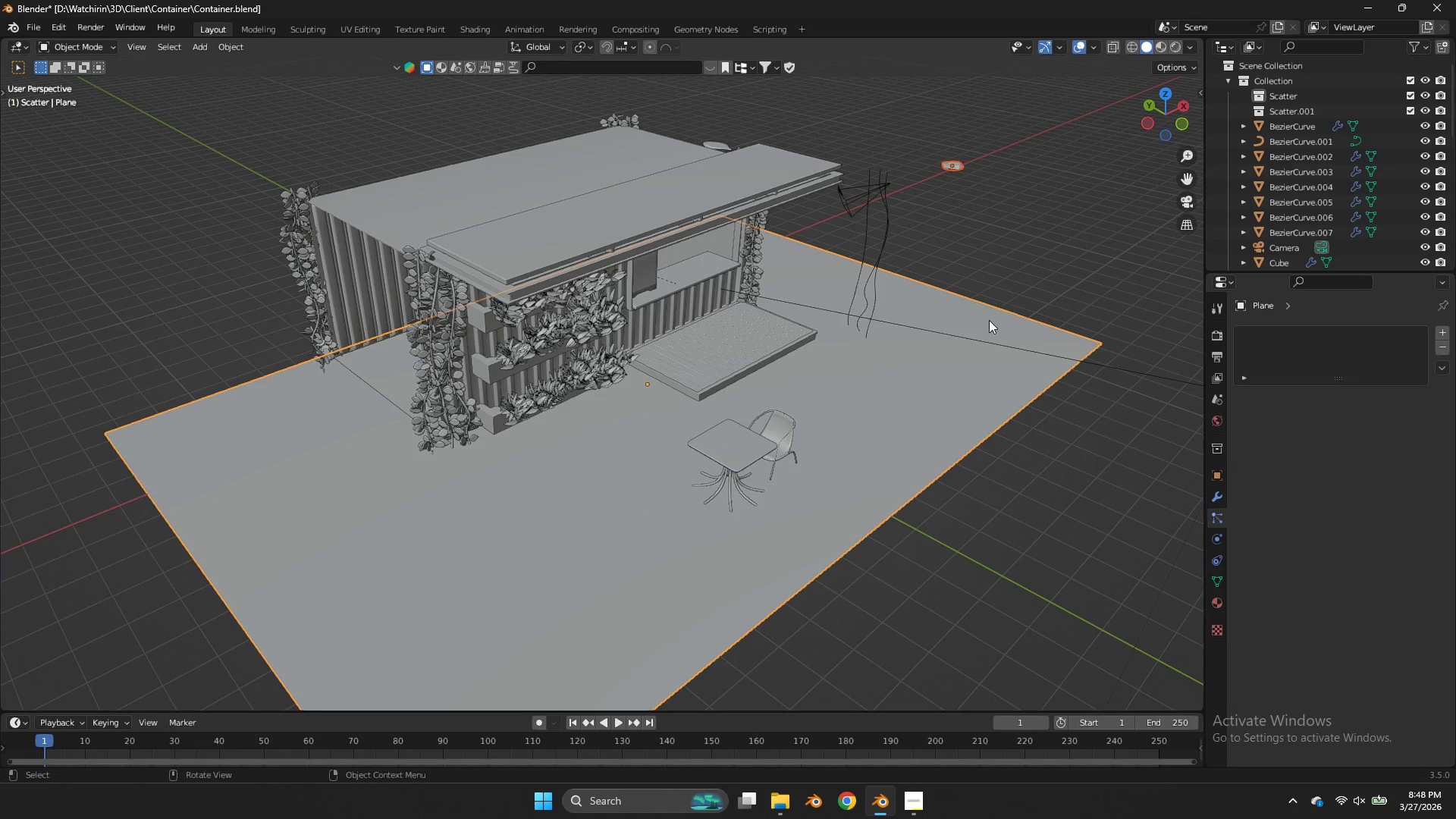 
key(Shift+ShiftLeft)
 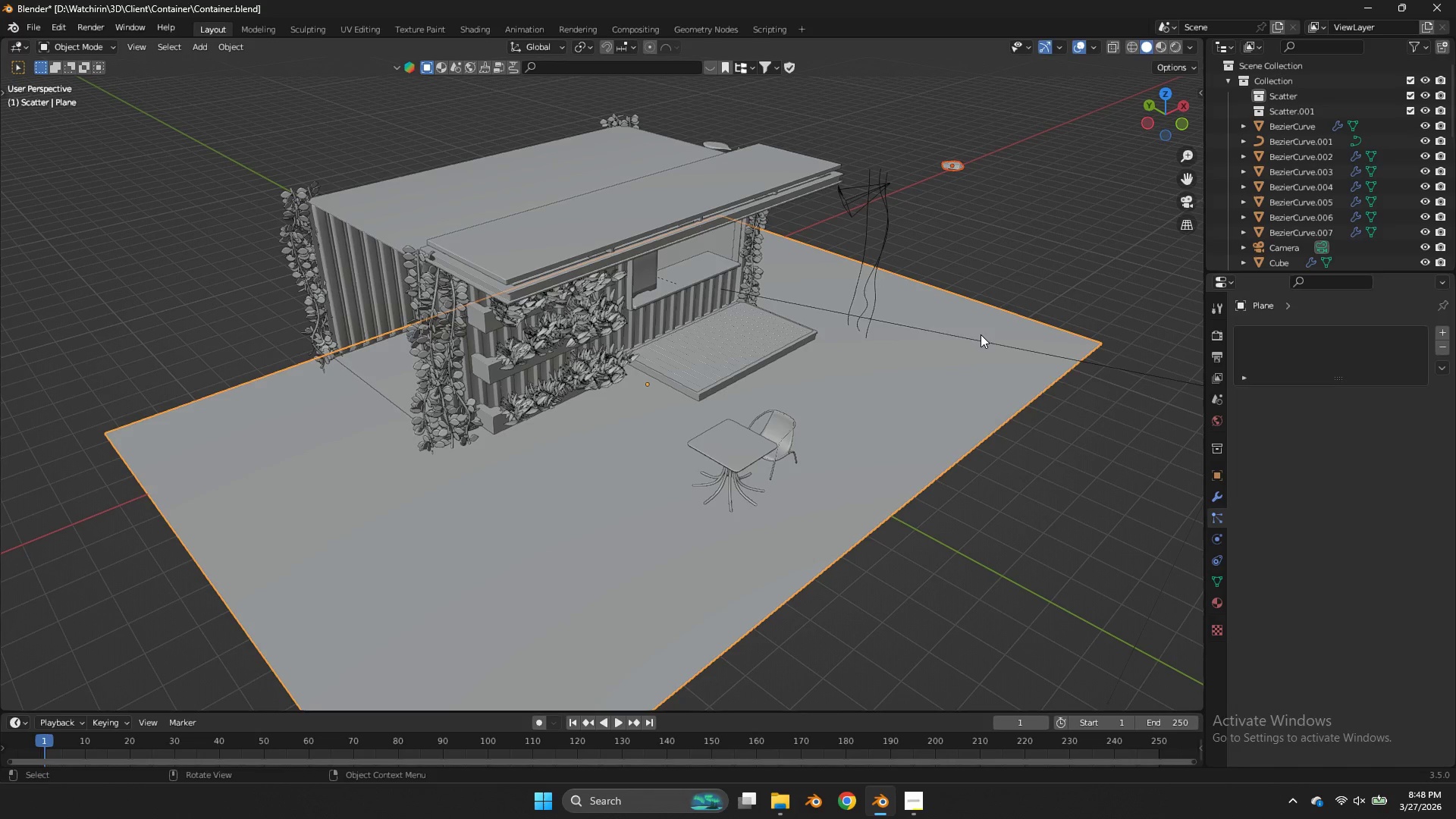 
key(F3)
 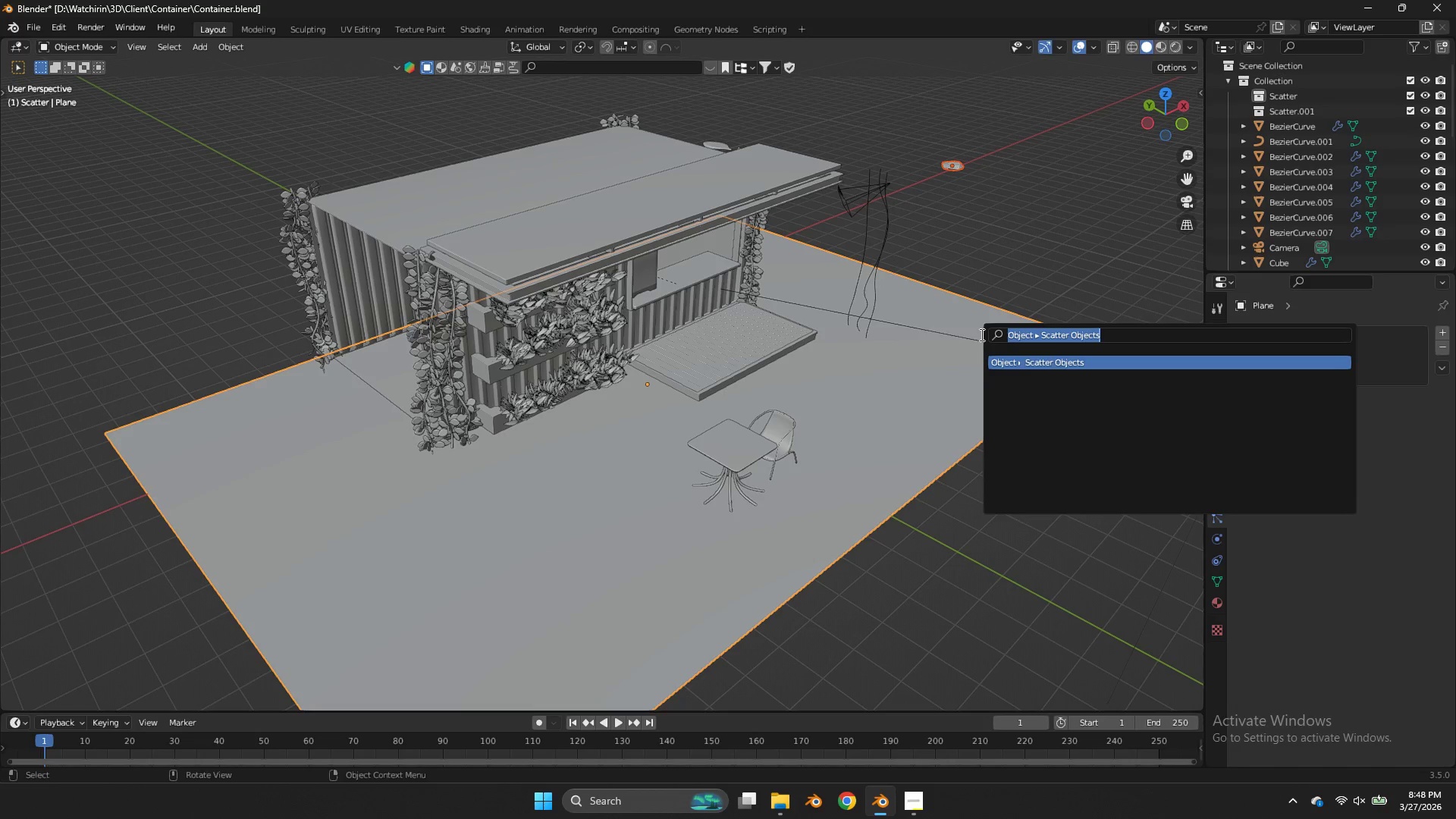 
key(F3)
 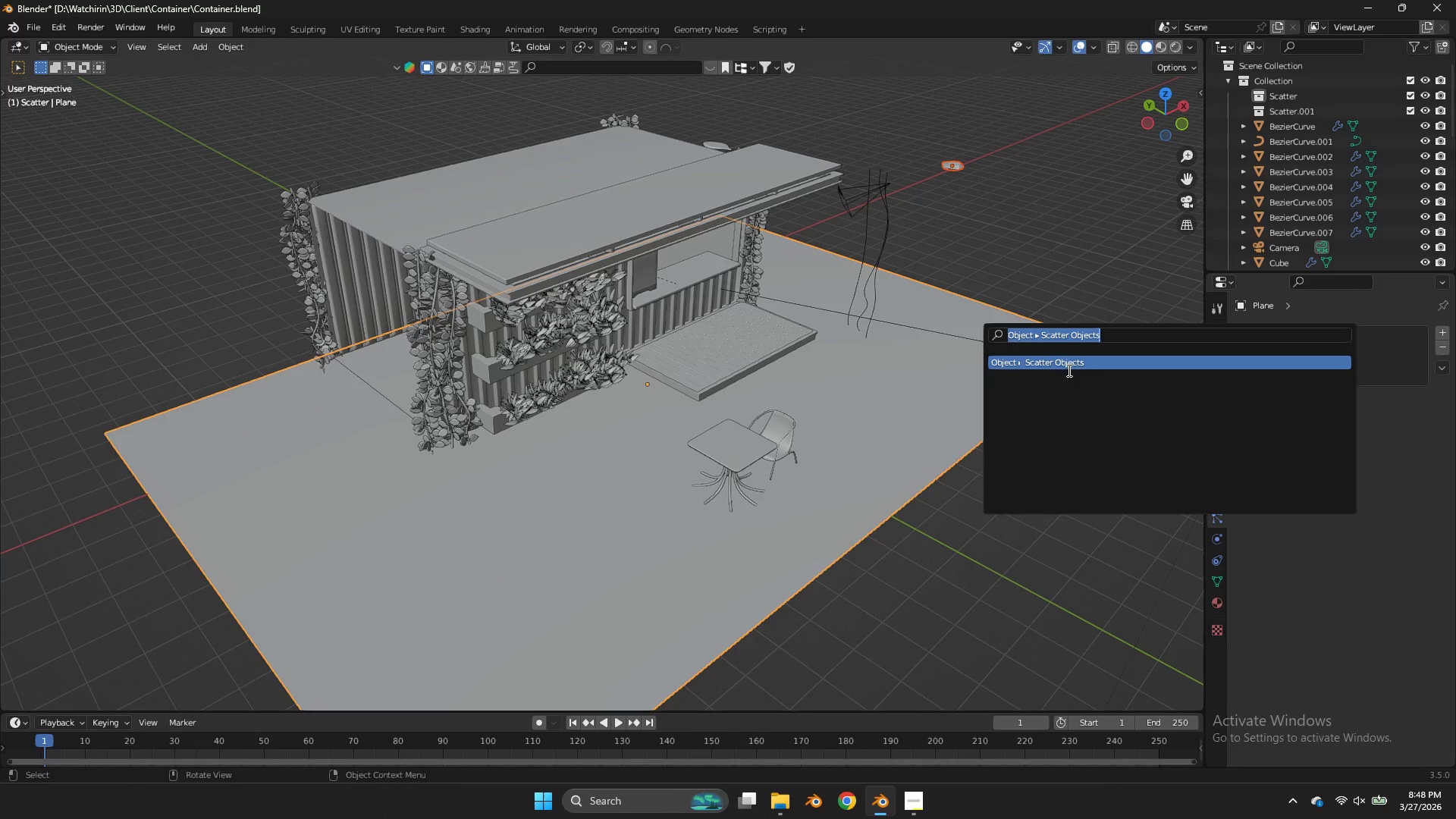 
left_click([1062, 362])
 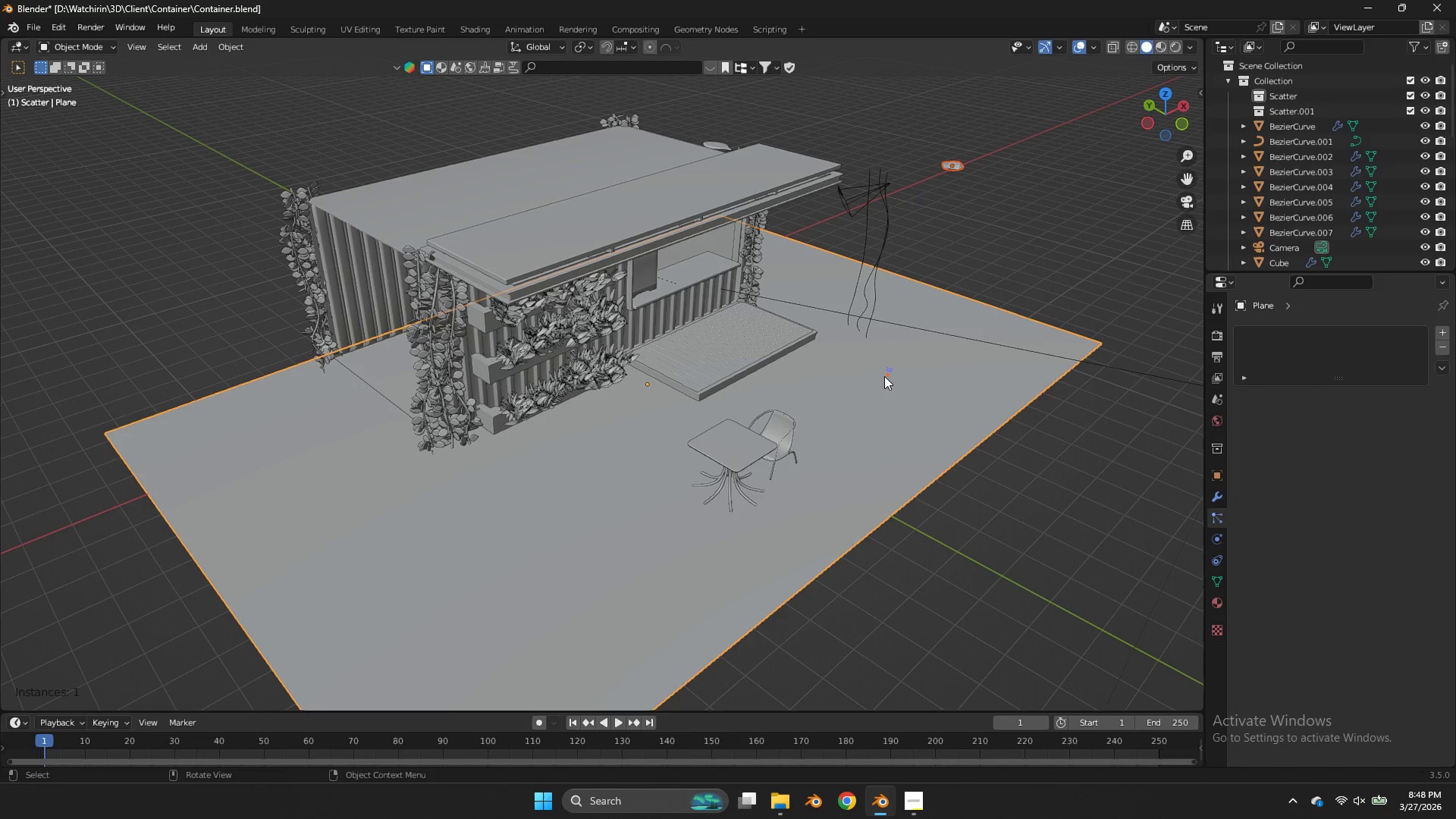 
left_click_drag(start_coordinate=[890, 374], to_coordinate=[710, 403])
 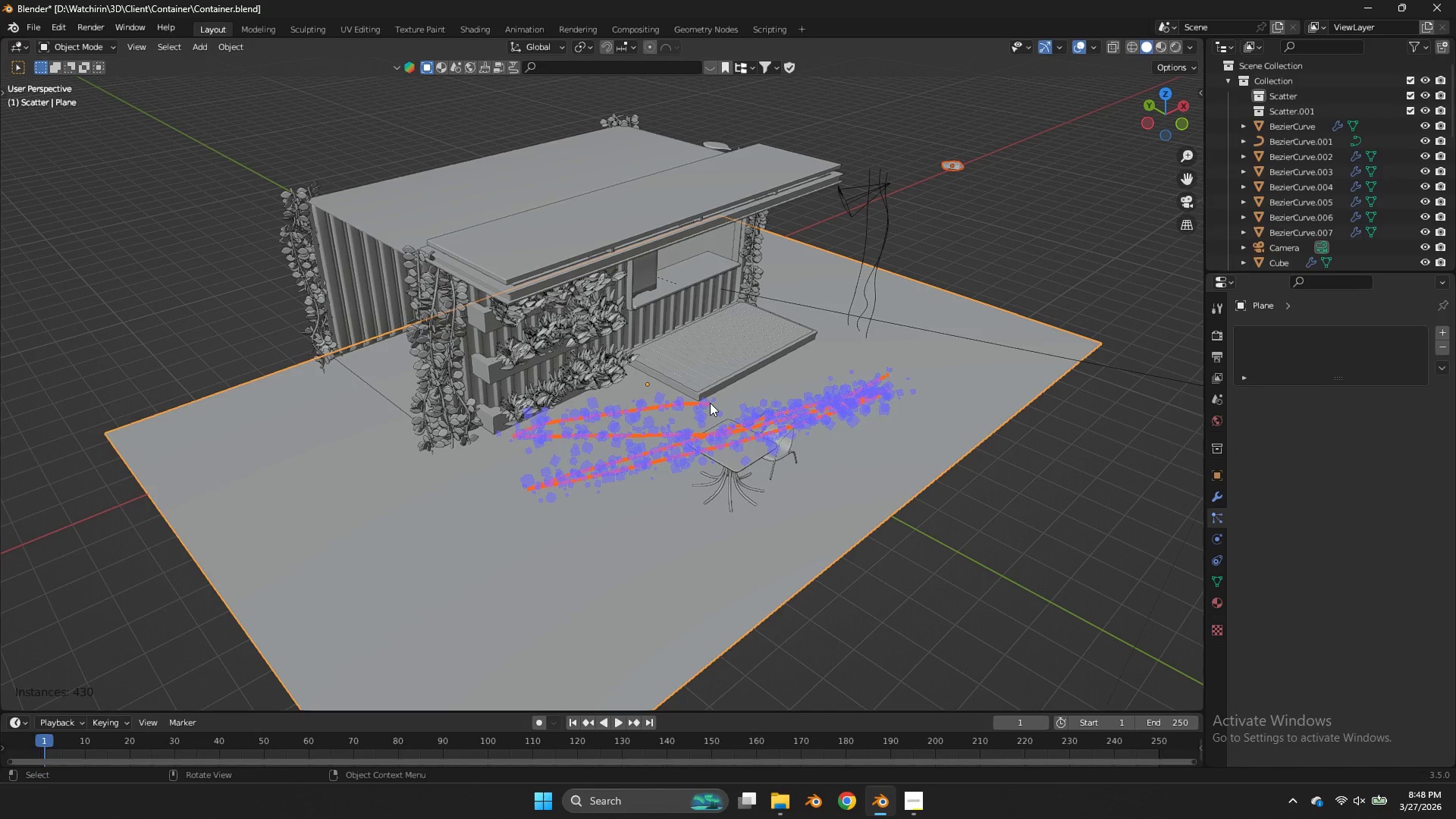 
key(Enter)
 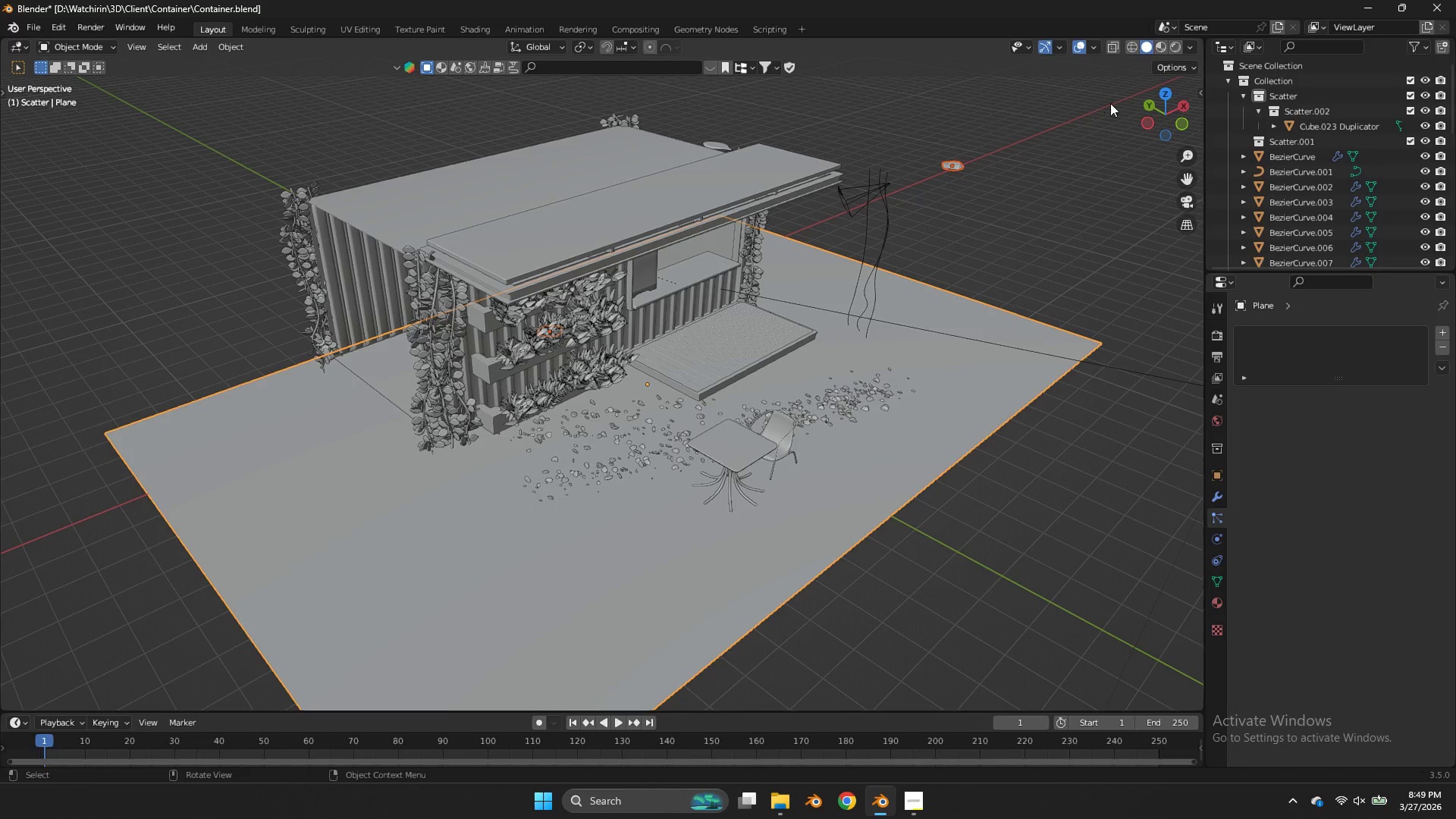 
left_click_drag(start_coordinate=[1163, 120], to_coordinate=[55, 103])
 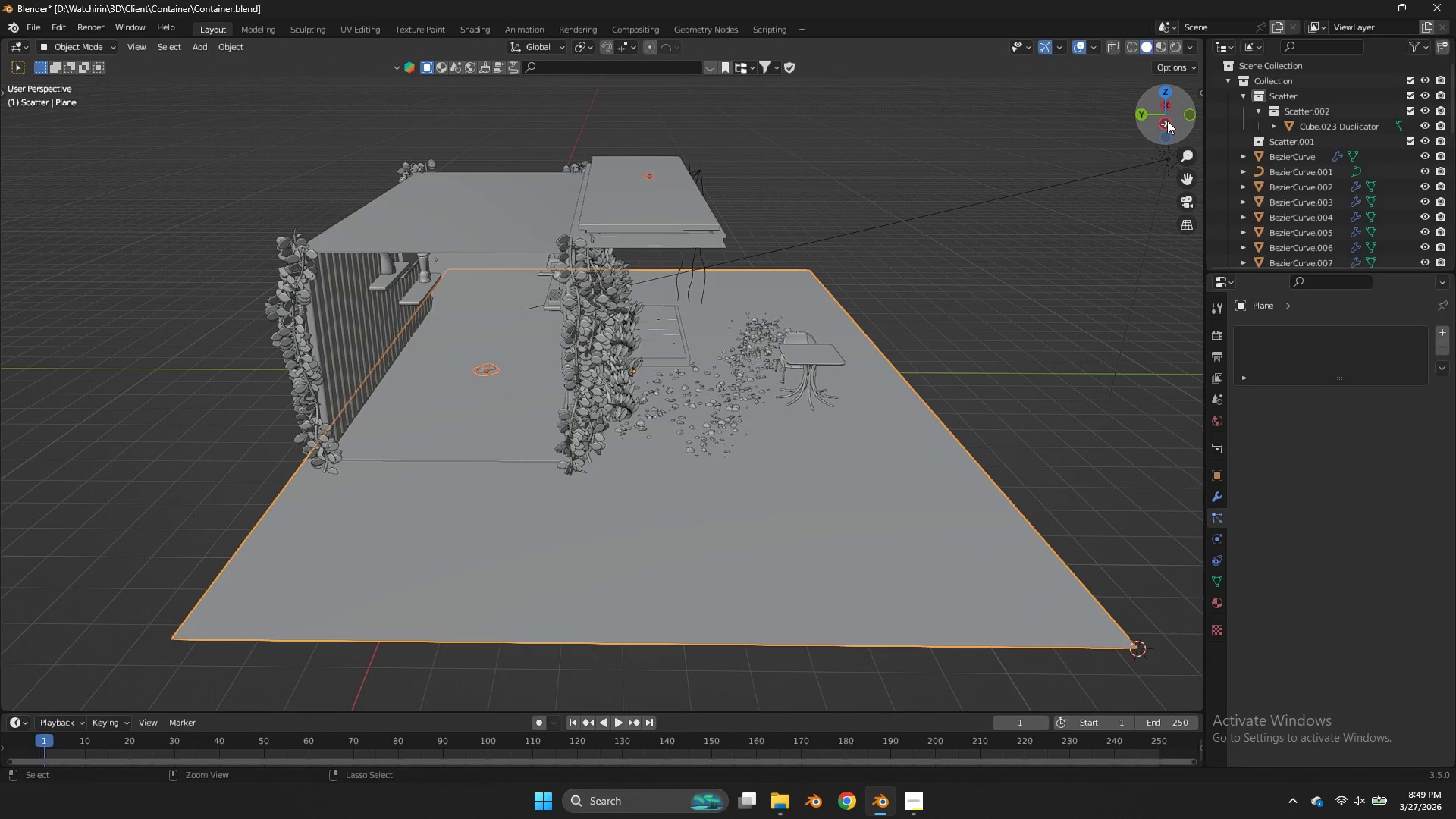 
key(Control+Z)
 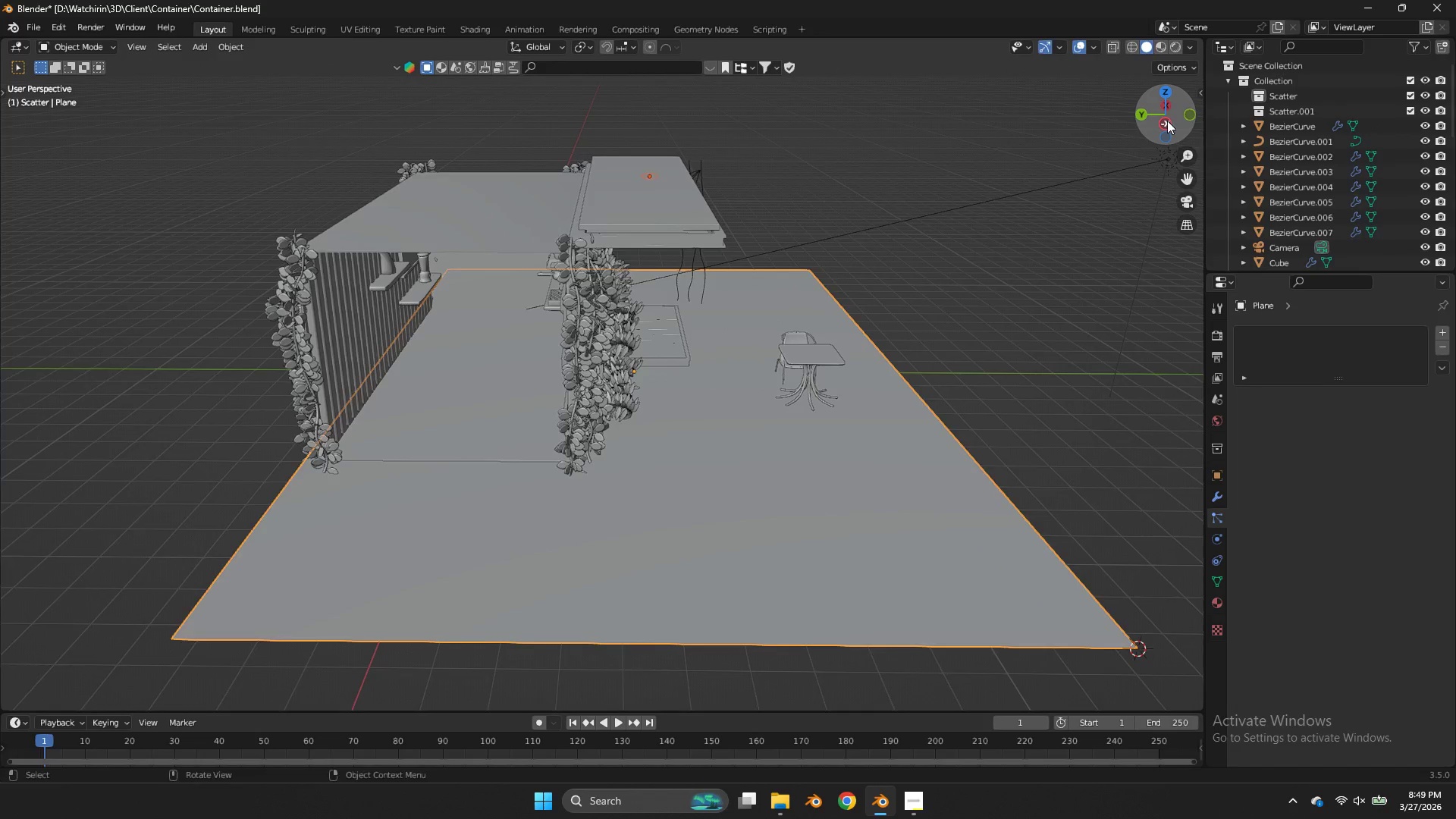 
left_click_drag(start_coordinate=[1167, 121], to_coordinate=[20, 98])
 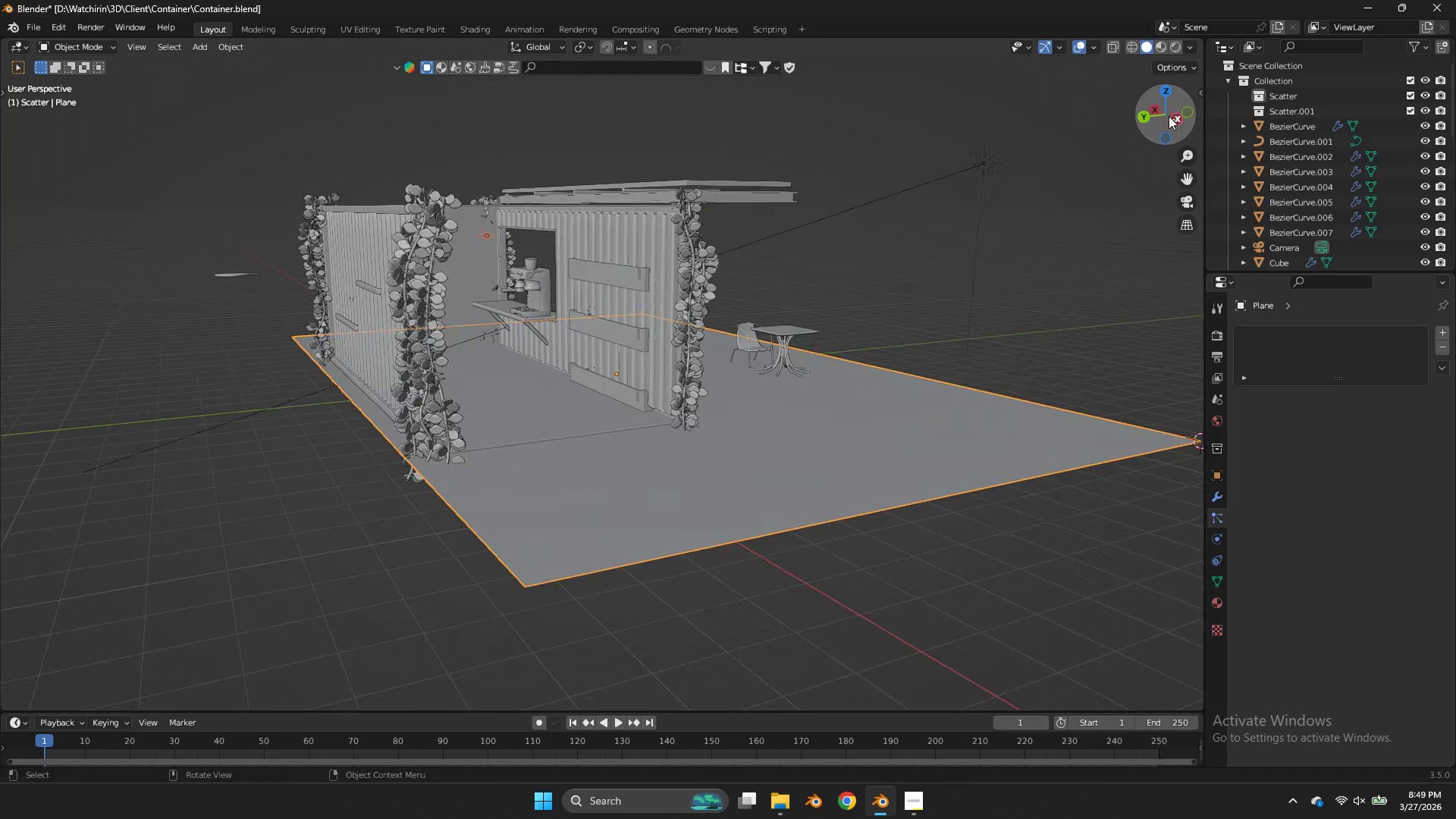 
left_click_drag(start_coordinate=[1169, 116], to_coordinate=[1109, 152])
 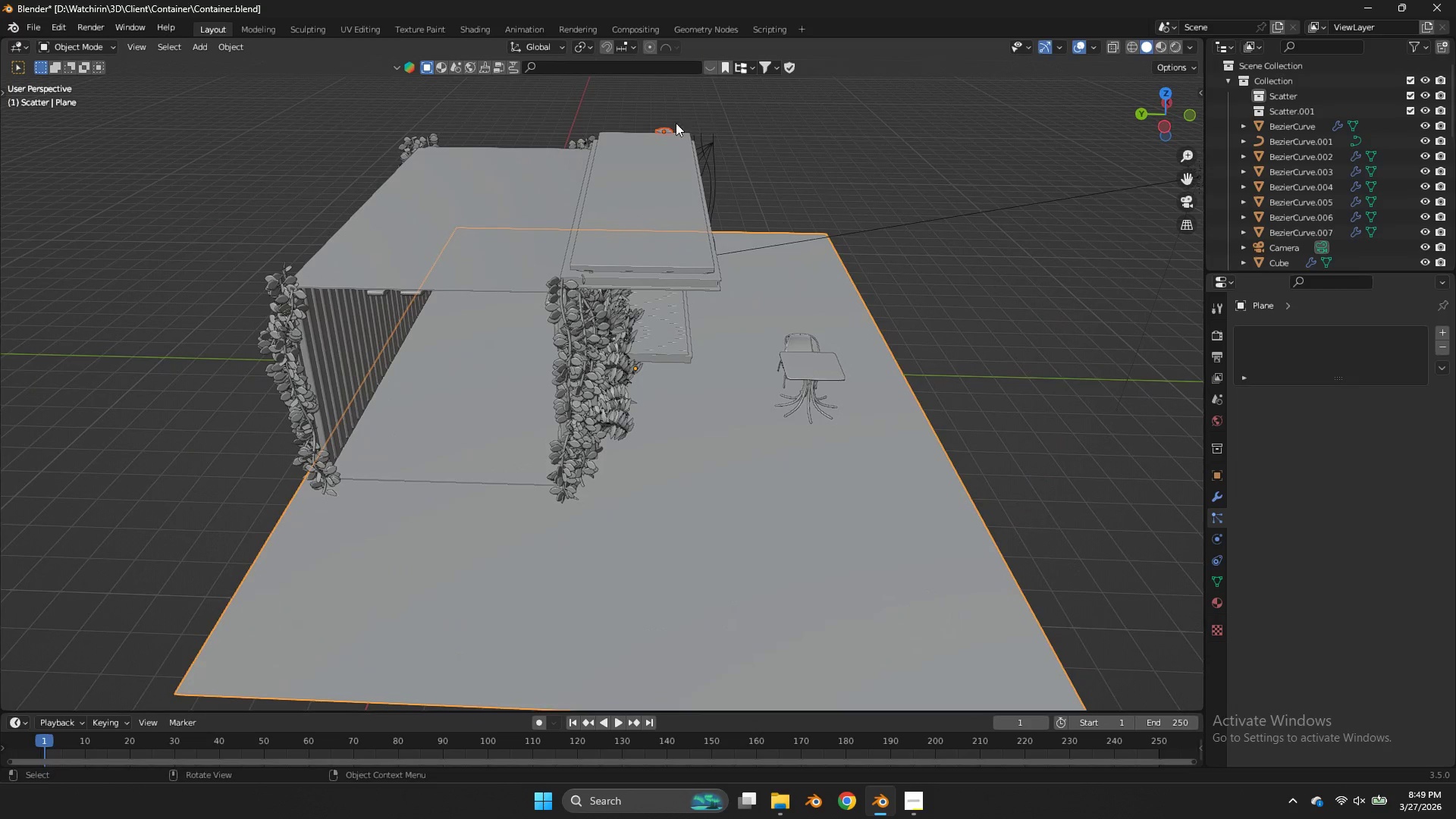 
left_click([670, 123])
 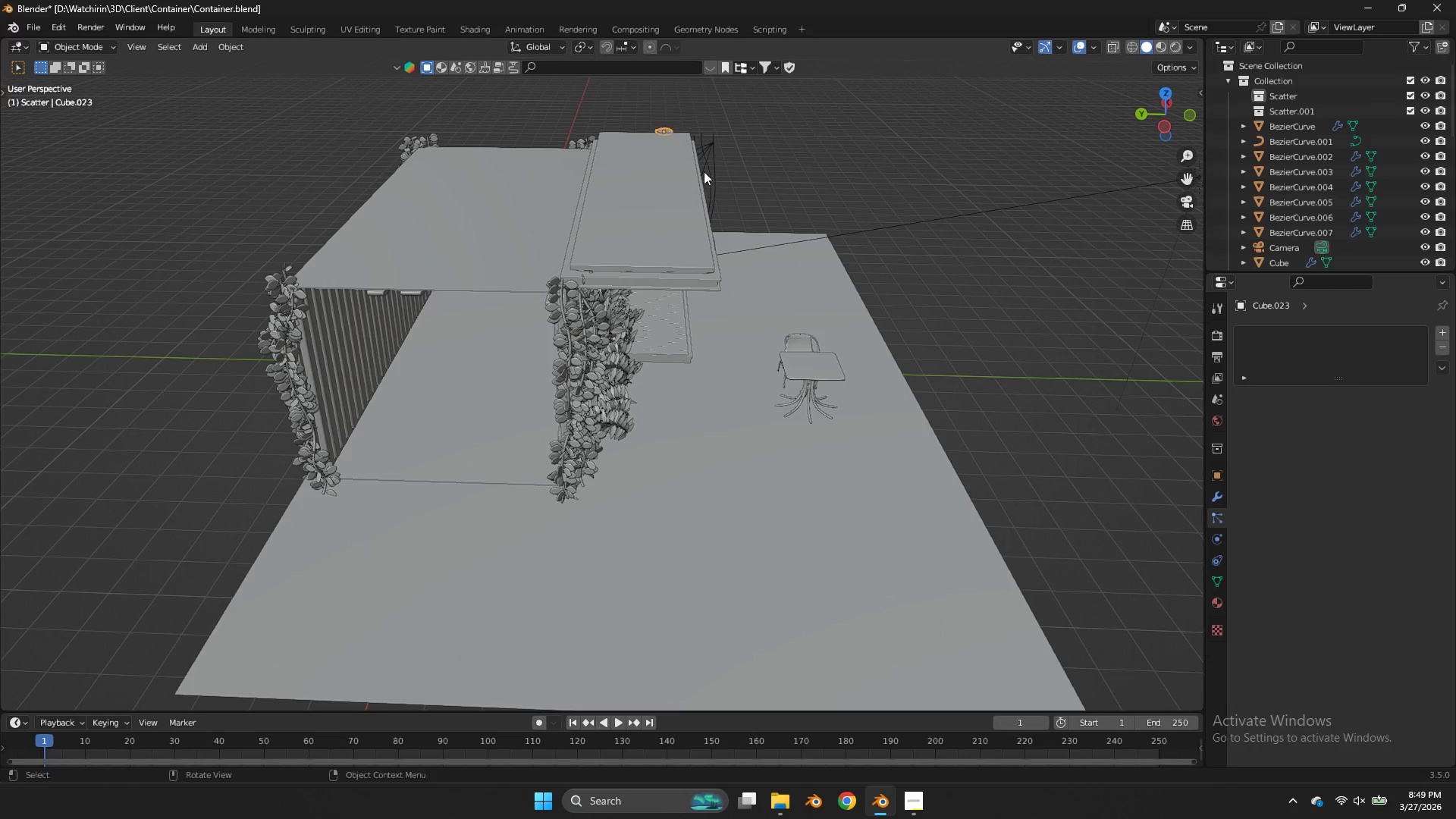 
left_click([786, 243])
 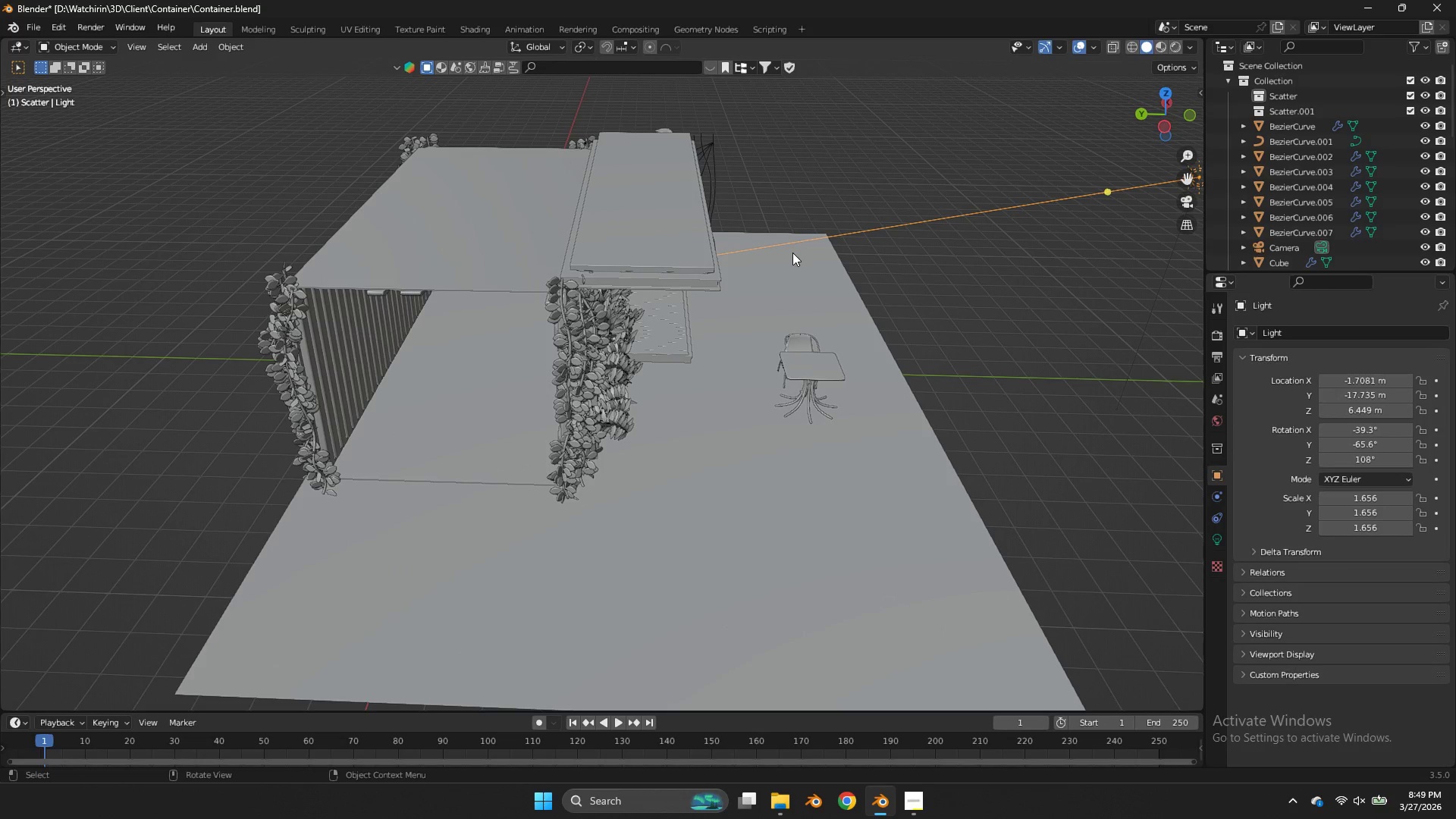 
left_click([817, 284])
 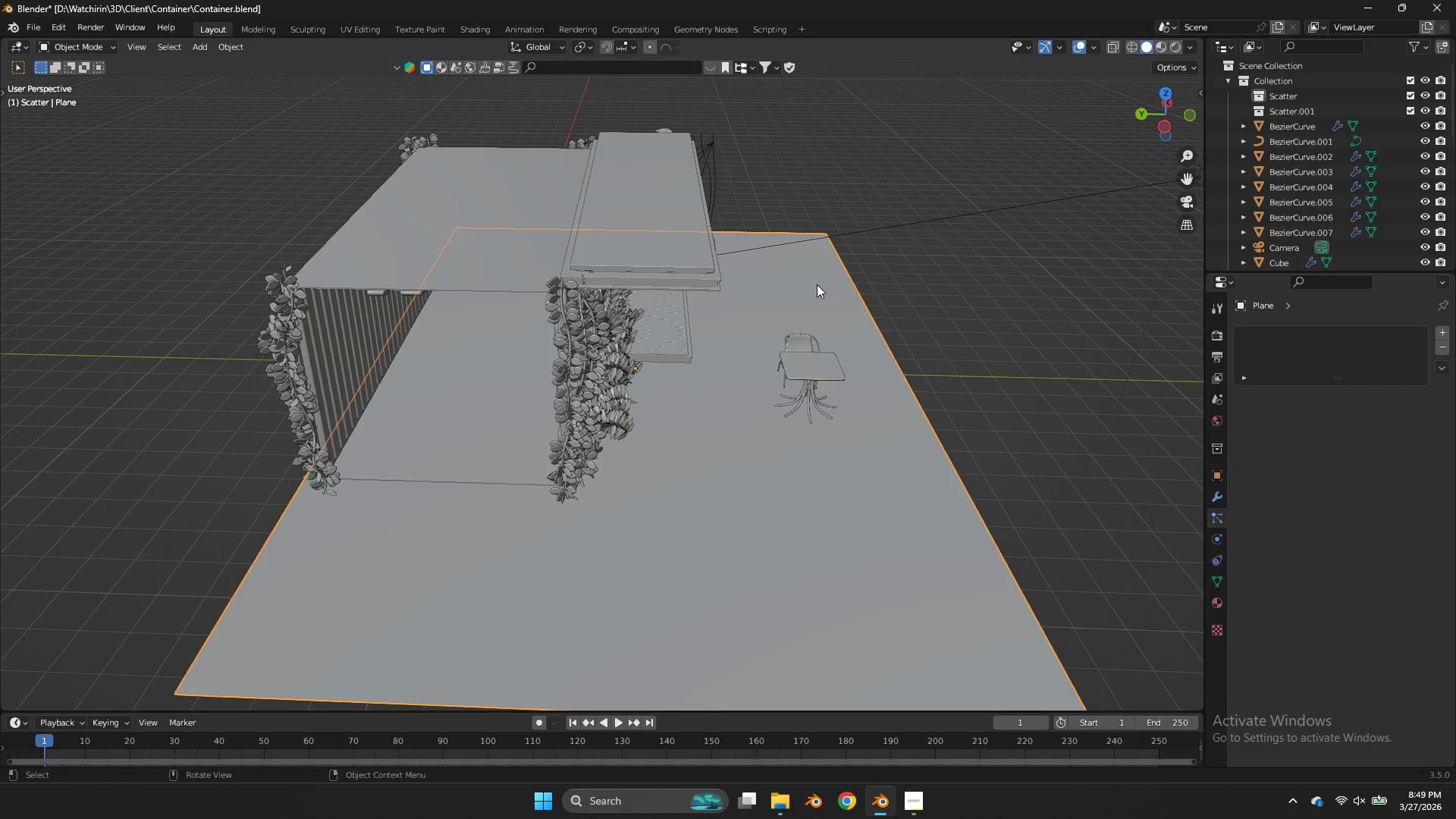 
scroll: coordinate [817, 284], scroll_direction: down, amount: 4.0
 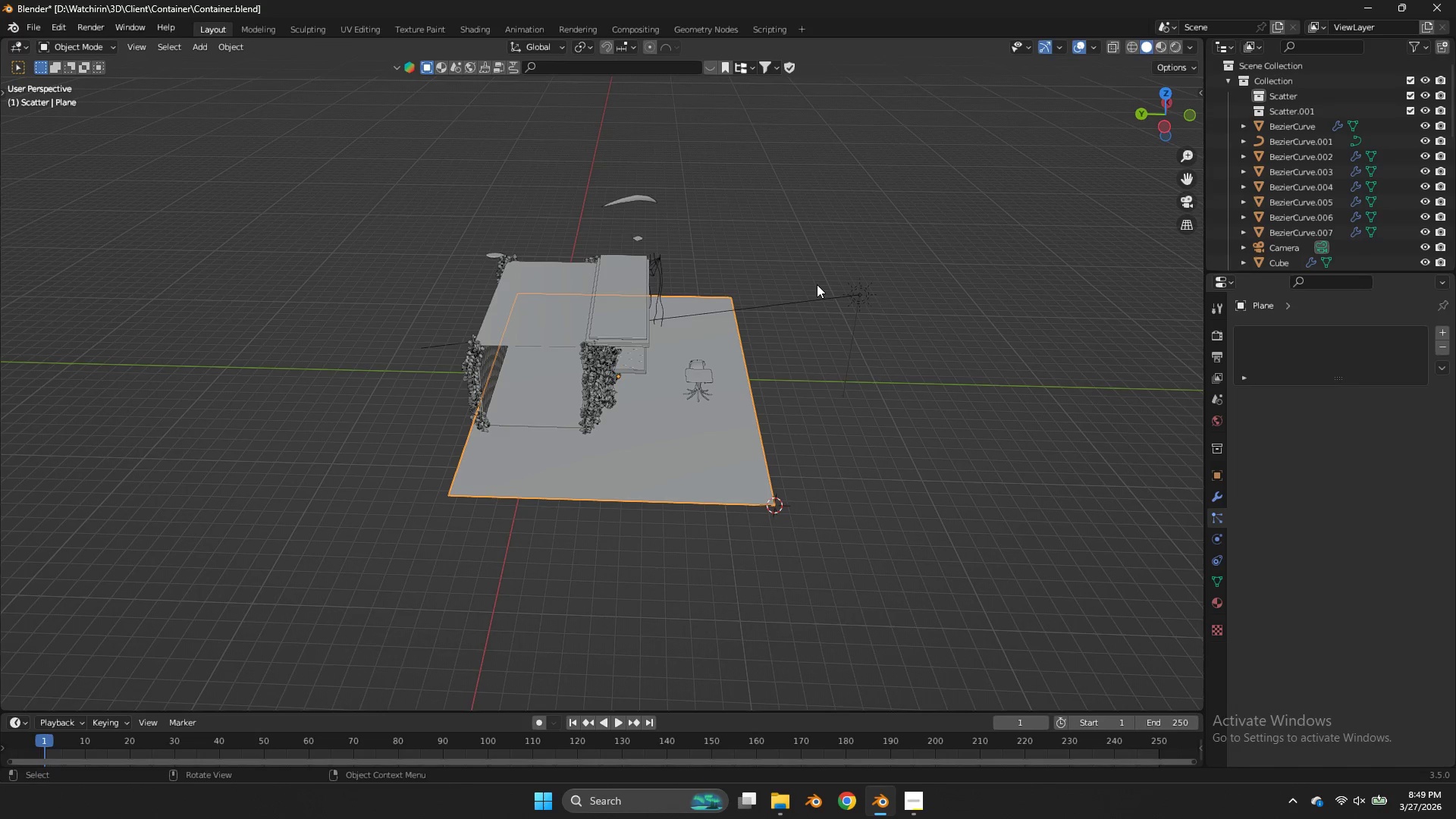 
wait(11.88)
 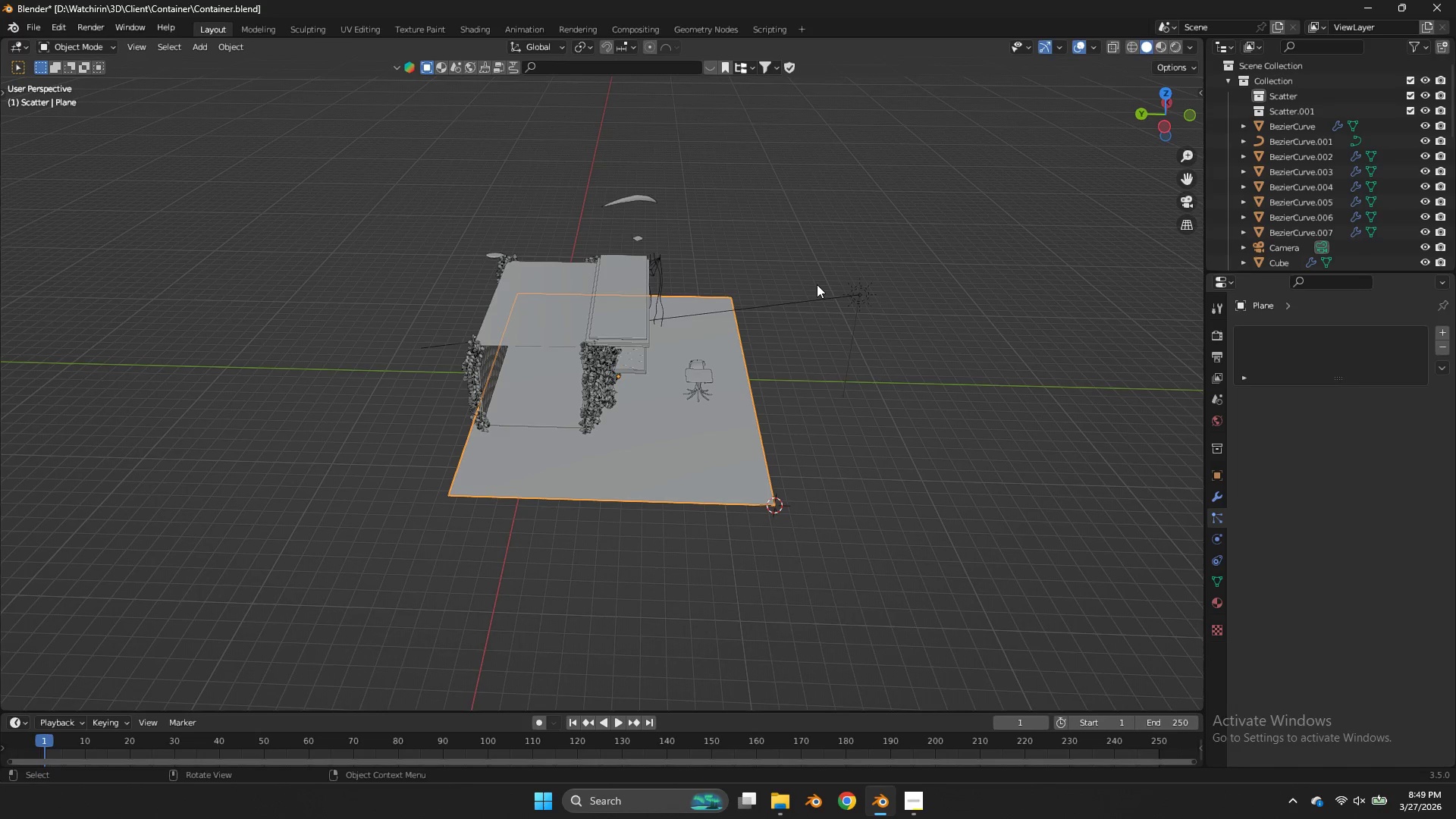 
left_click([1163, 91])
 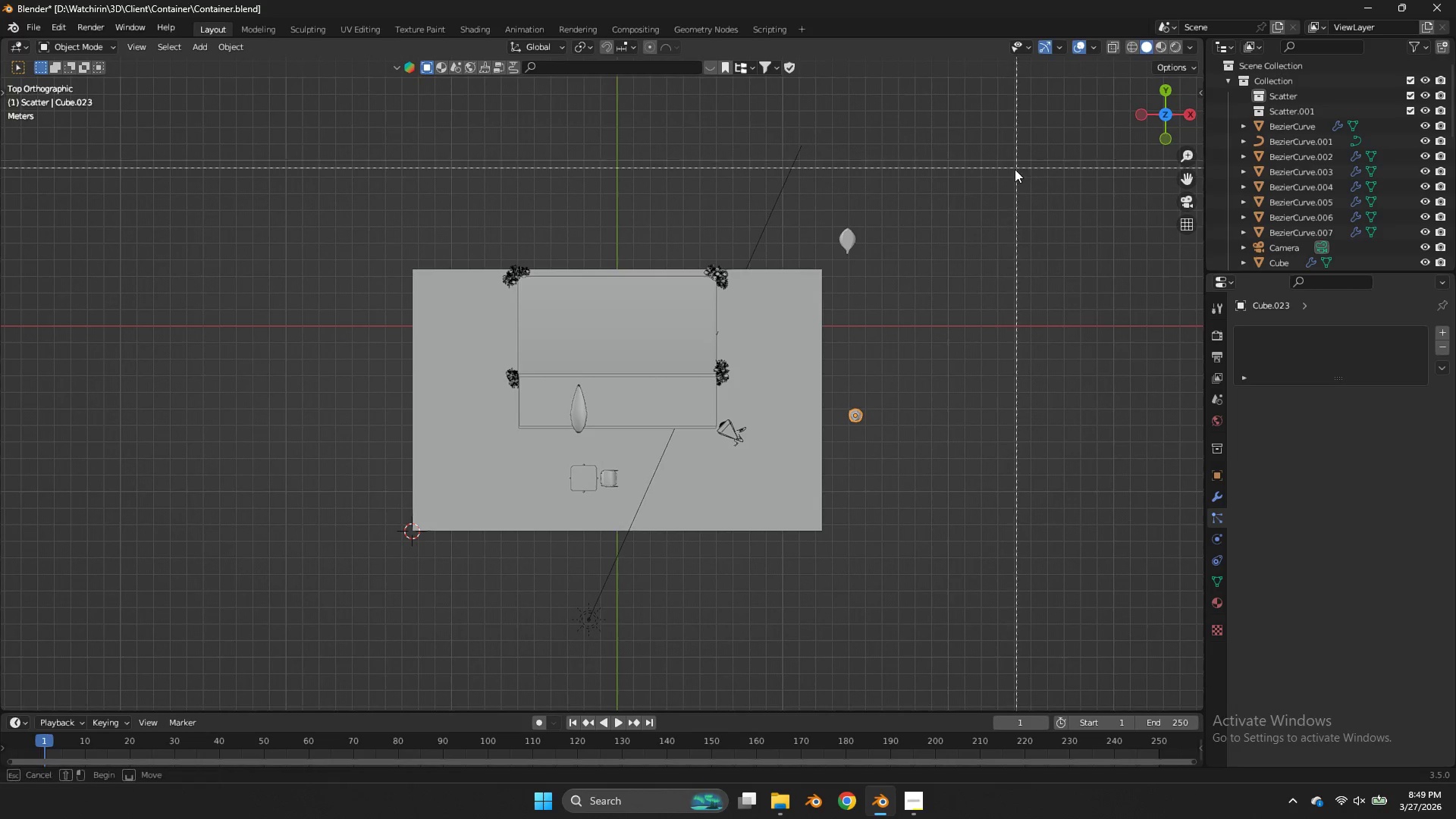 
type(bvg)
 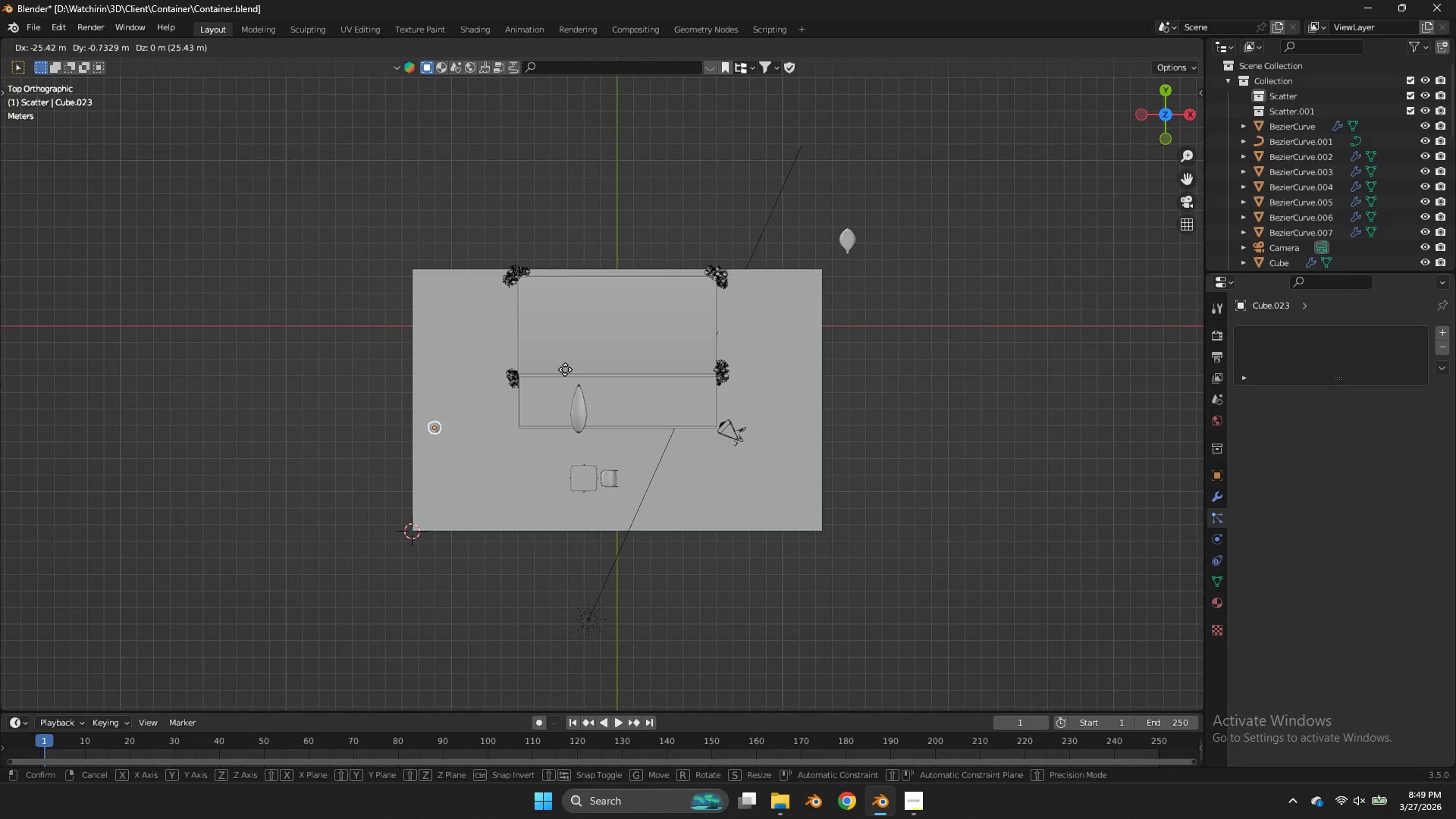 
left_click([564, 369])
 